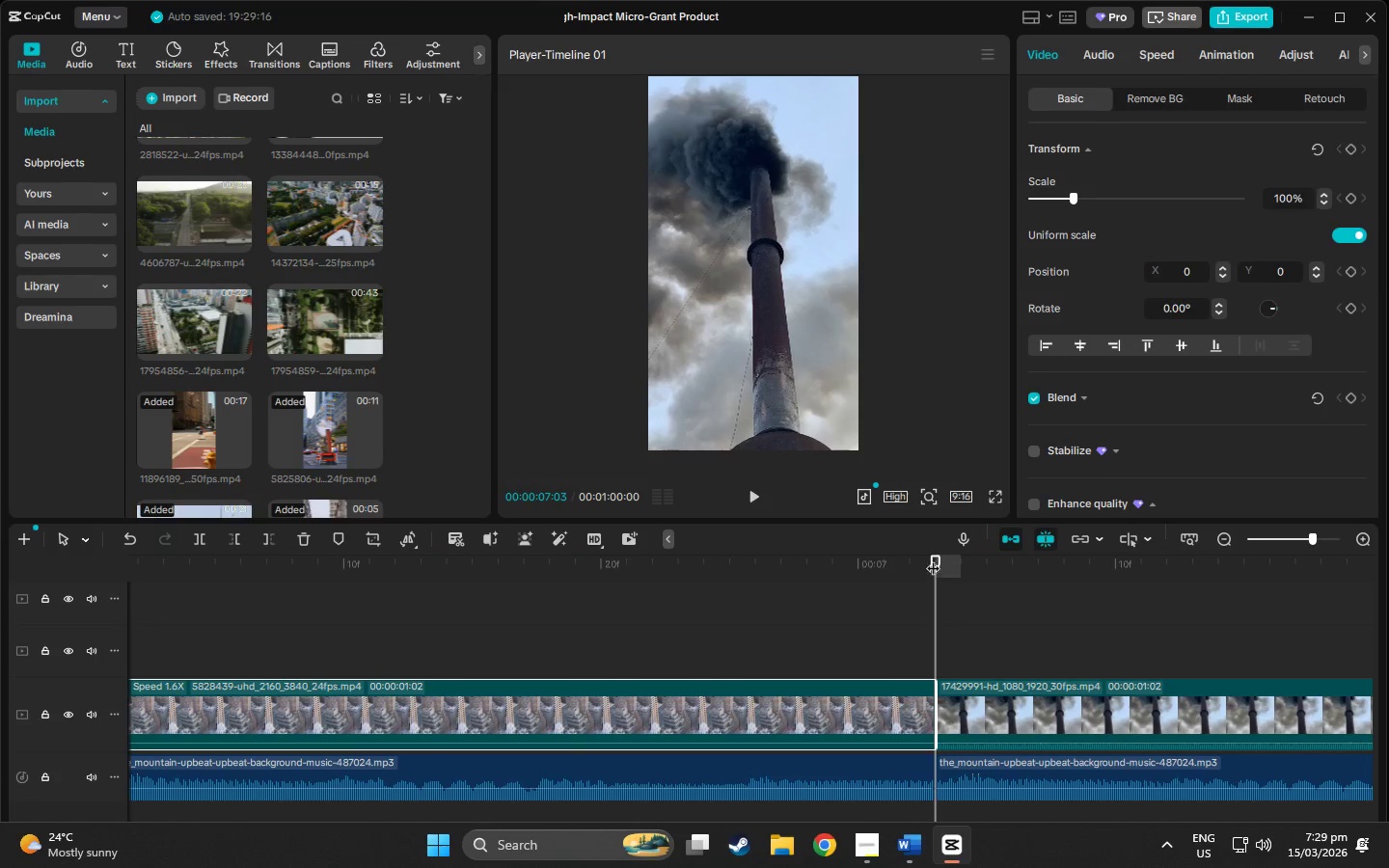 
left_click_drag(start_coordinate=[933, 558], to_coordinate=[1336, 577])
 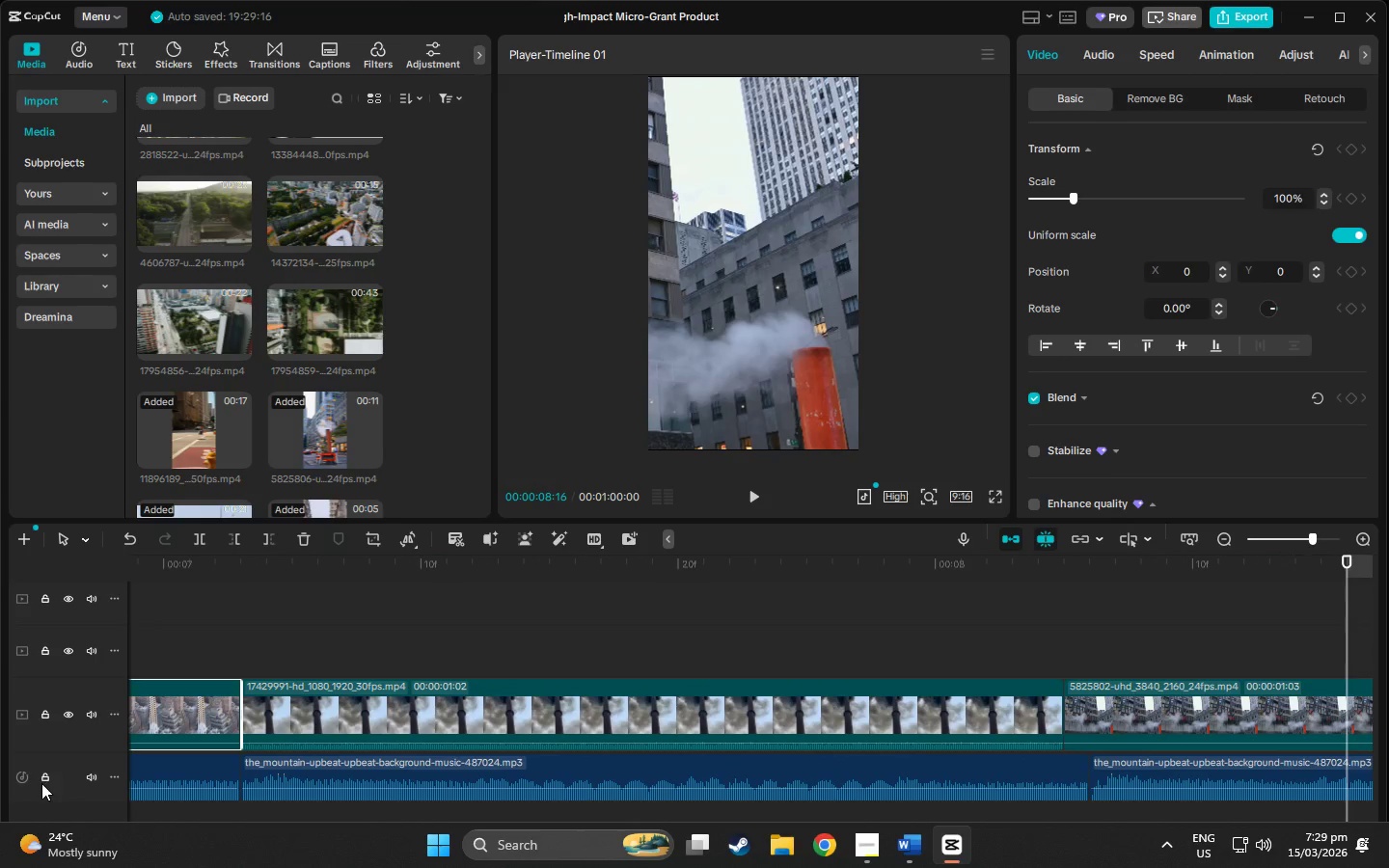 
left_click([42, 777])
 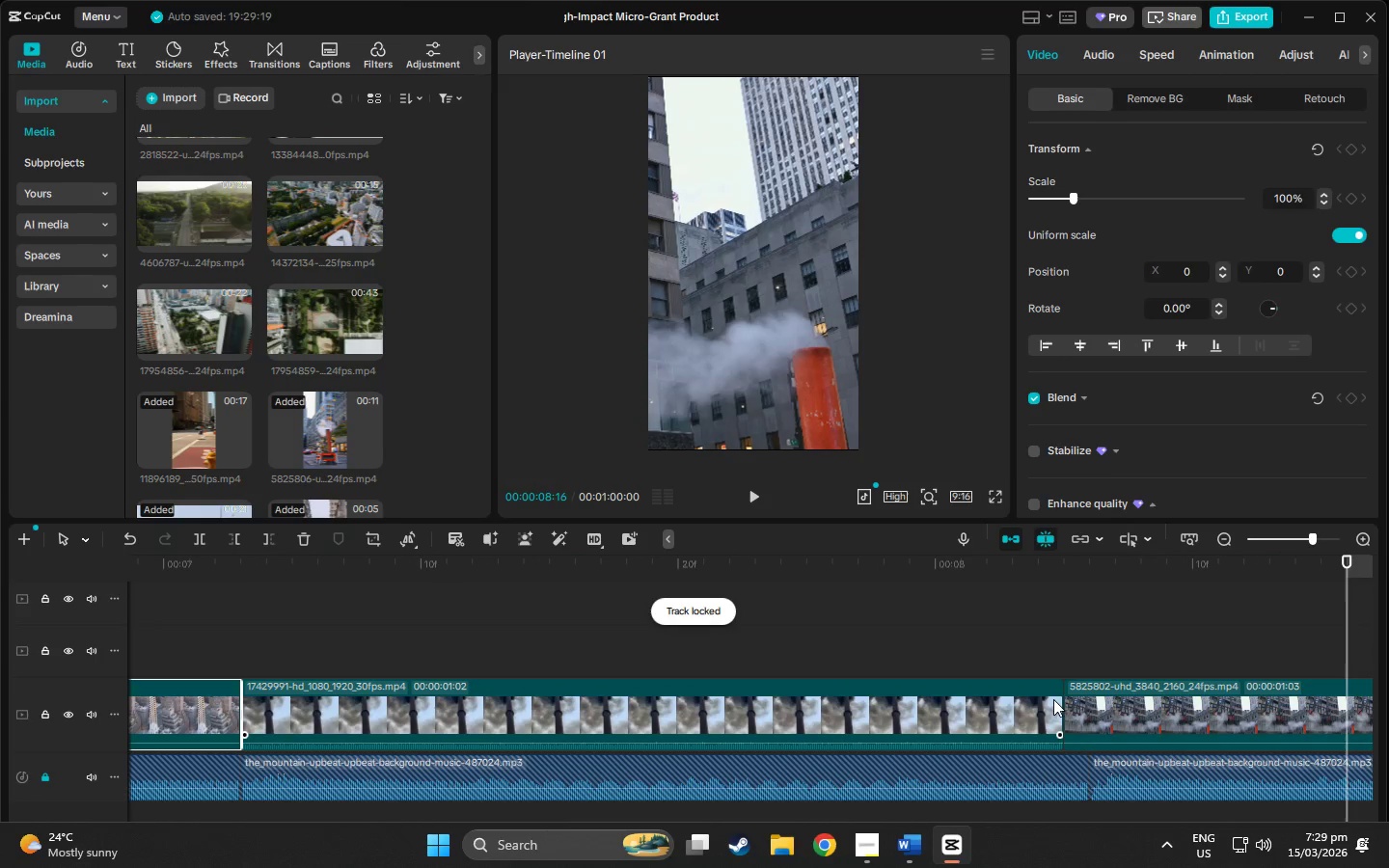 
left_click_drag(start_coordinate=[1062, 701], to_coordinate=[1098, 706])
 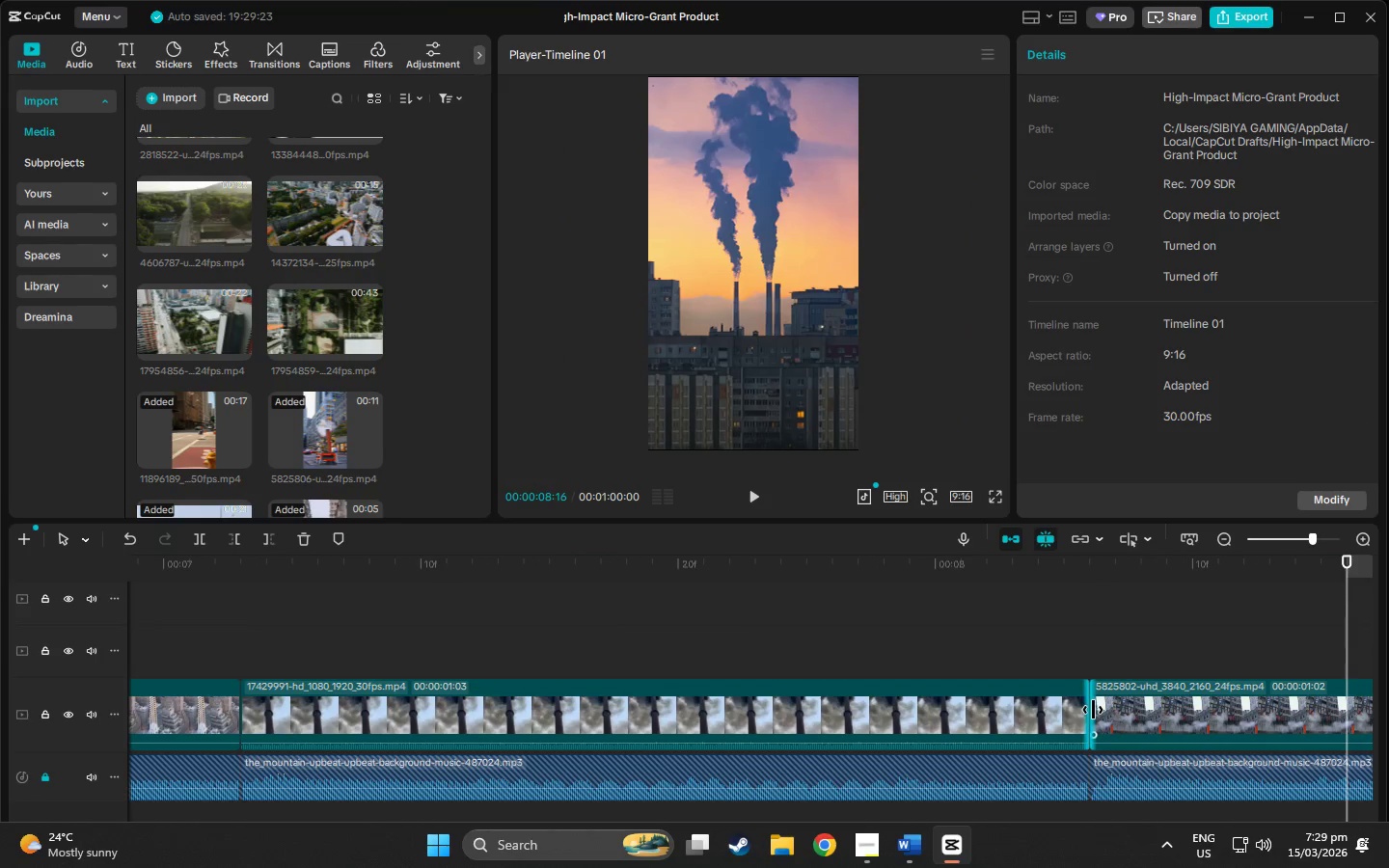 
left_click_drag(start_coordinate=[1093, 710], to_coordinate=[1086, 711])
 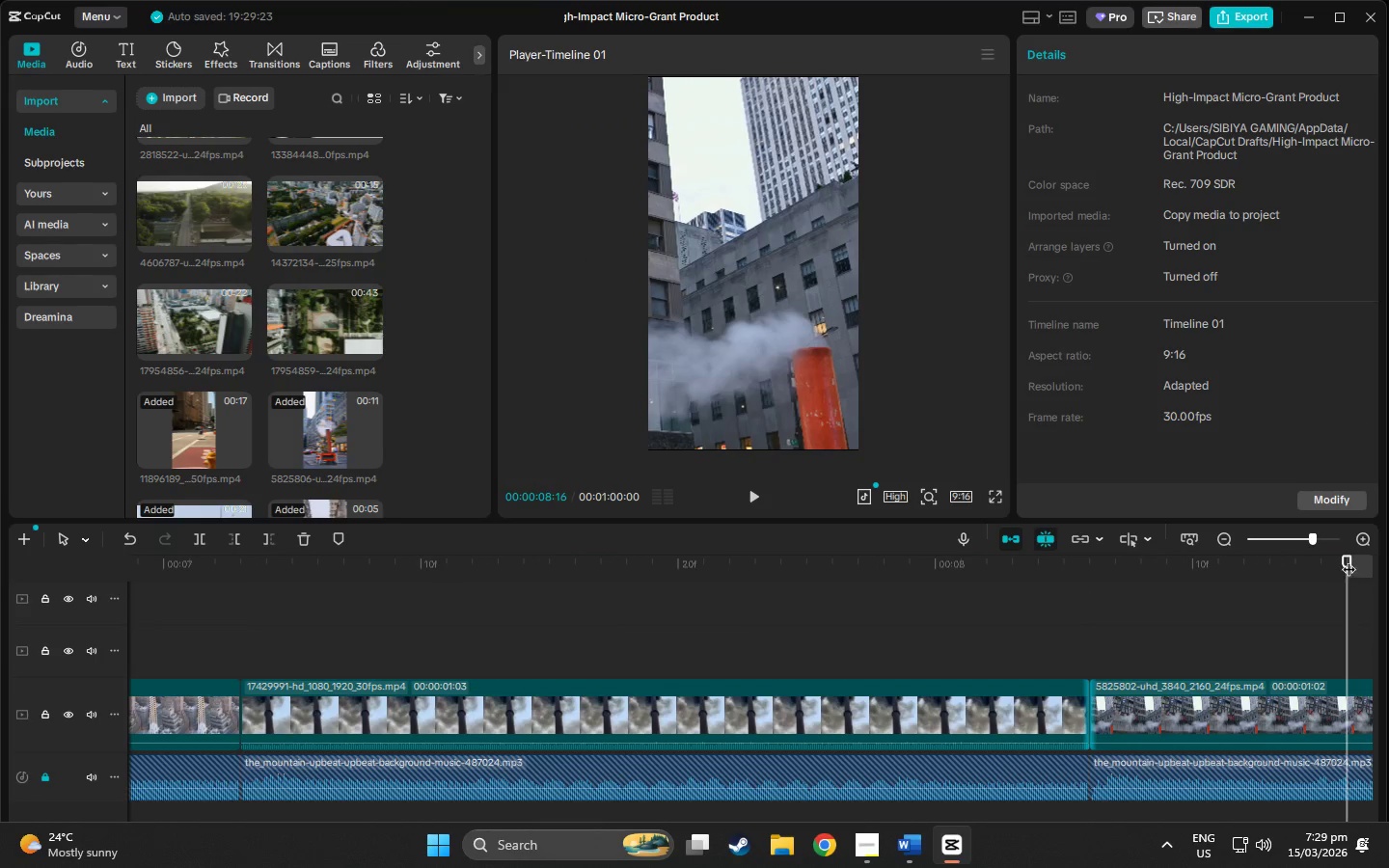 
left_click_drag(start_coordinate=[1352, 556], to_coordinate=[776, 657])
 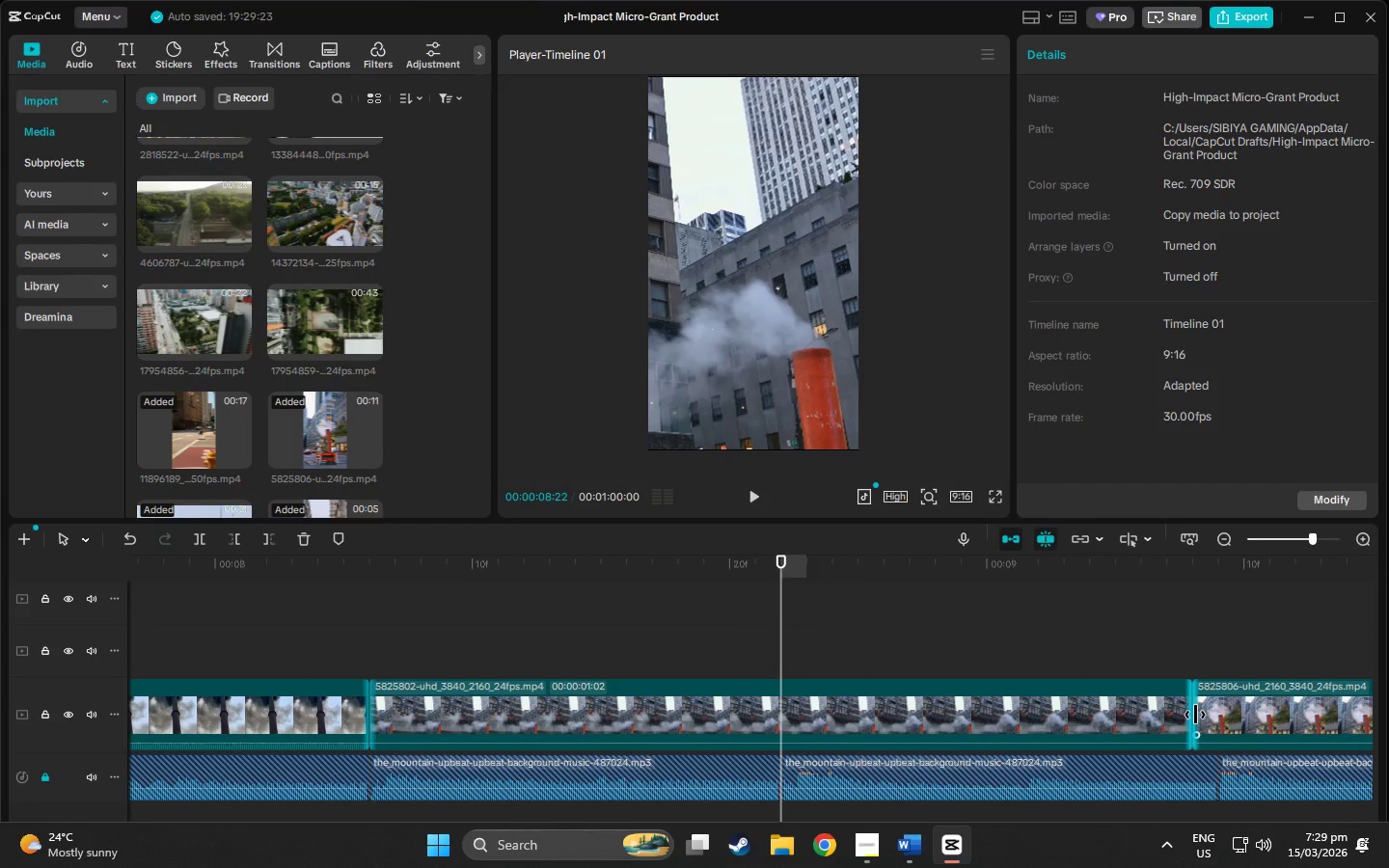 
left_click_drag(start_coordinate=[1195, 715], to_coordinate=[917, 721])
 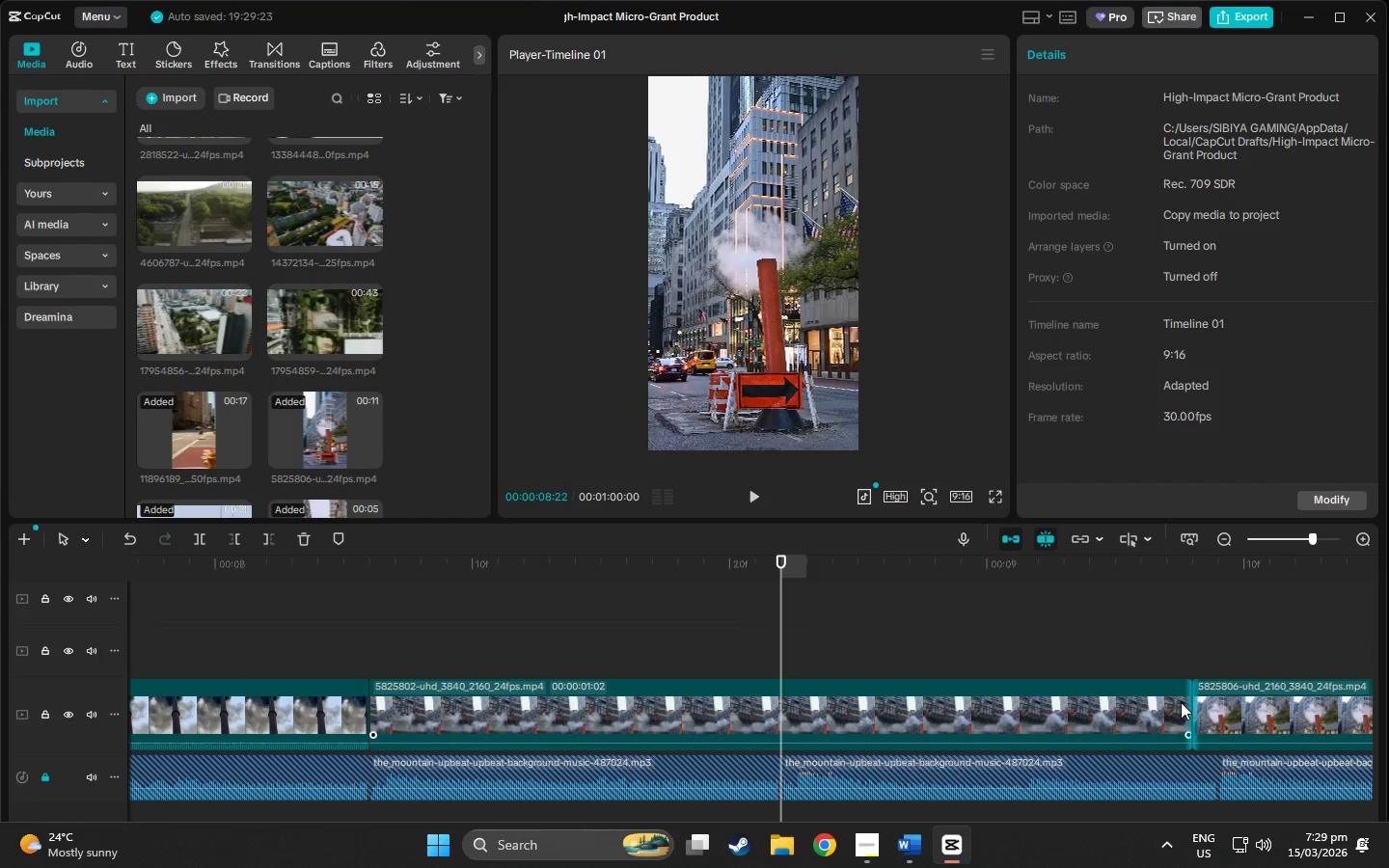 
left_click([1146, 702])
 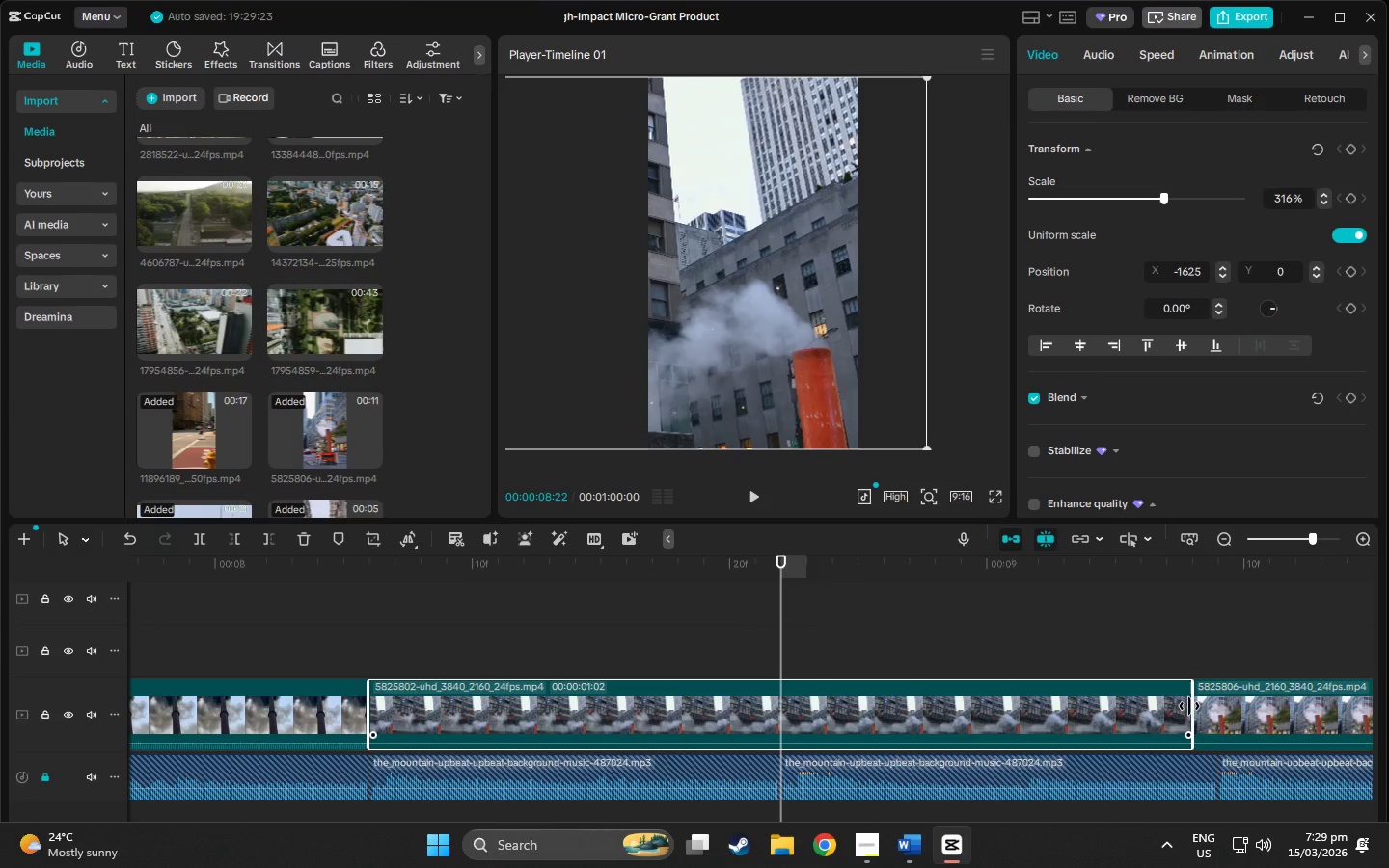 
left_click_drag(start_coordinate=[1189, 706], to_coordinate=[780, 719])
 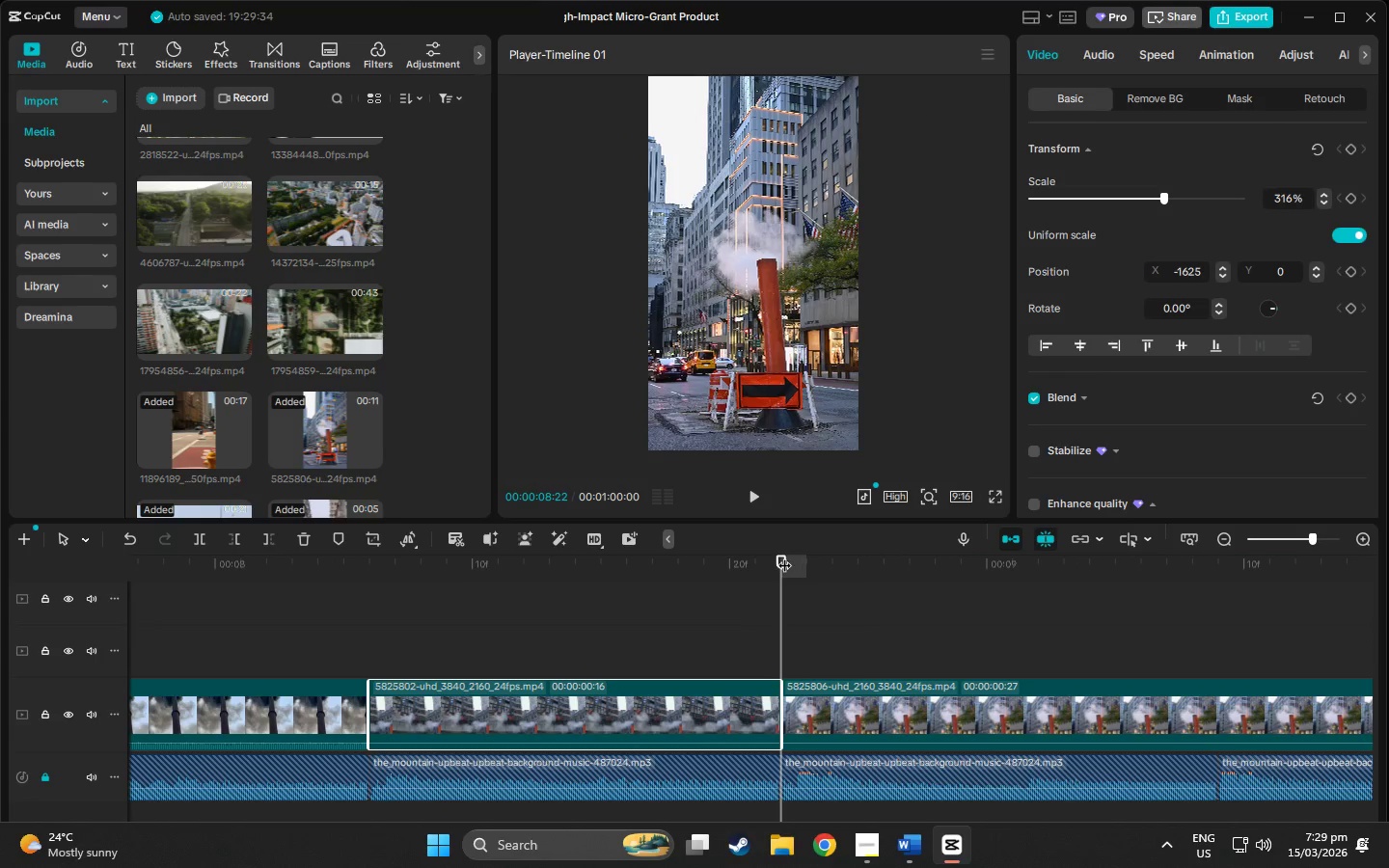 
left_click_drag(start_coordinate=[782, 560], to_coordinate=[924, 637])
 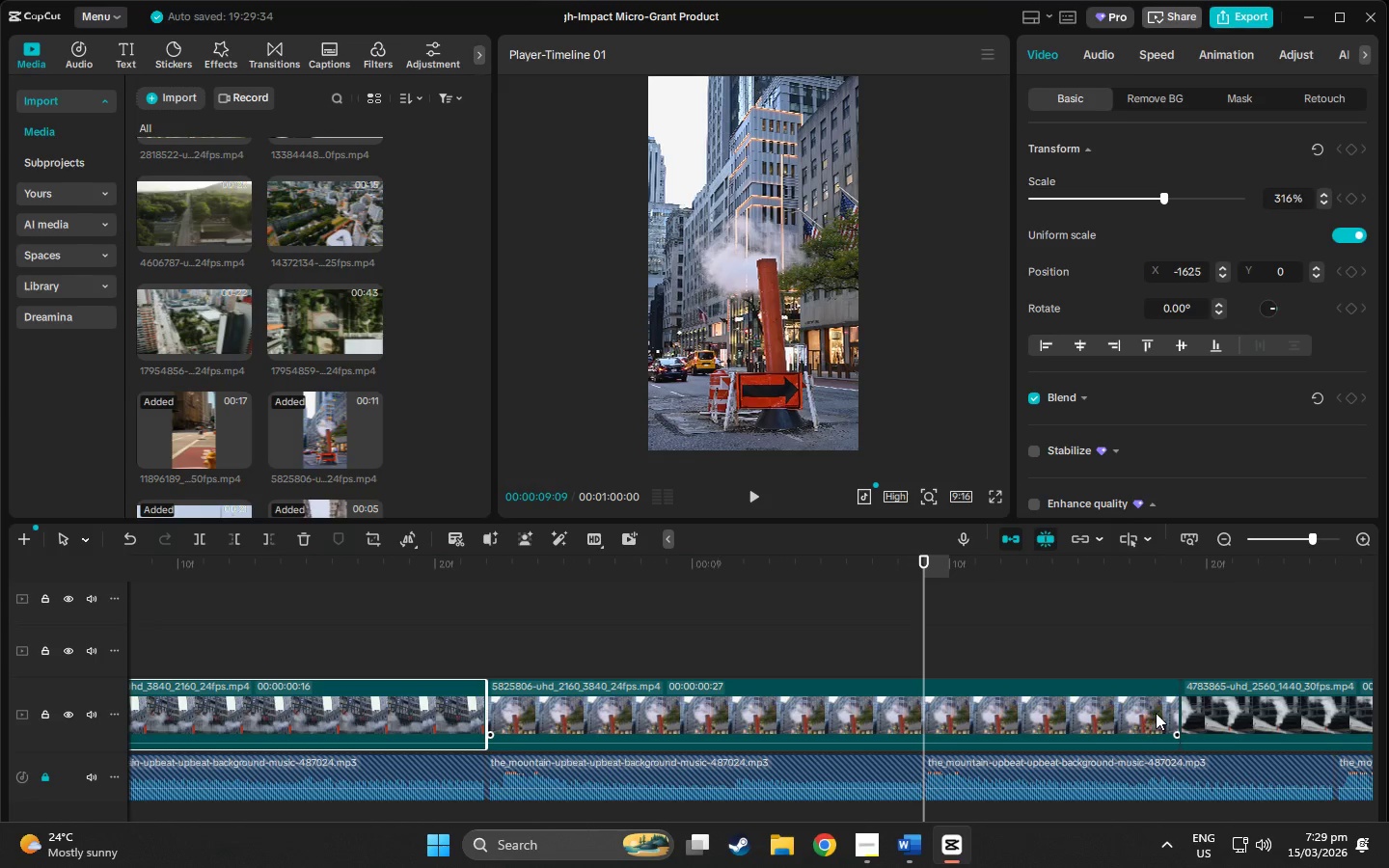 
left_click([1156, 713])
 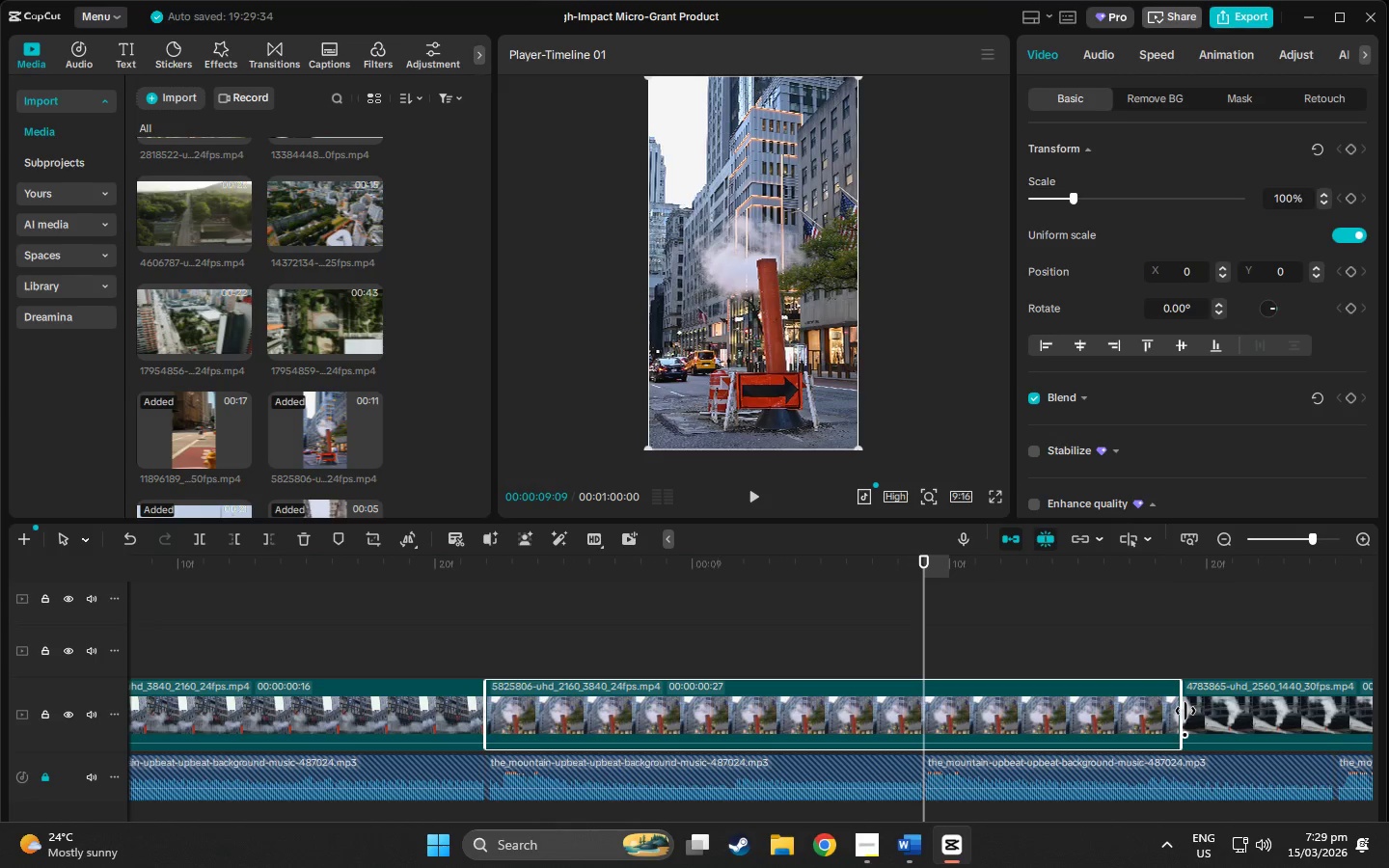 
left_click_drag(start_coordinate=[1185, 711], to_coordinate=[916, 731])
 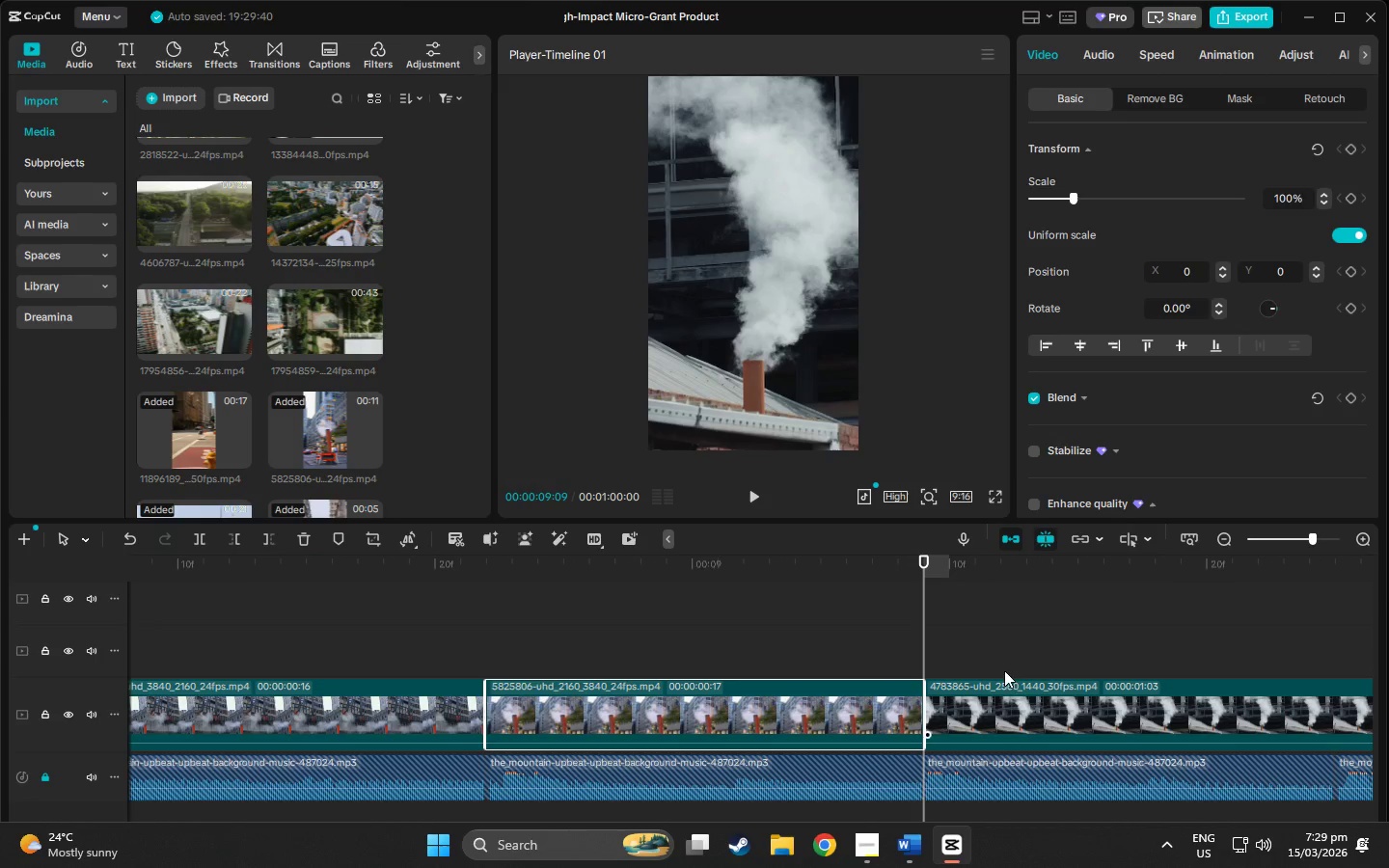 
left_click_drag(start_coordinate=[925, 560], to_coordinate=[1302, 585])
 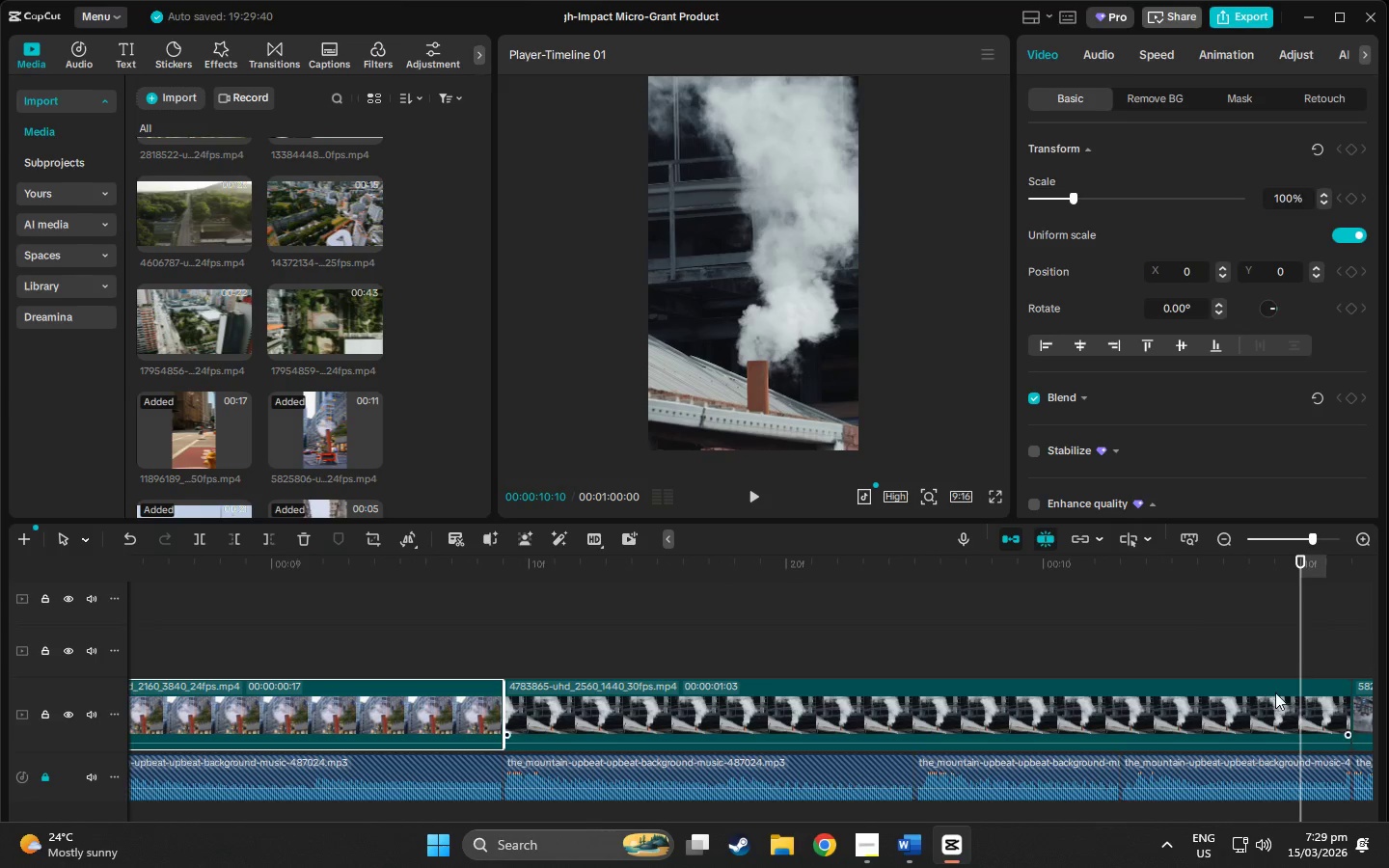 
left_click([1275, 692])
 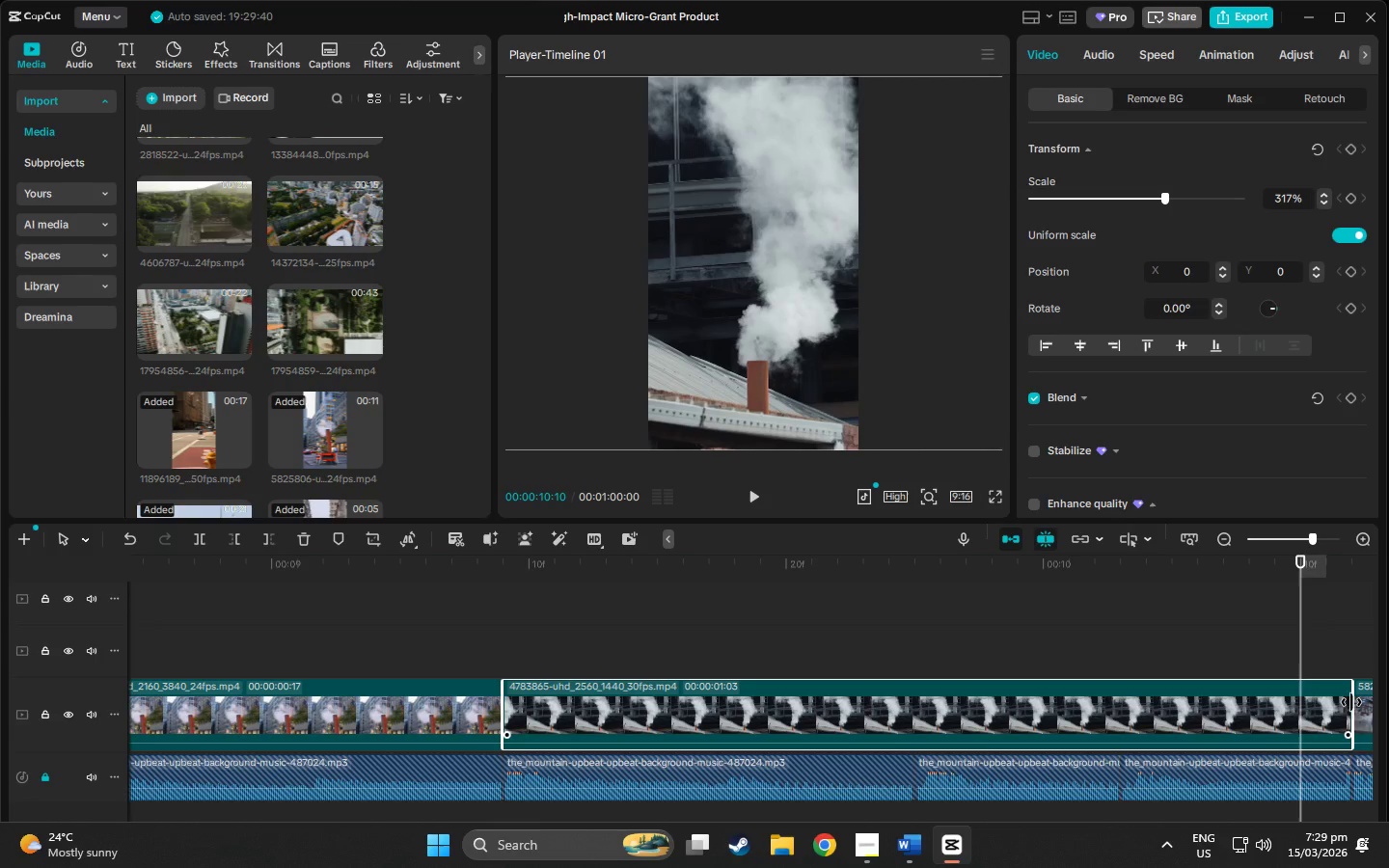 
left_click_drag(start_coordinate=[1350, 702], to_coordinate=[918, 729])
 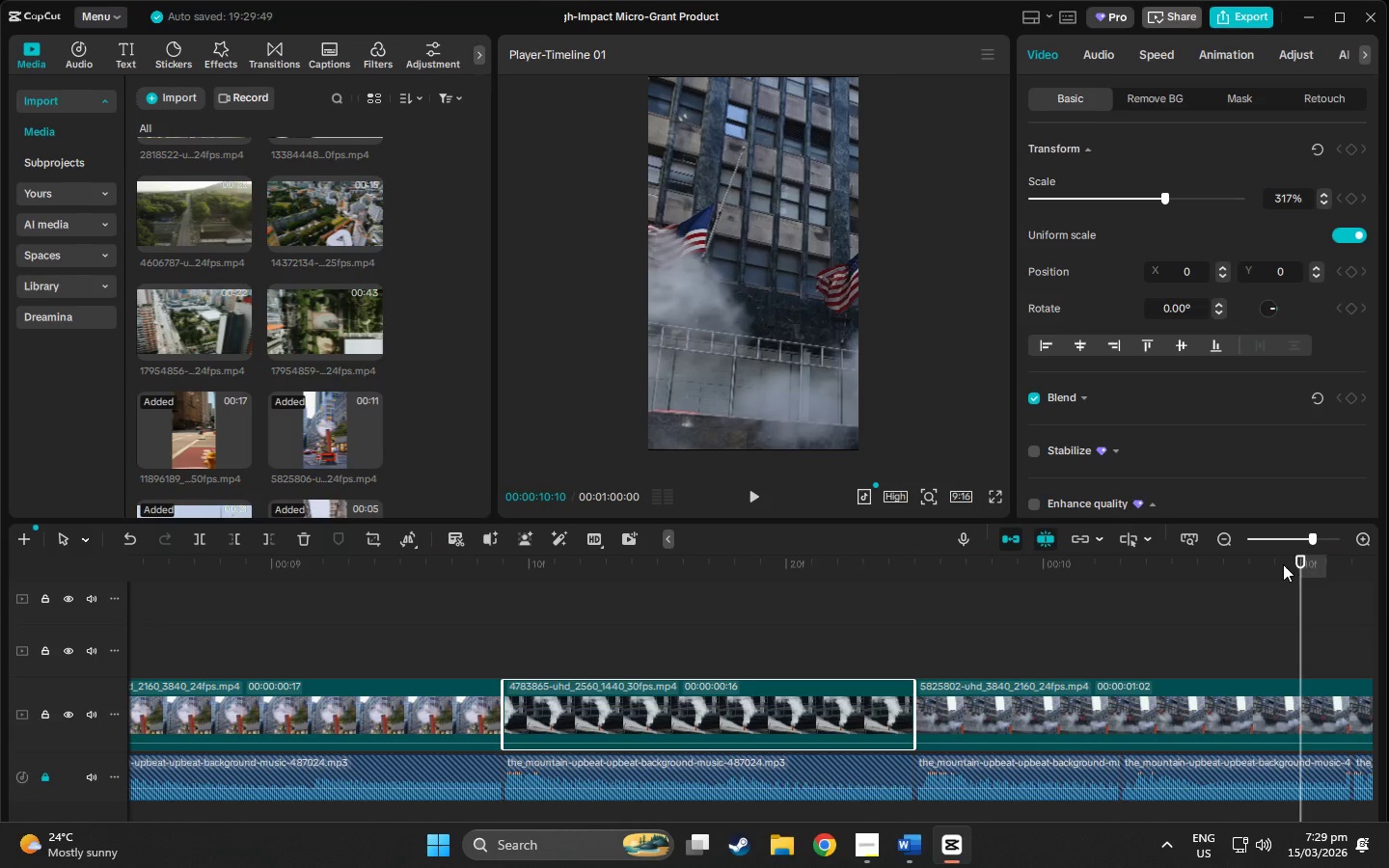 
left_click_drag(start_coordinate=[1299, 557], to_coordinate=[1366, 563])
 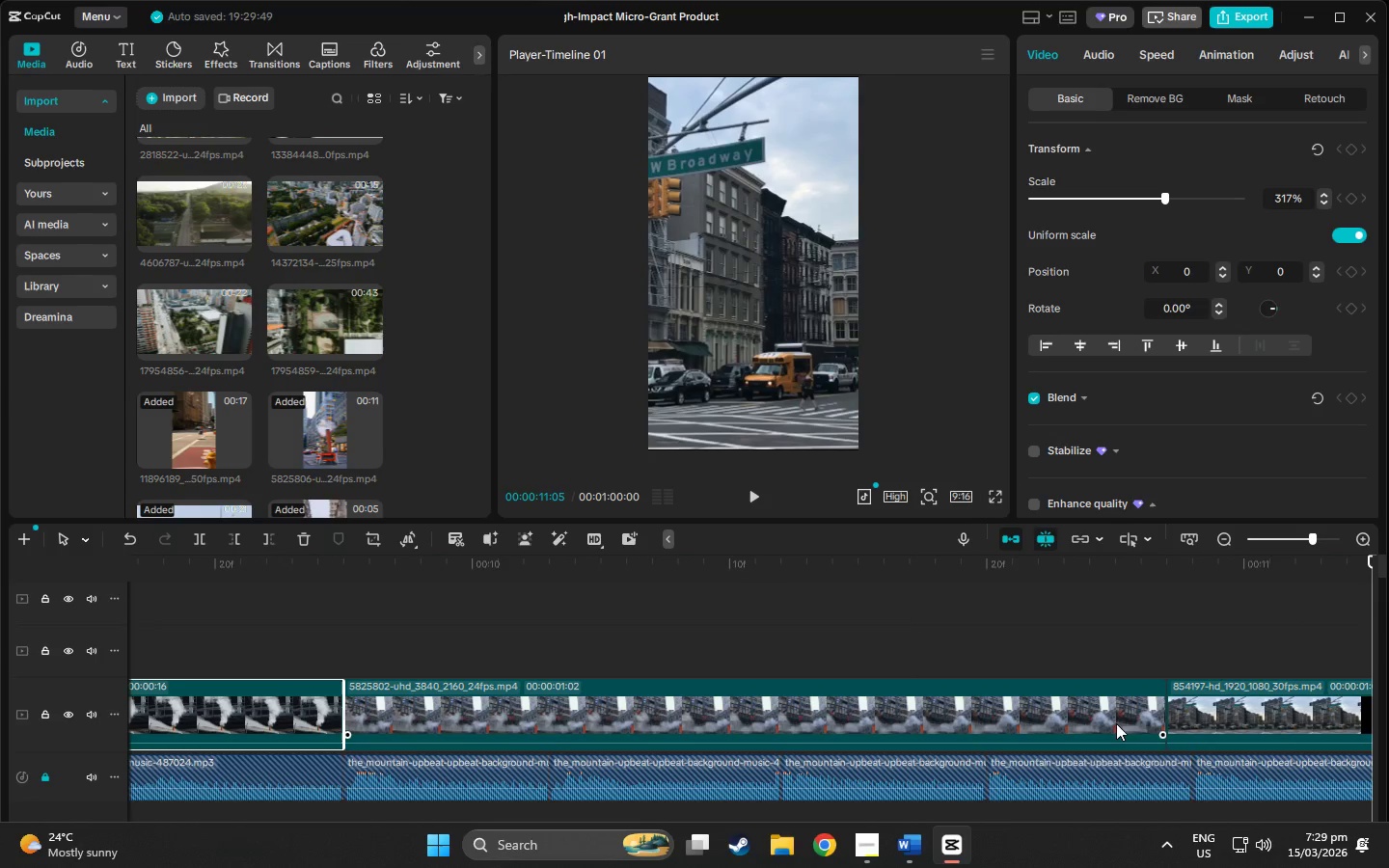 
left_click([1137, 716])
 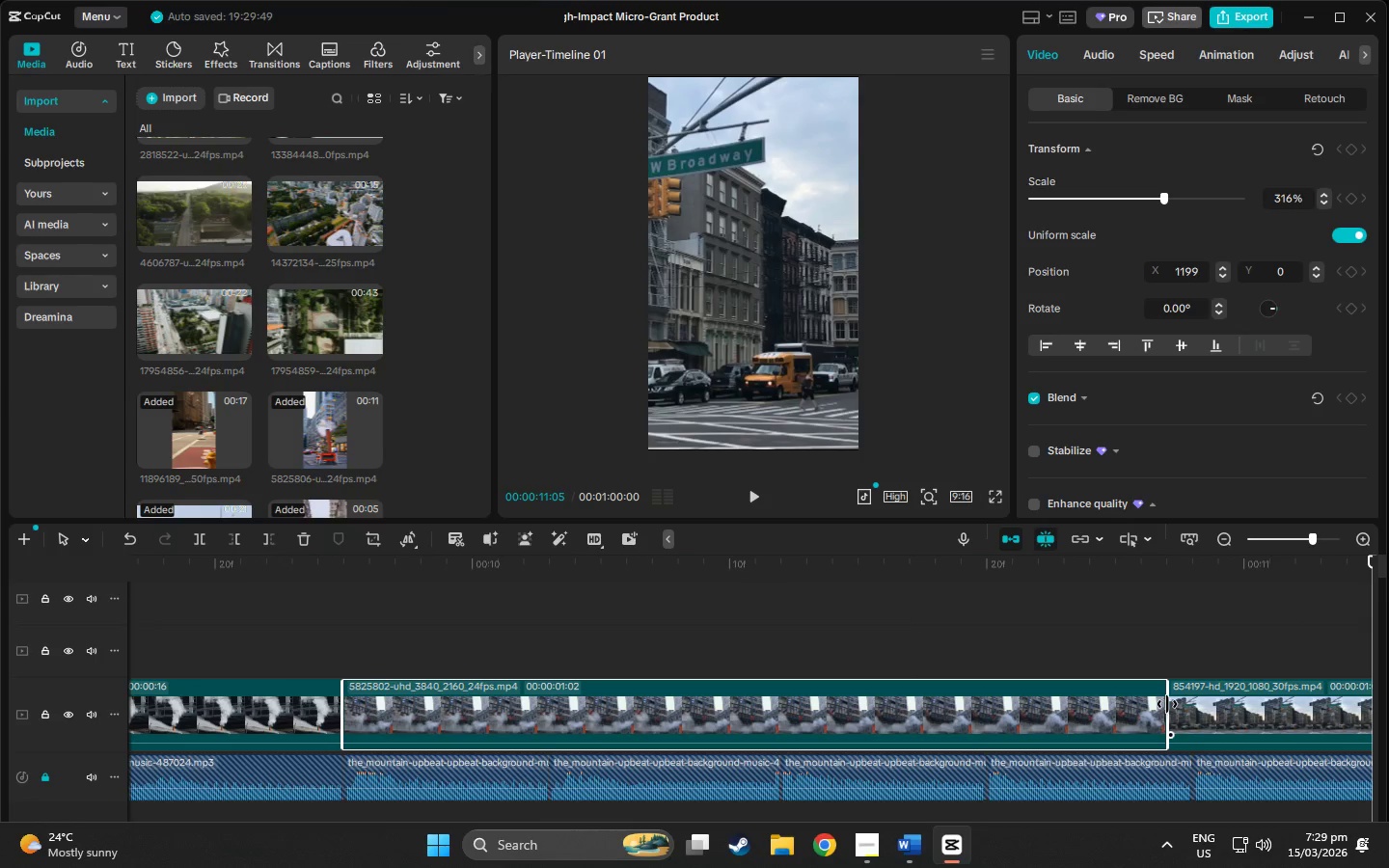 
left_click_drag(start_coordinate=[1167, 704], to_coordinate=[543, 714])
 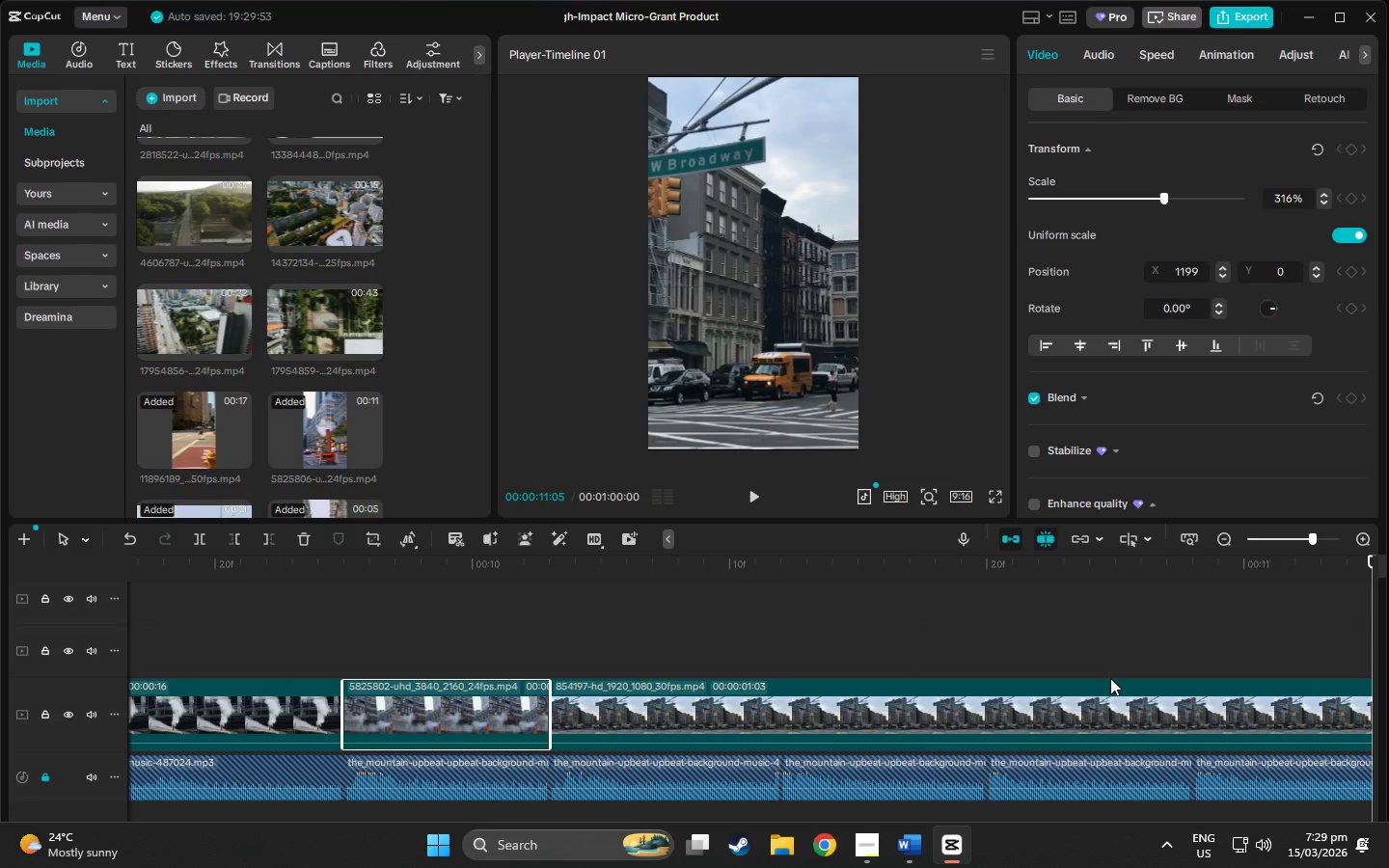 
left_click([1110, 678])
 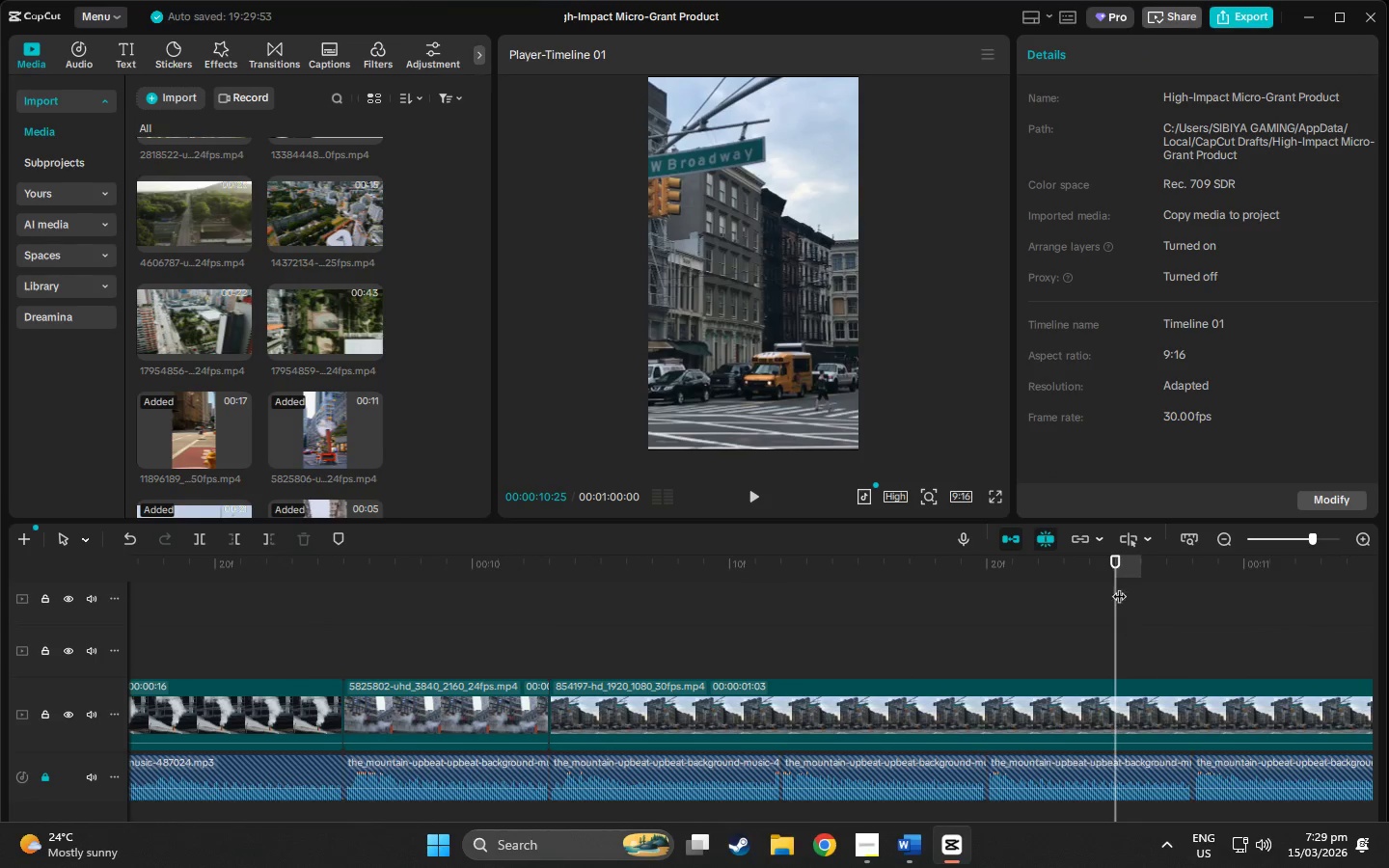 
left_click_drag(start_coordinate=[1112, 563], to_coordinate=[1337, 574])
 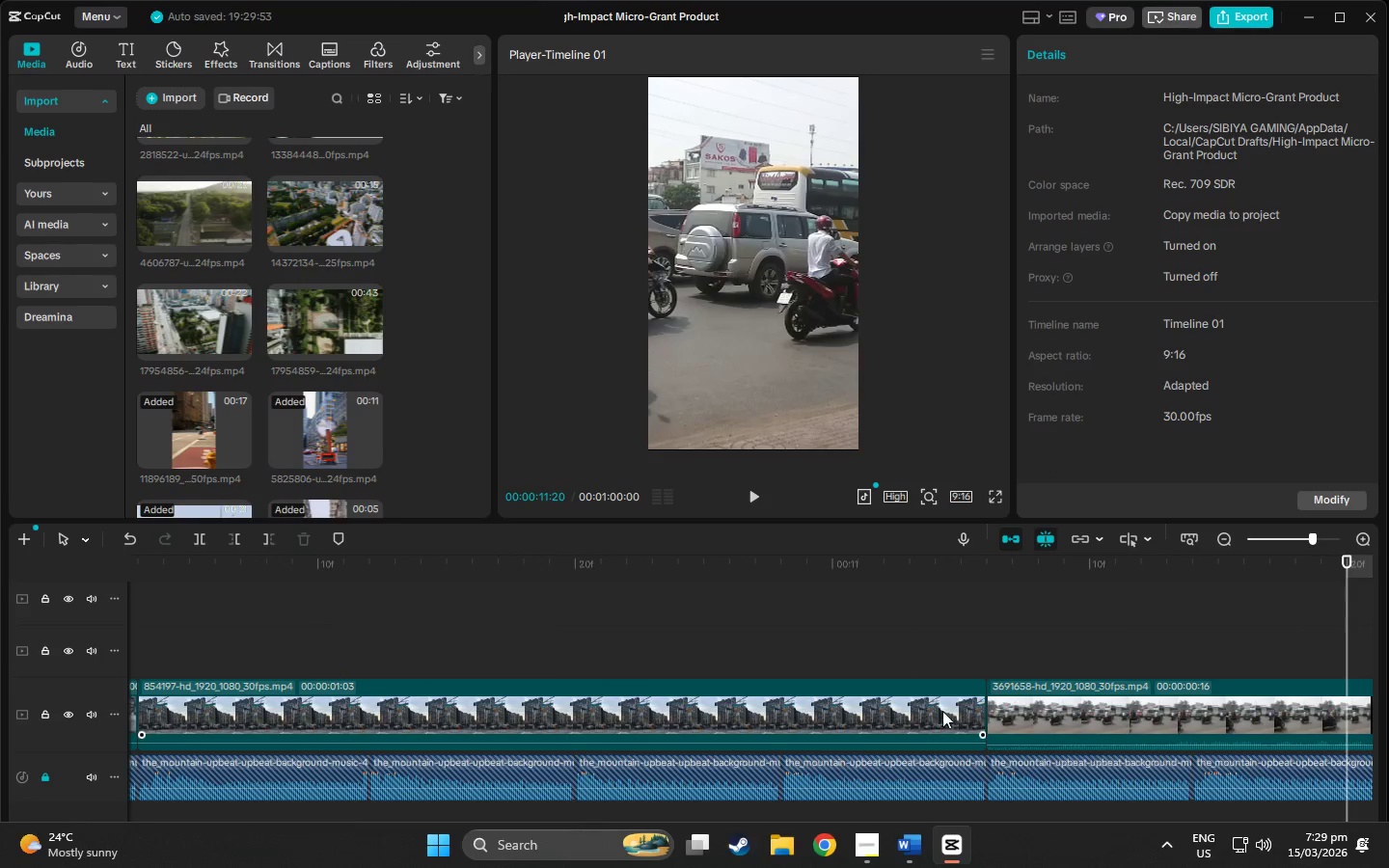 
left_click([929, 711])
 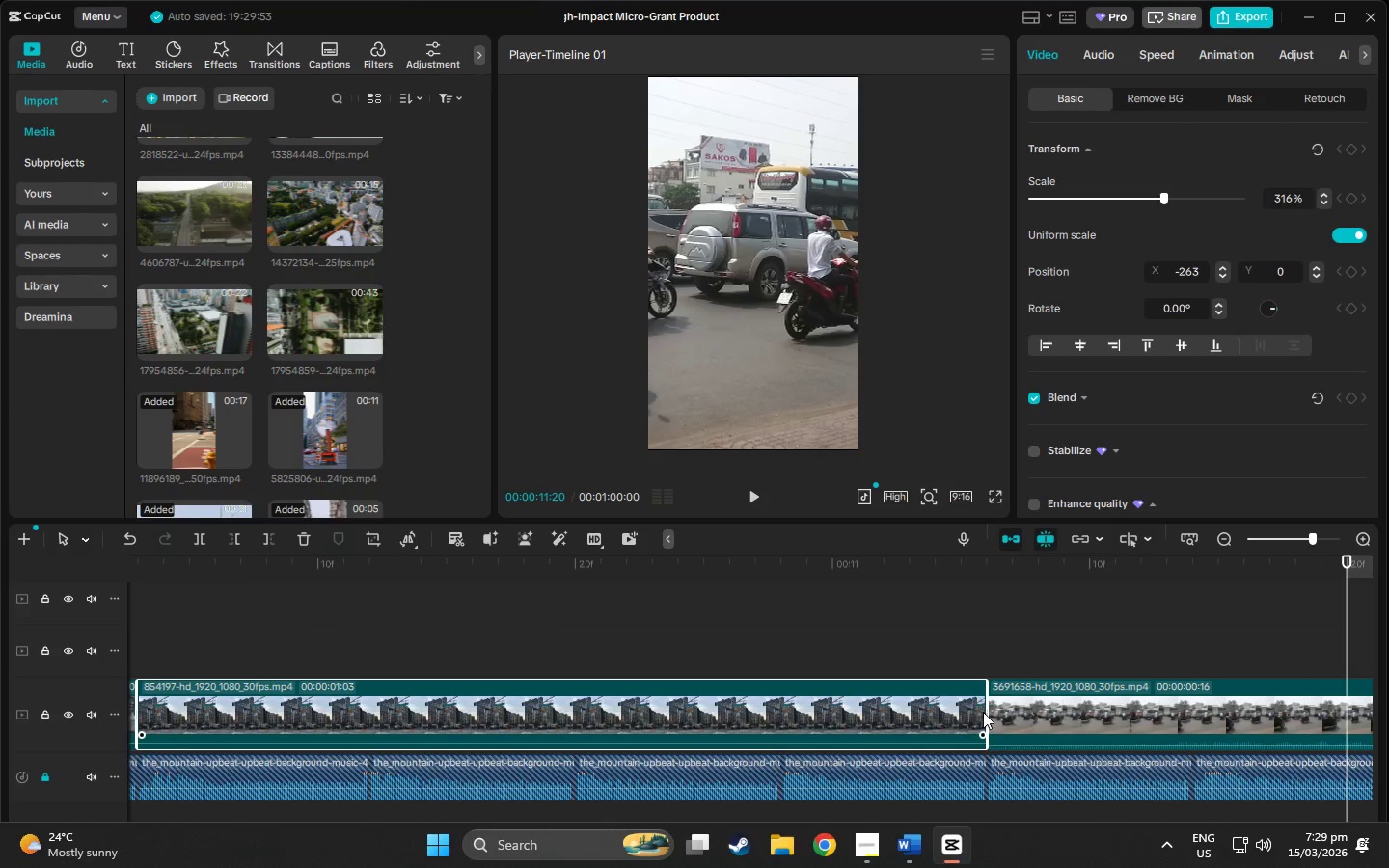 
left_click_drag(start_coordinate=[985, 712], to_coordinate=[511, 720])
 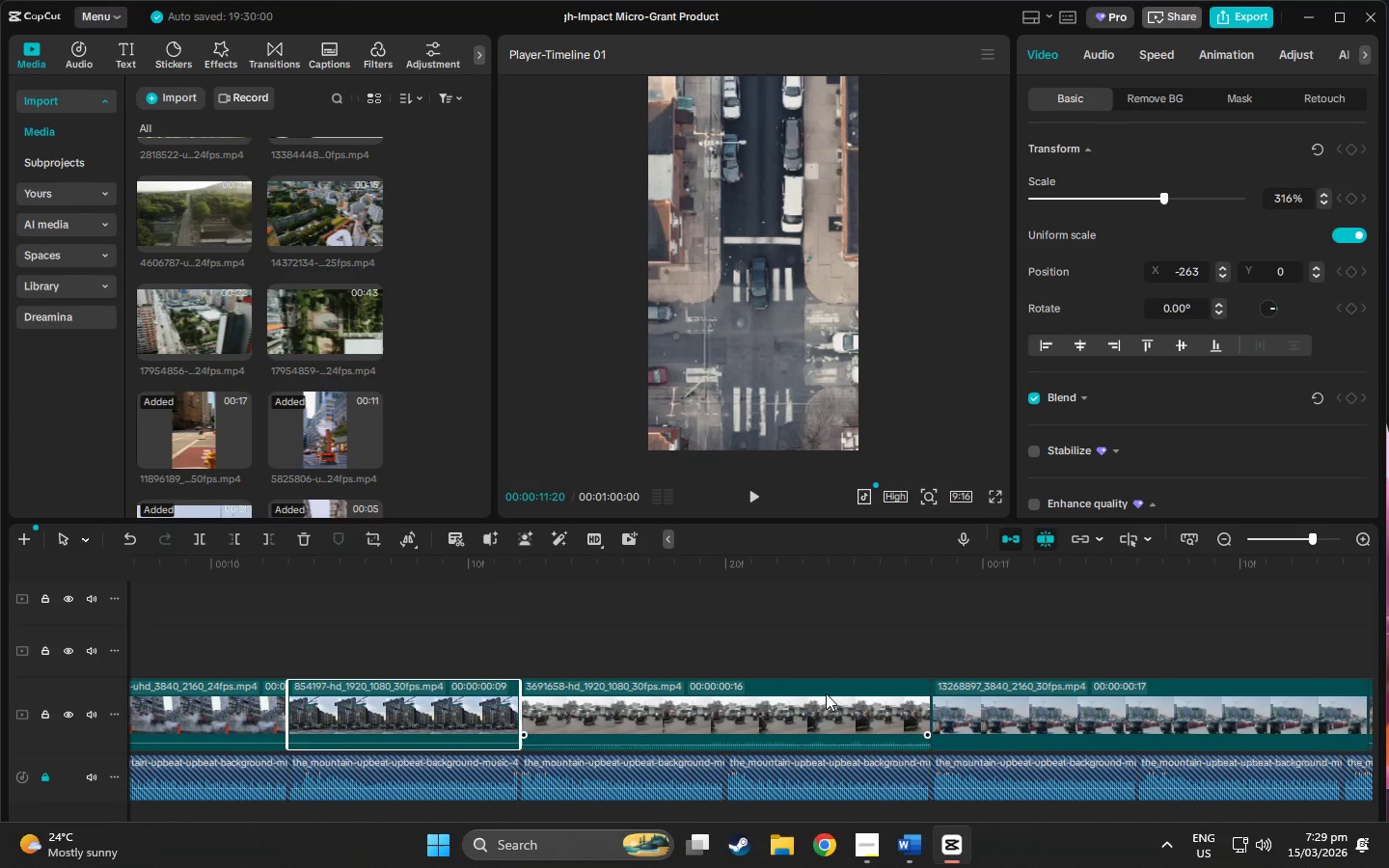 
left_click([826, 702])
 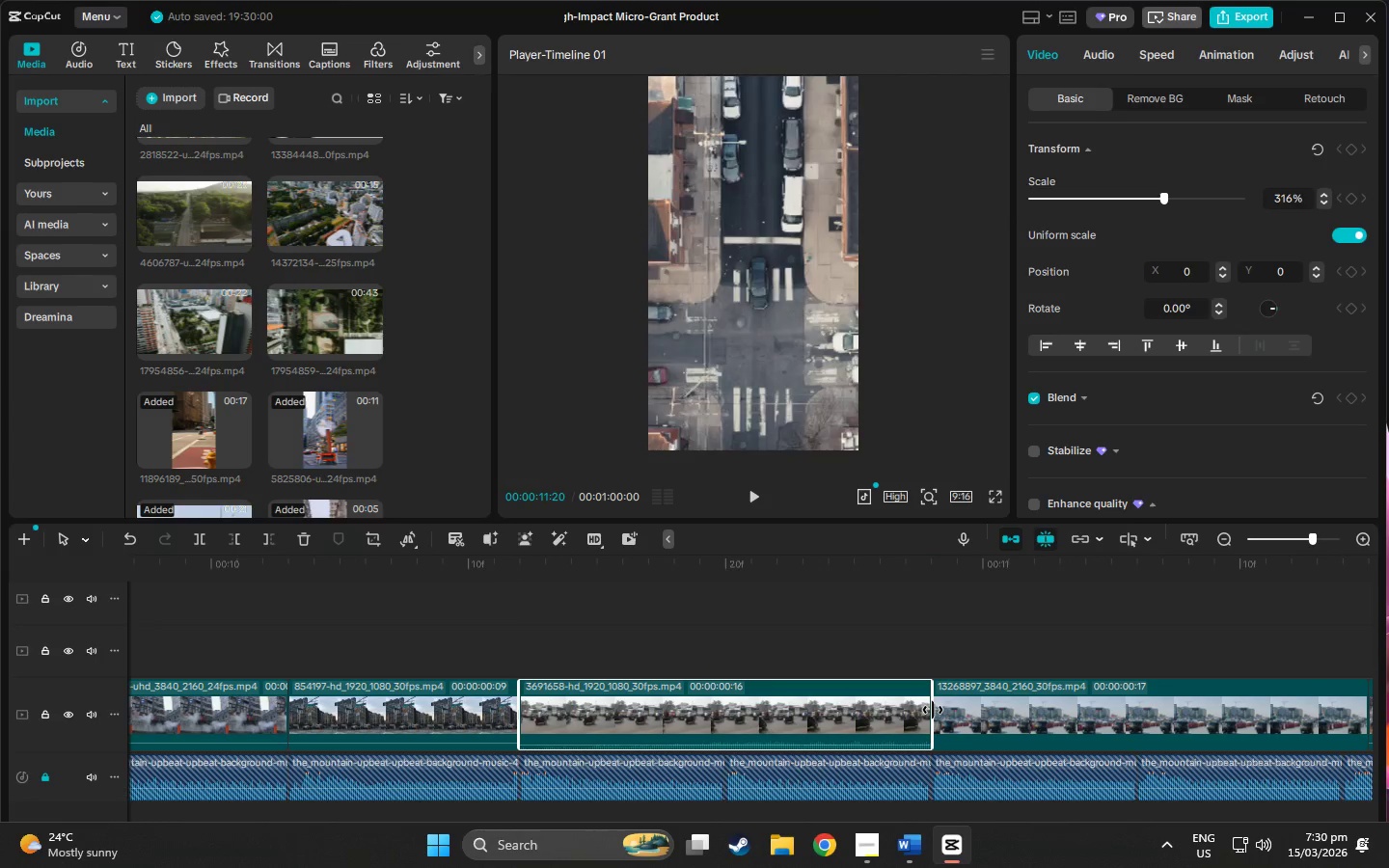 
left_click_drag(start_coordinate=[933, 710], to_coordinate=[722, 719])
 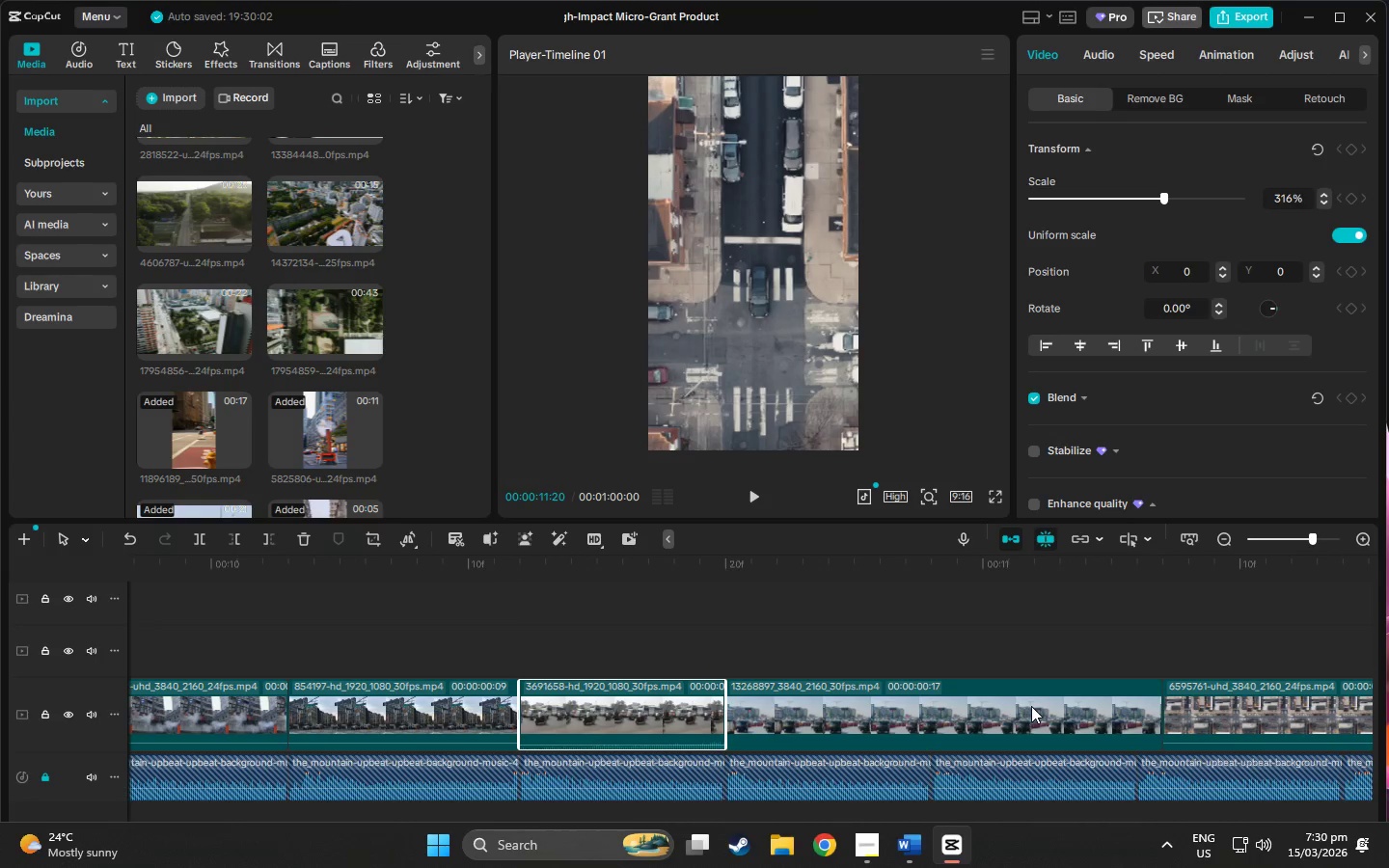 
left_click([1031, 706])
 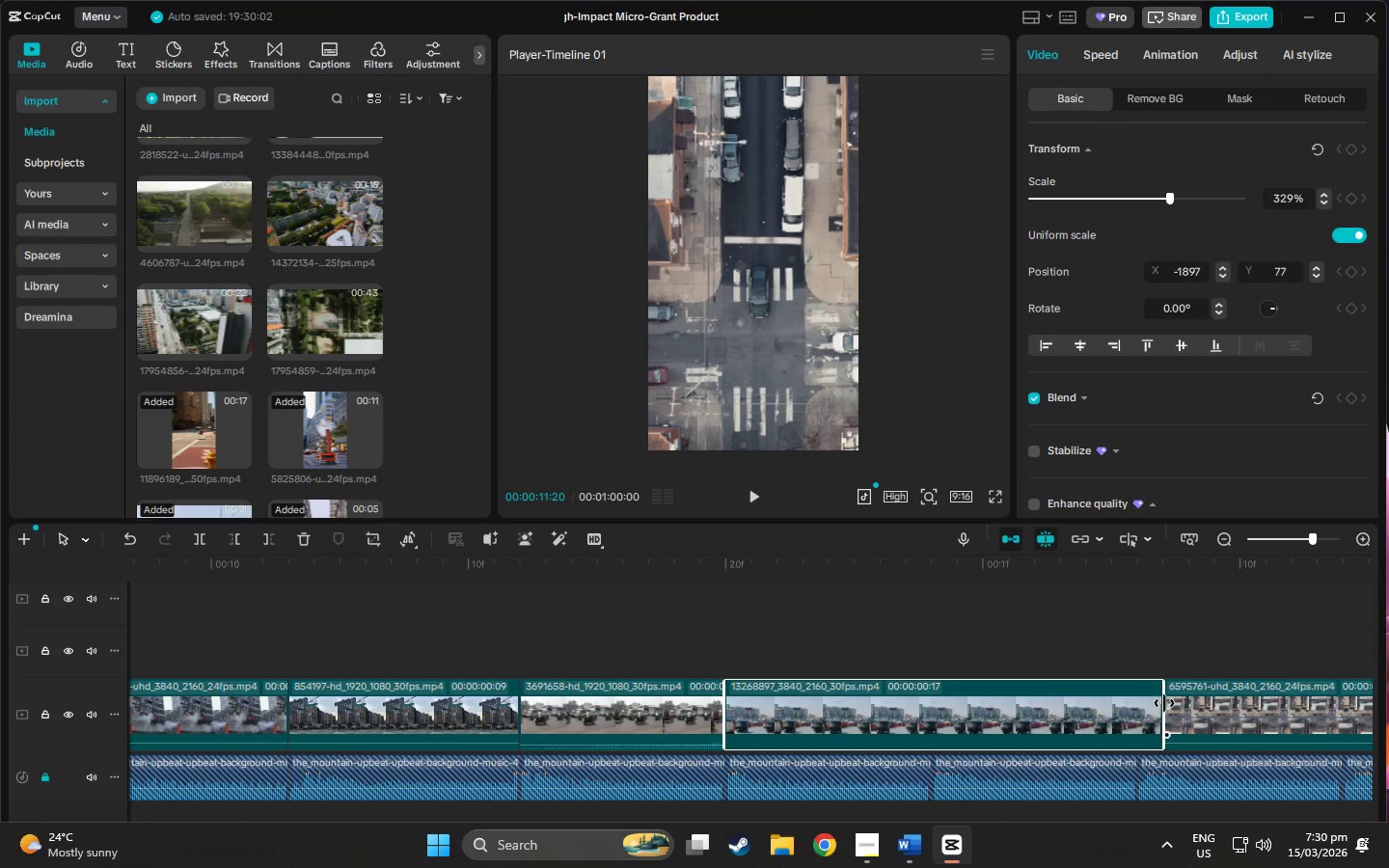 
left_click_drag(start_coordinate=[1164, 703], to_coordinate=[929, 731])
 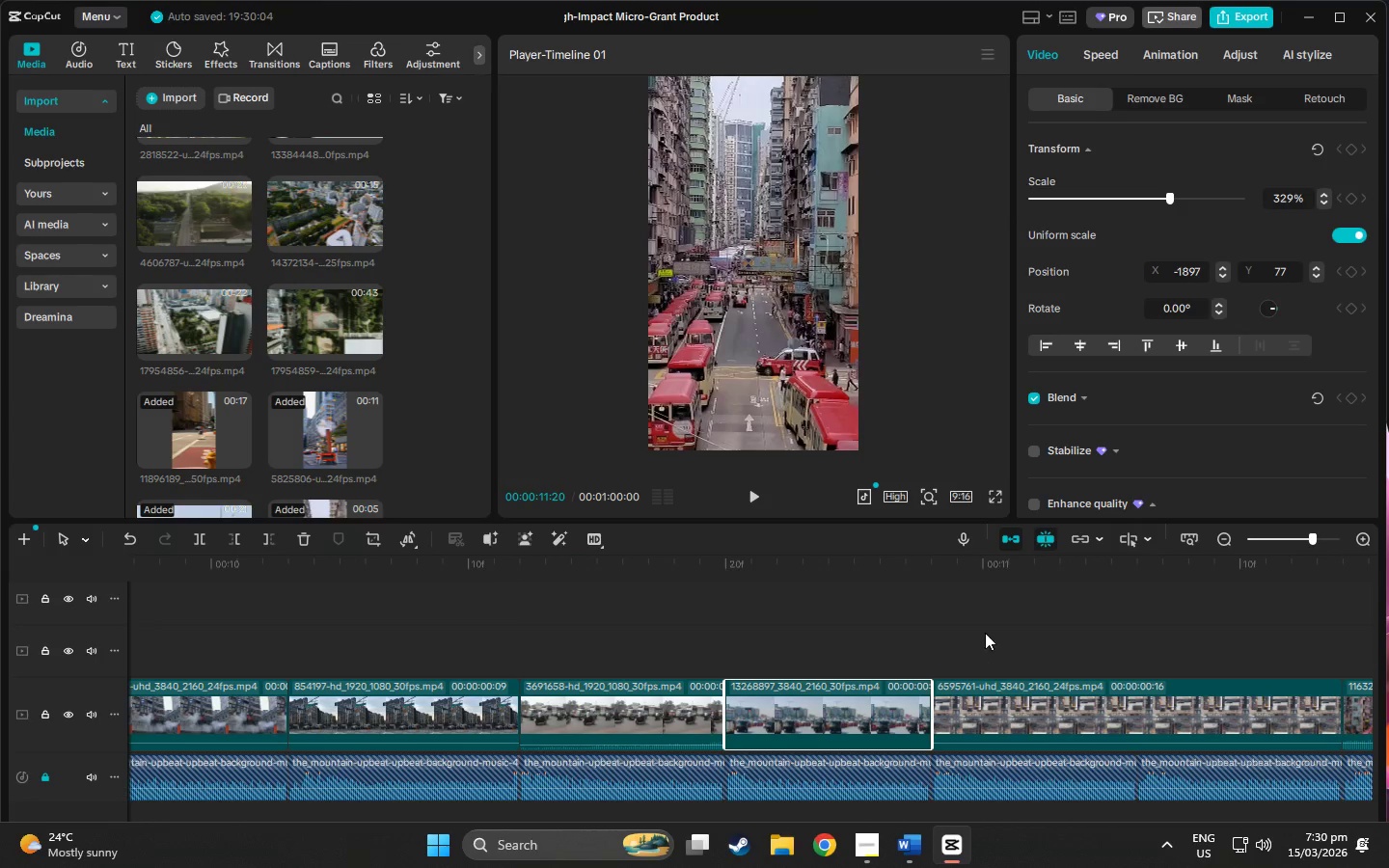 
left_click([1031, 567])
 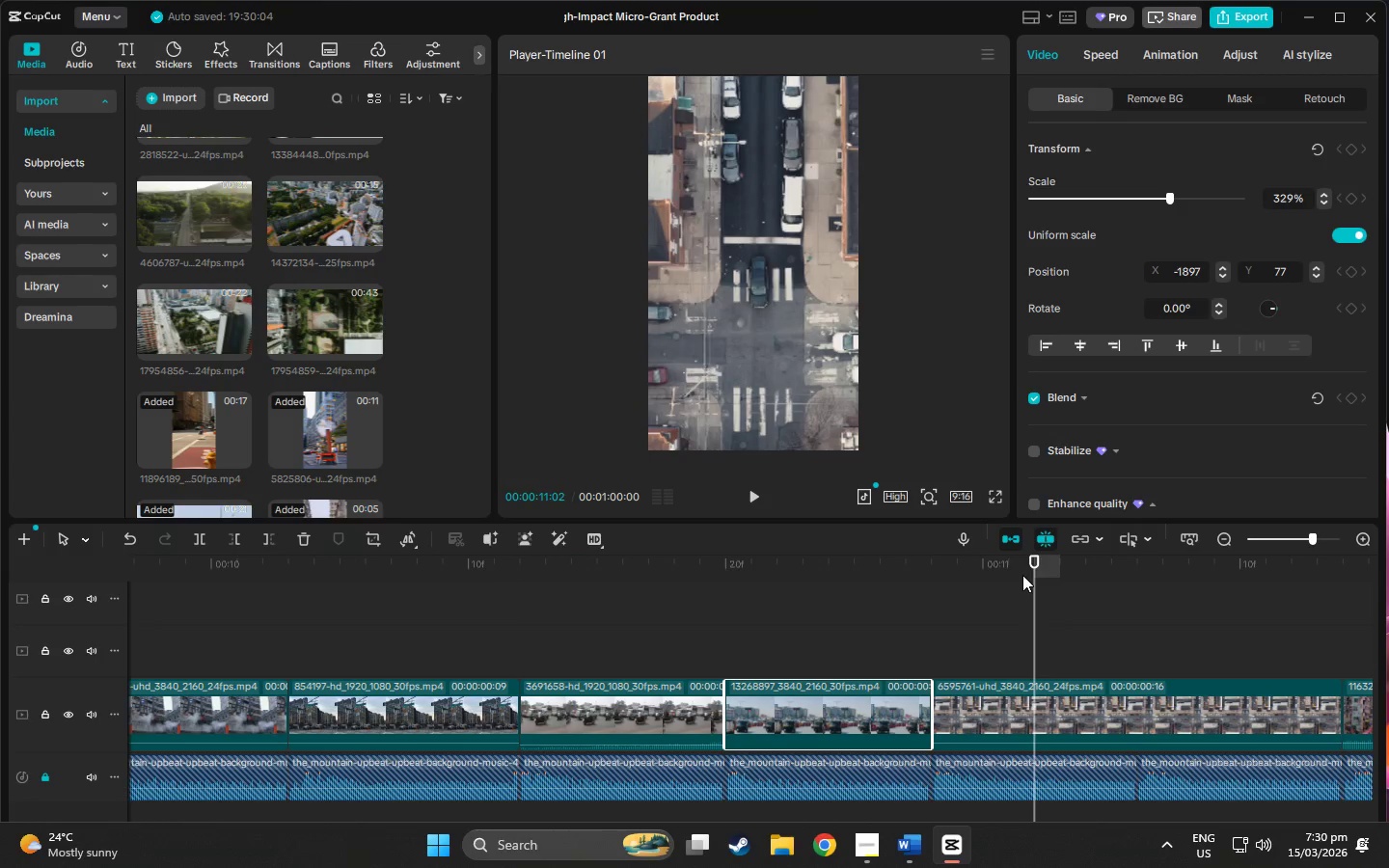 
left_click_drag(start_coordinate=[1022, 575], to_coordinate=[1258, 608])
 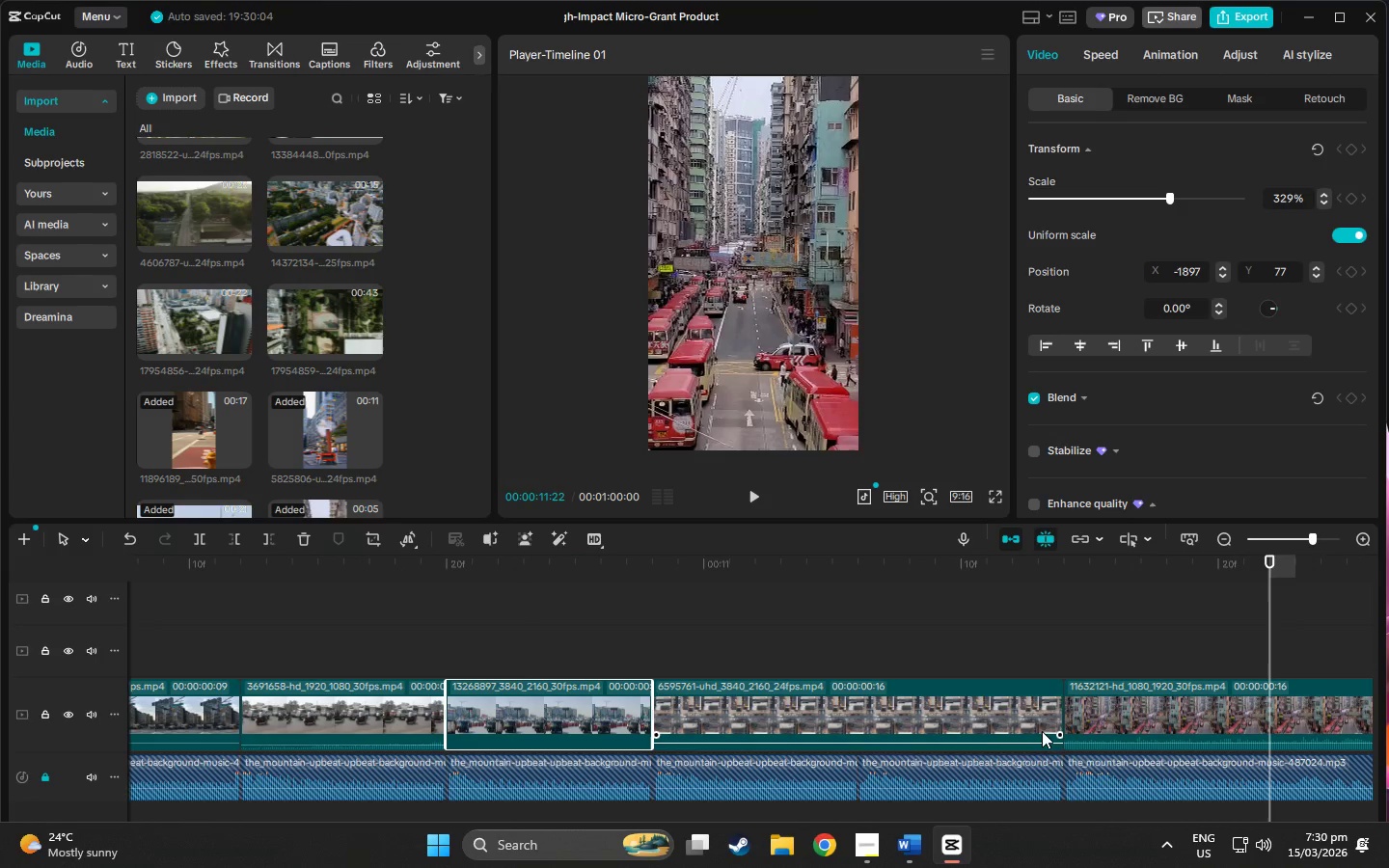 
left_click([1037, 721])
 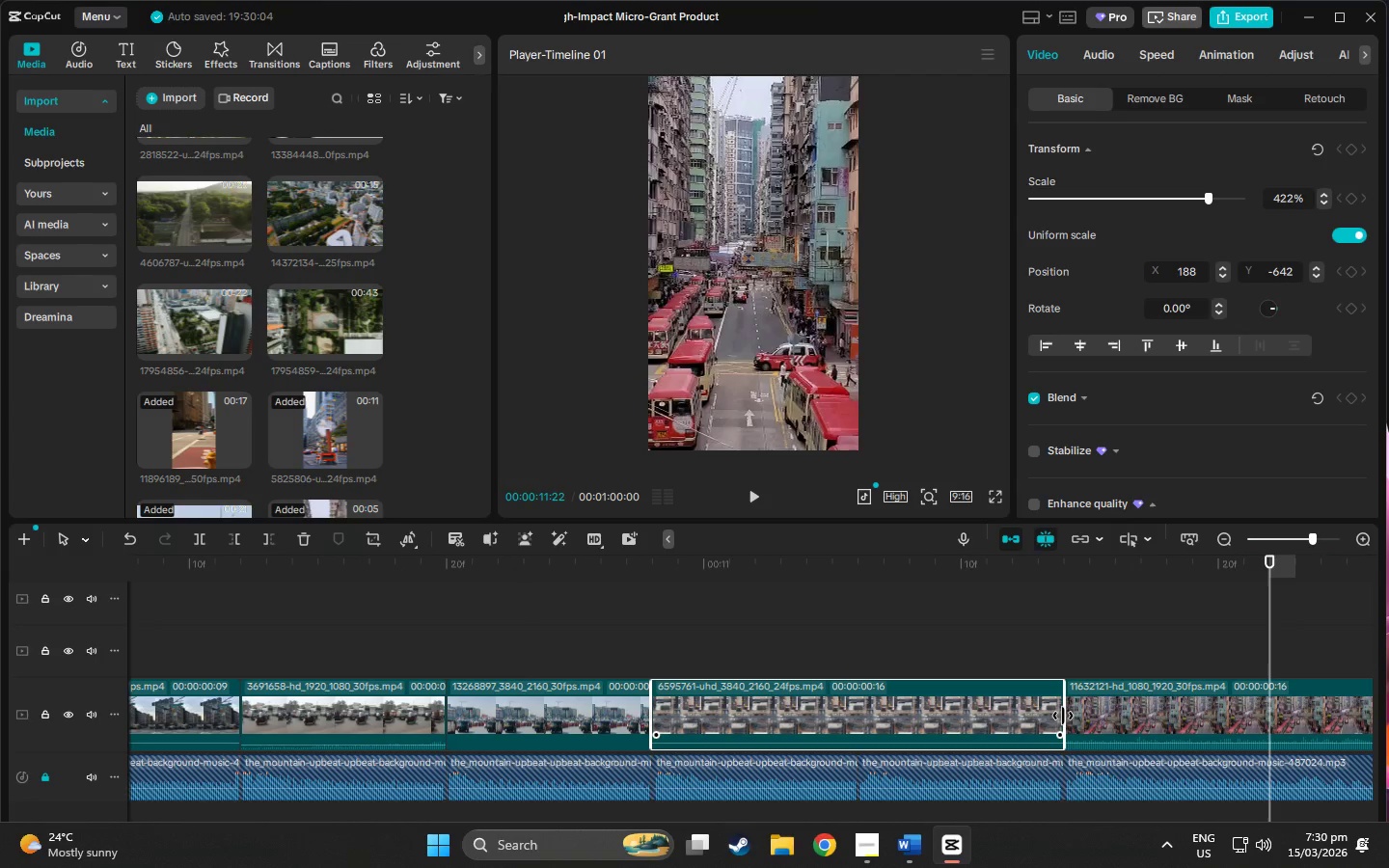 
left_click_drag(start_coordinate=[1063, 716], to_coordinate=[849, 714])
 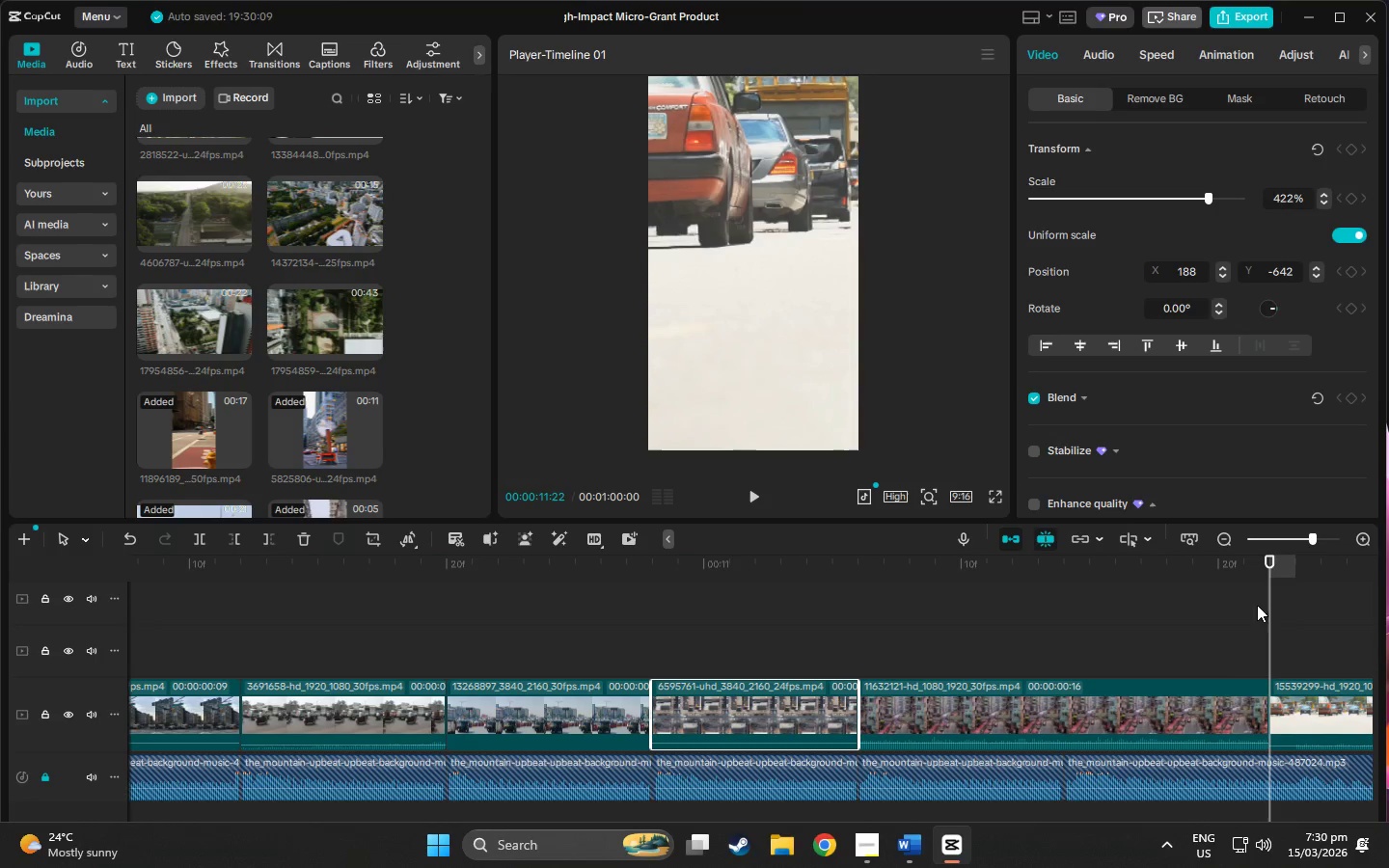 
left_click([1251, 701])
 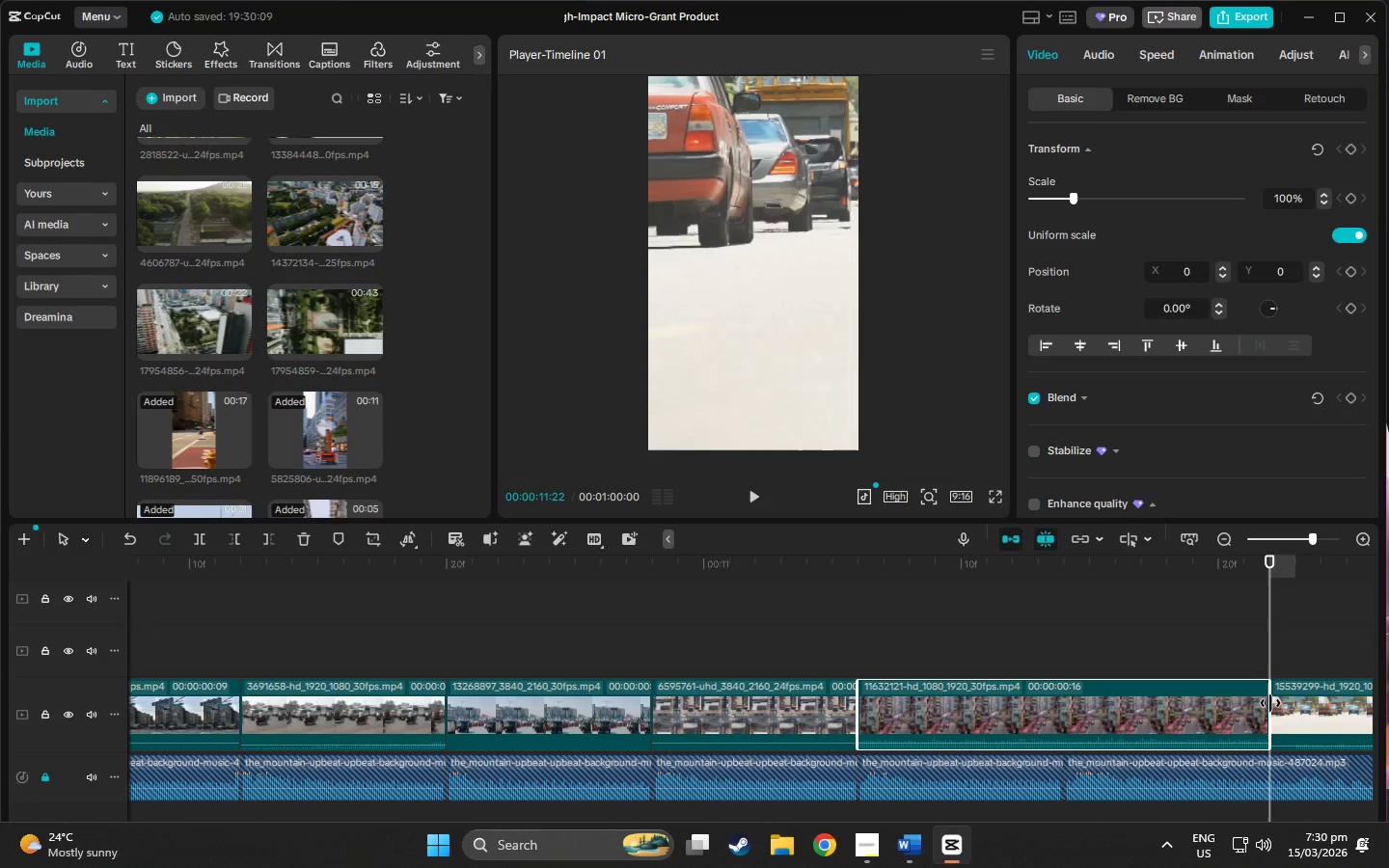 
left_click_drag(start_coordinate=[1270, 703], to_coordinate=[1055, 711])
 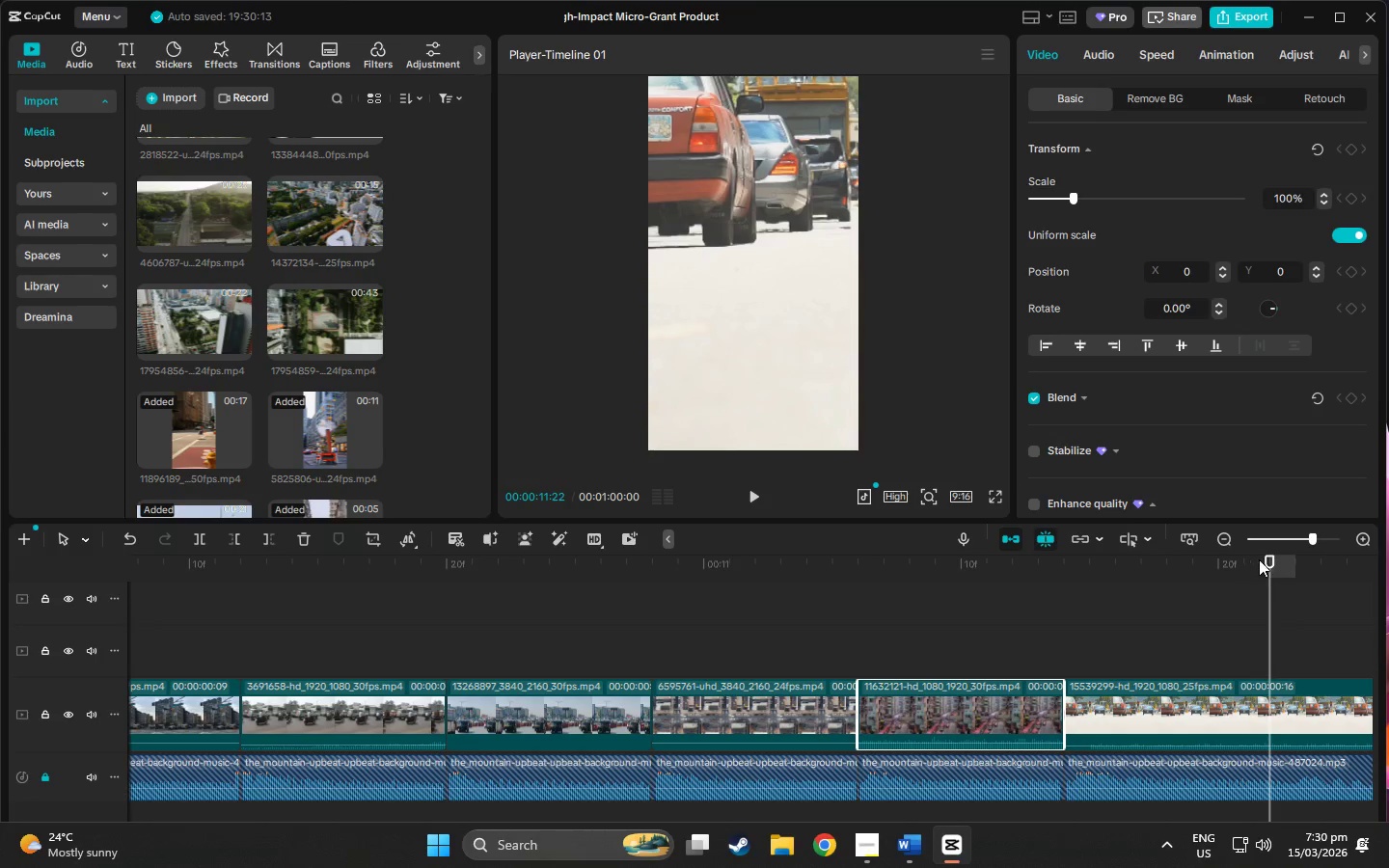 
left_click_drag(start_coordinate=[1270, 562], to_coordinate=[1345, 566])
 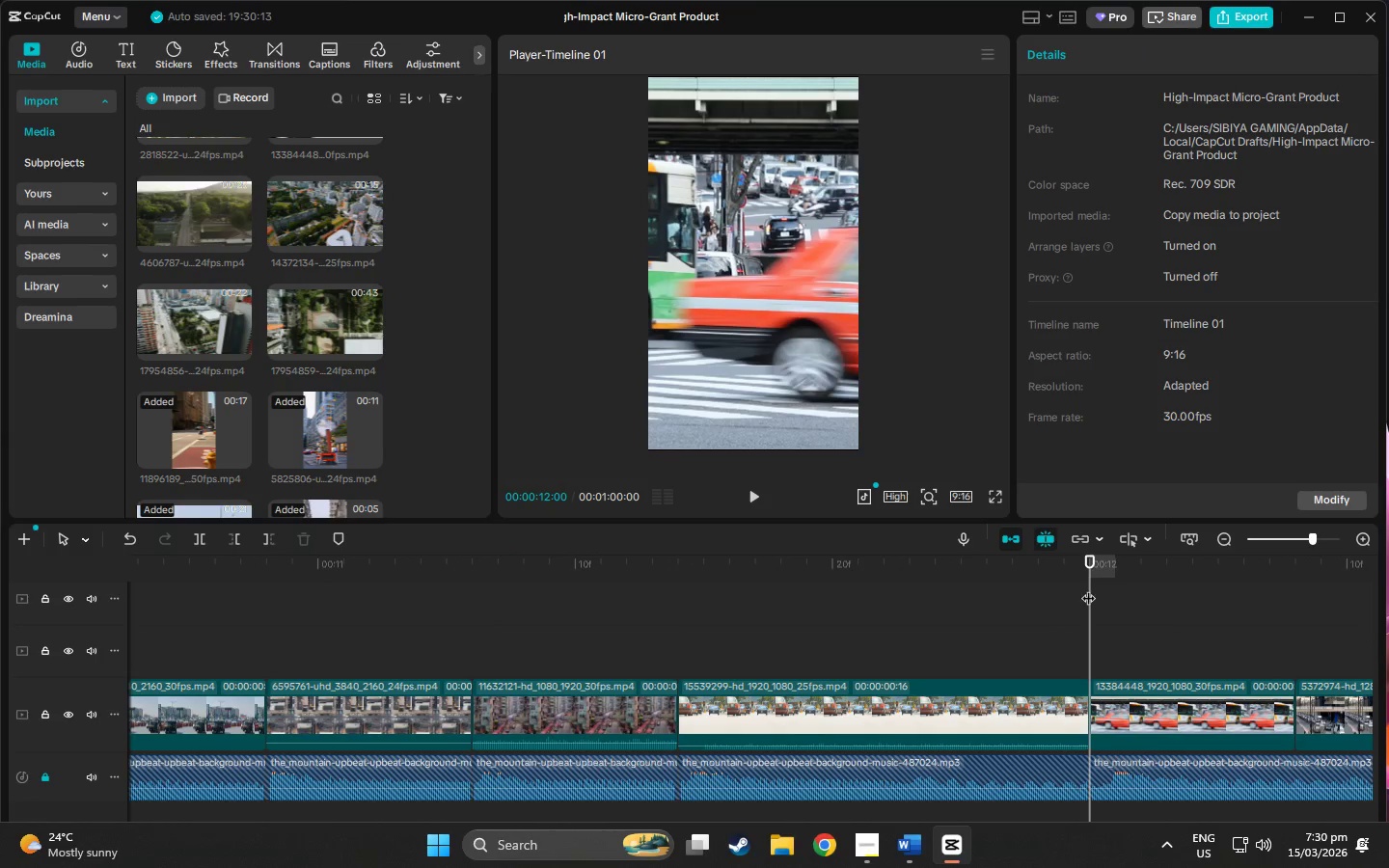 
left_click_drag(start_coordinate=[1088, 563], to_coordinate=[1237, 575])
 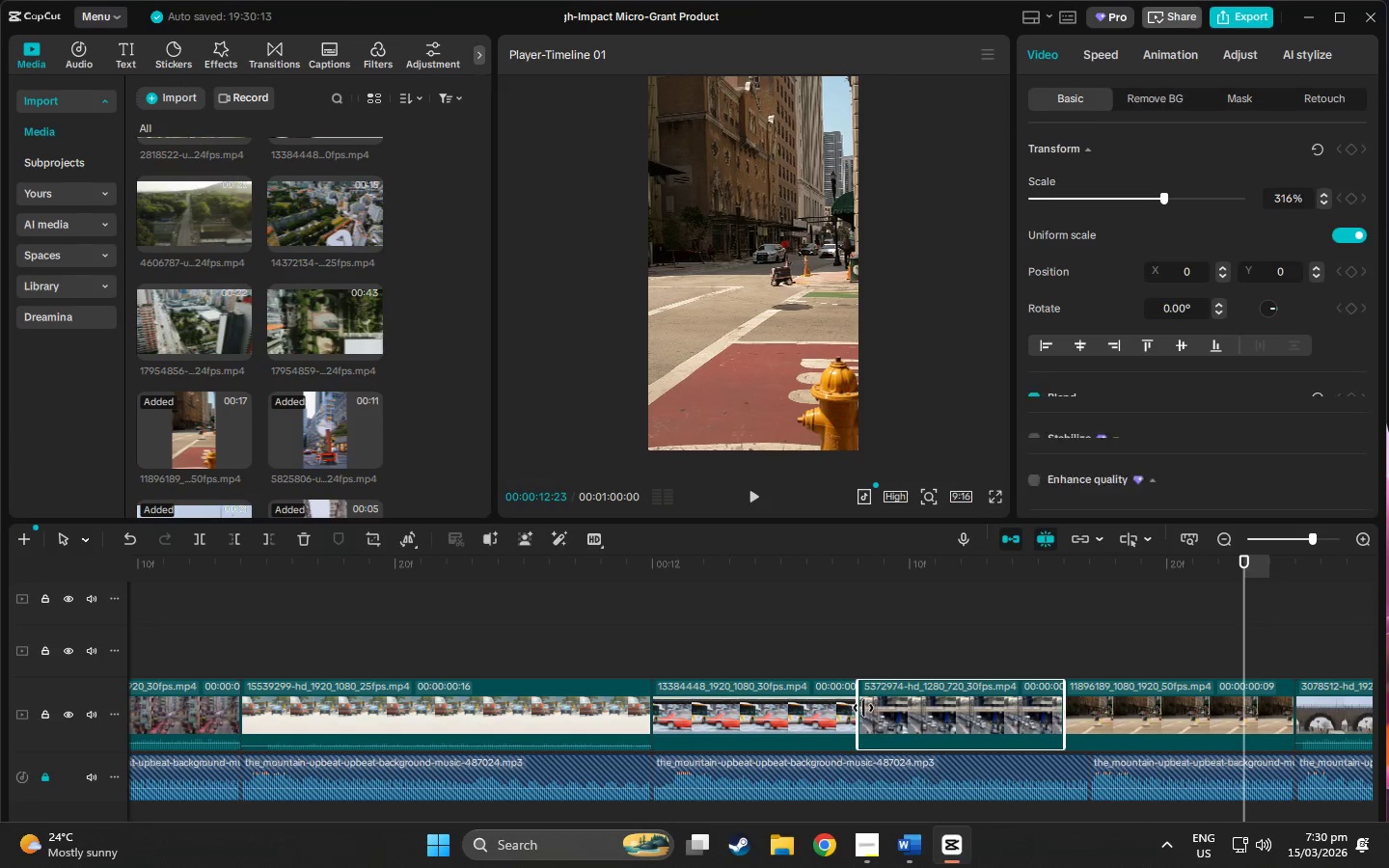 
double_click([847, 710])
 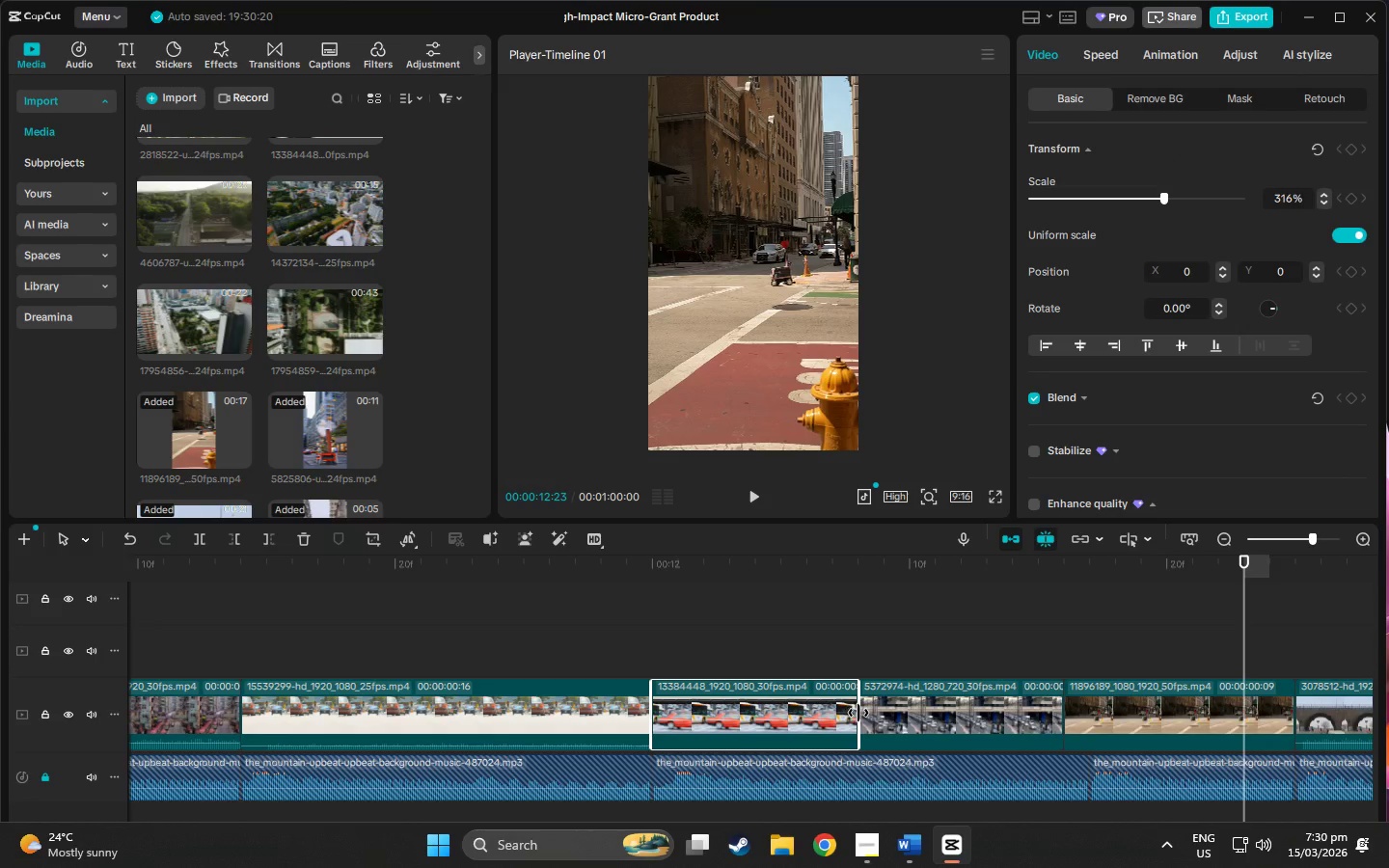 
left_click_drag(start_coordinate=[858, 713], to_coordinate=[1085, 721])
 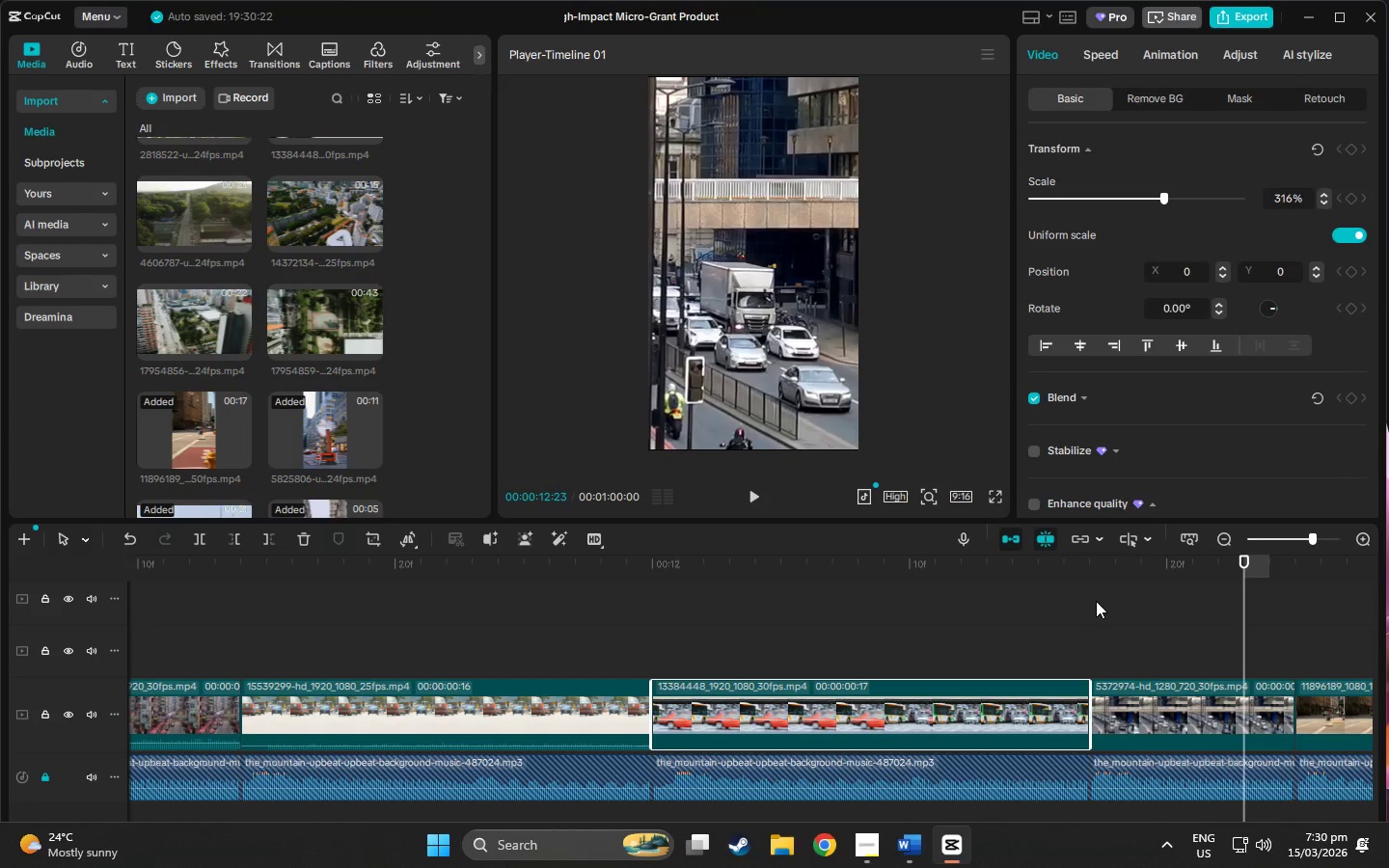 
left_click([1091, 580])
 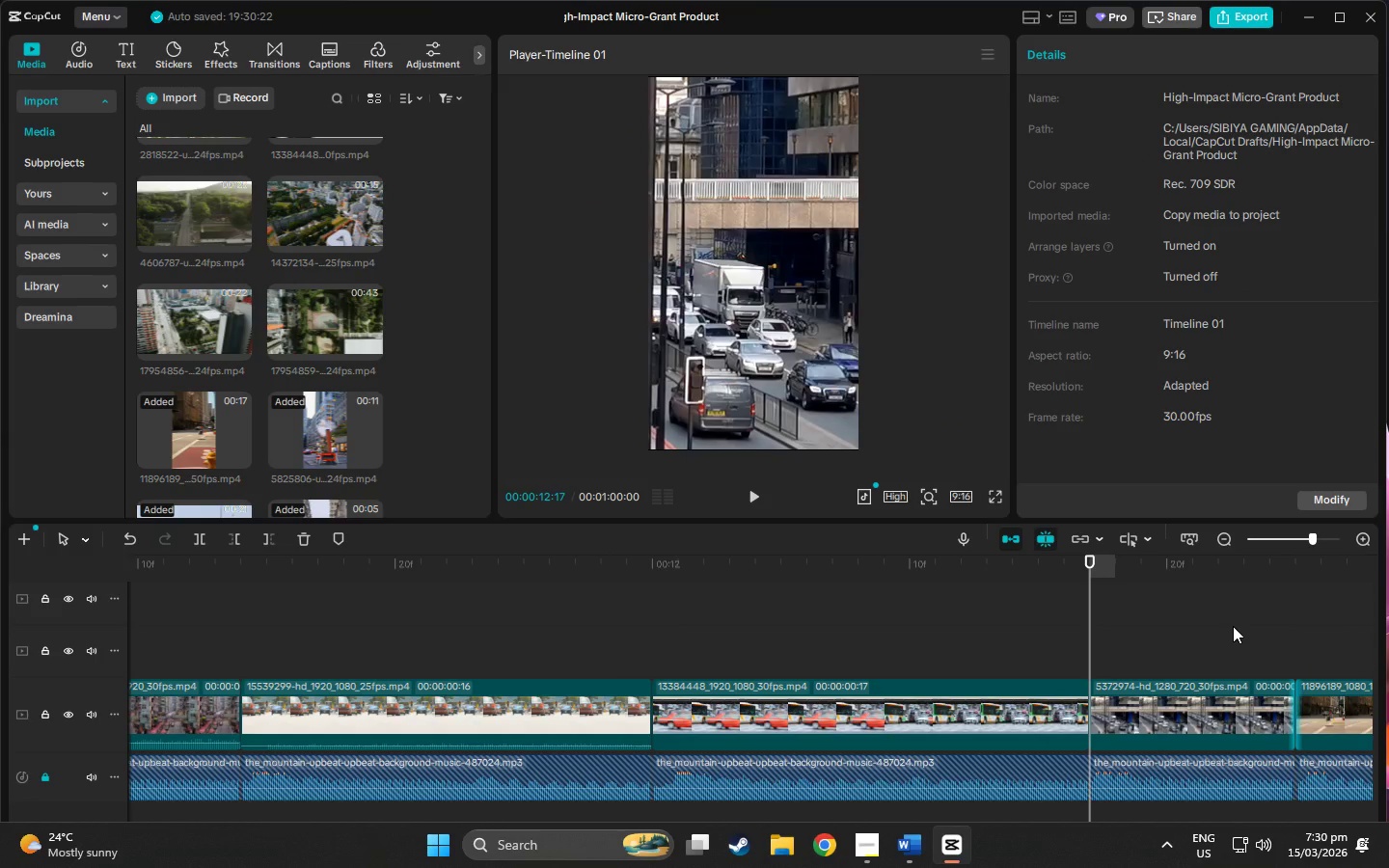 
wait(10.26)
 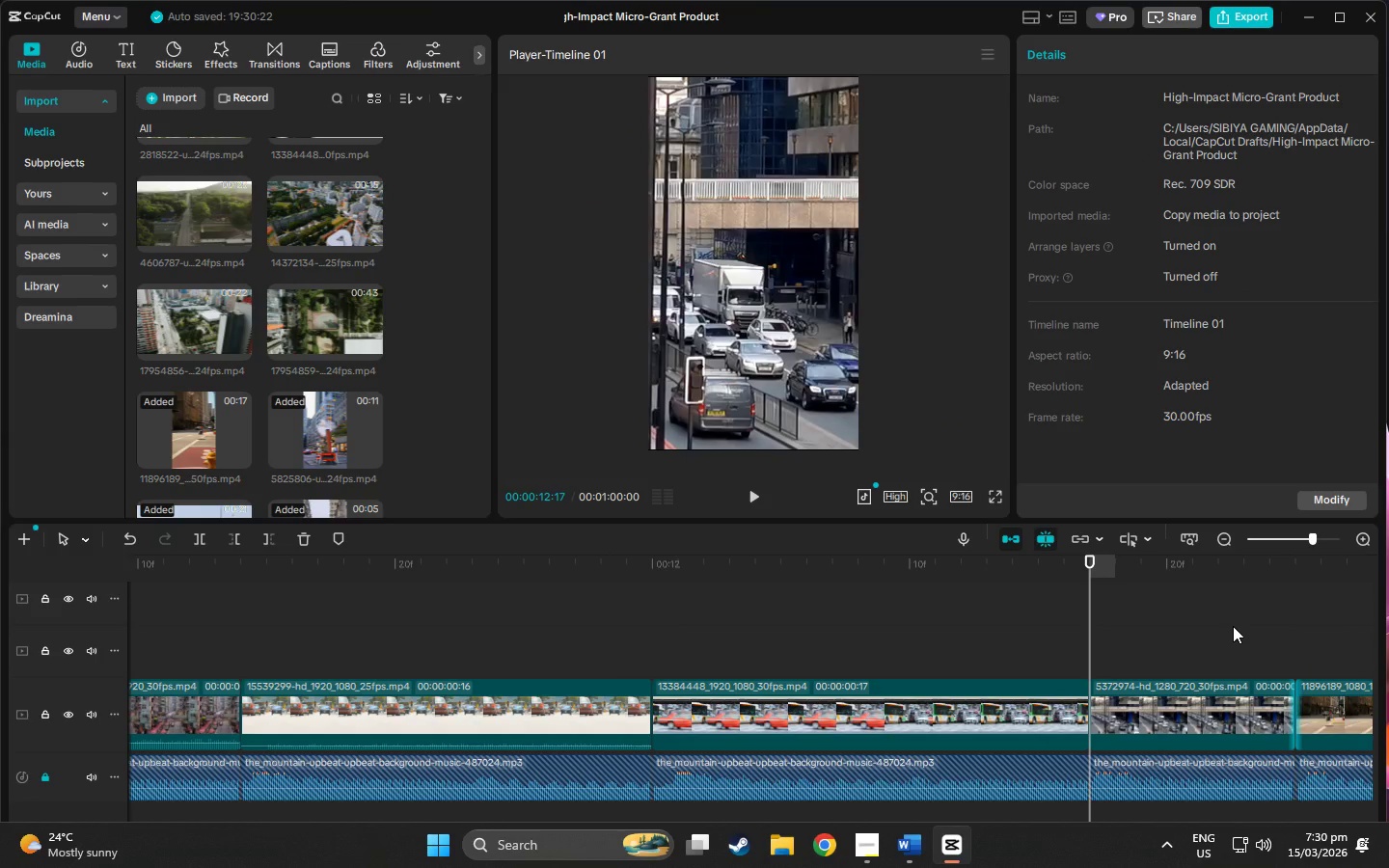 
left_click_drag(start_coordinate=[1091, 557], to_coordinate=[946, 635])
 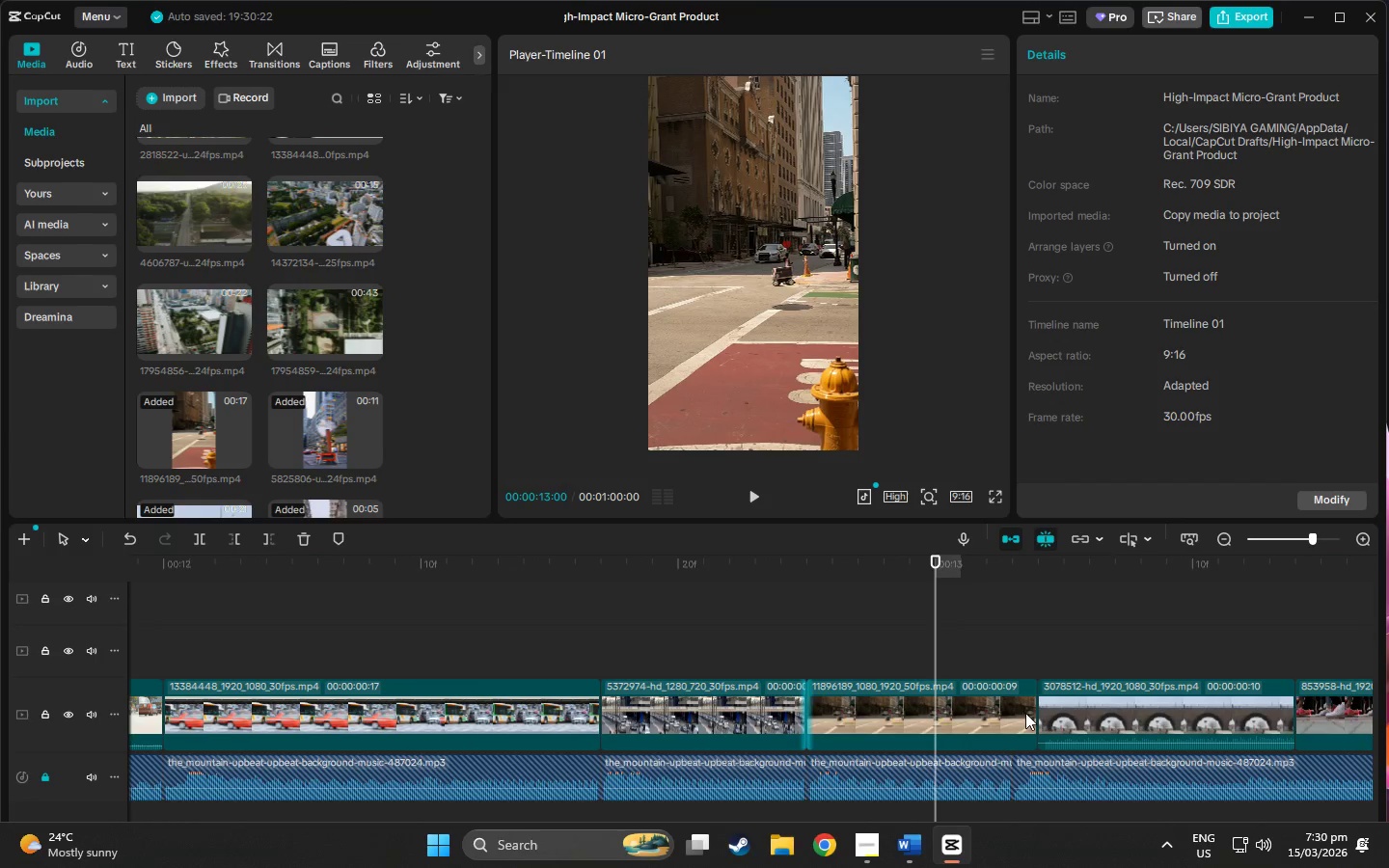 
left_click([1021, 712])
 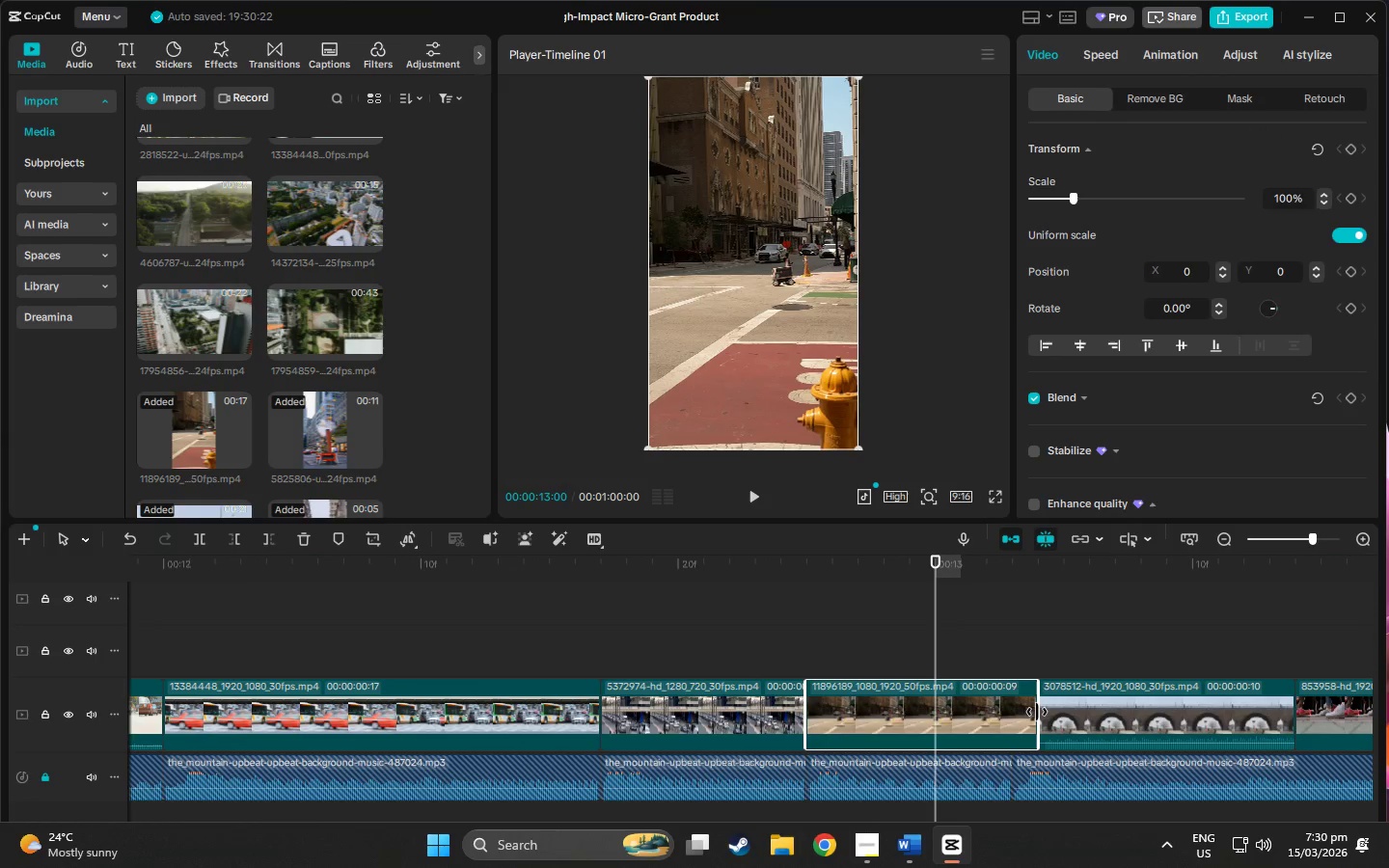 
left_click_drag(start_coordinate=[1037, 712], to_coordinate=[1005, 709])
 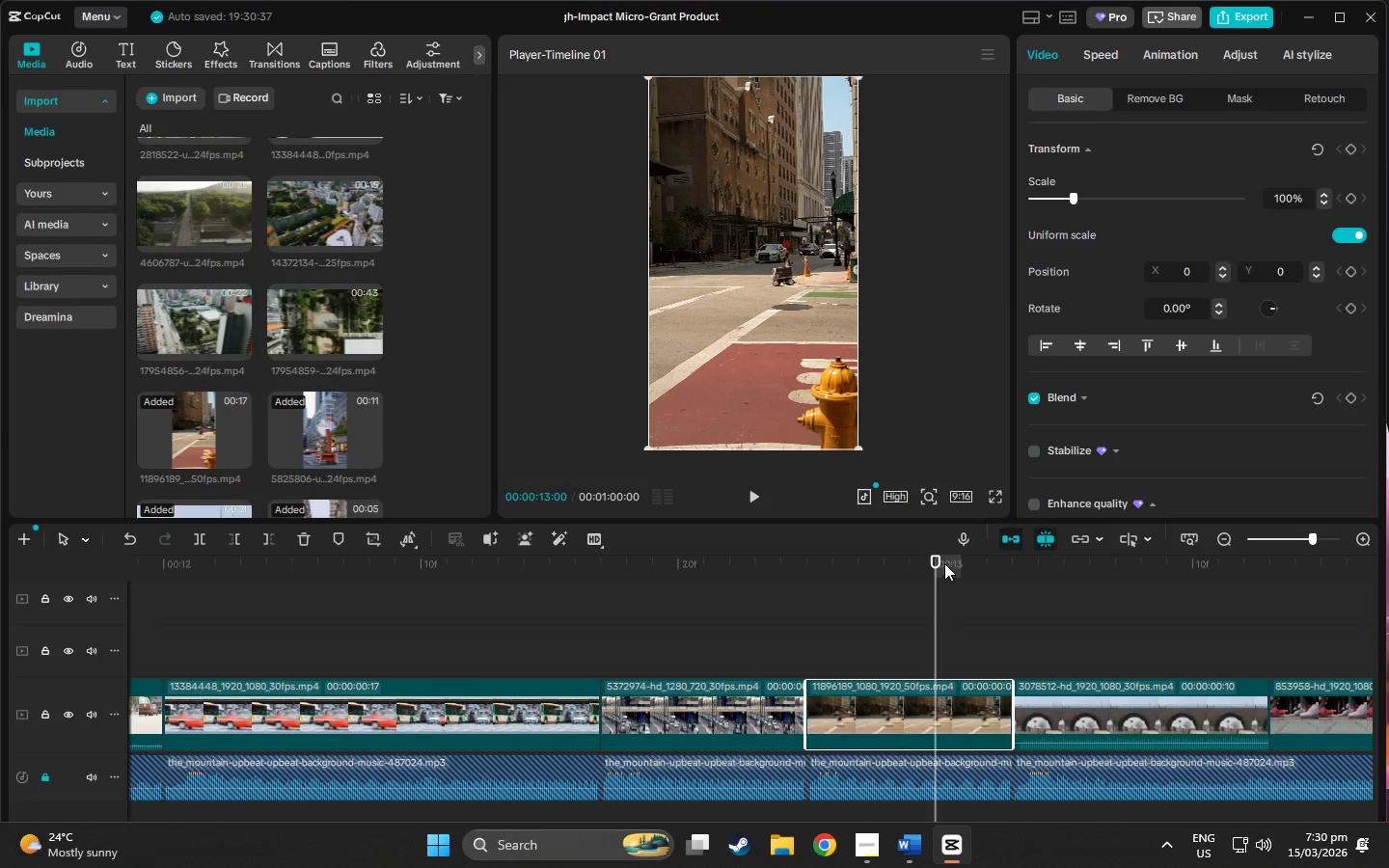 
left_click_drag(start_coordinate=[940, 561], to_coordinate=[1212, 635])
 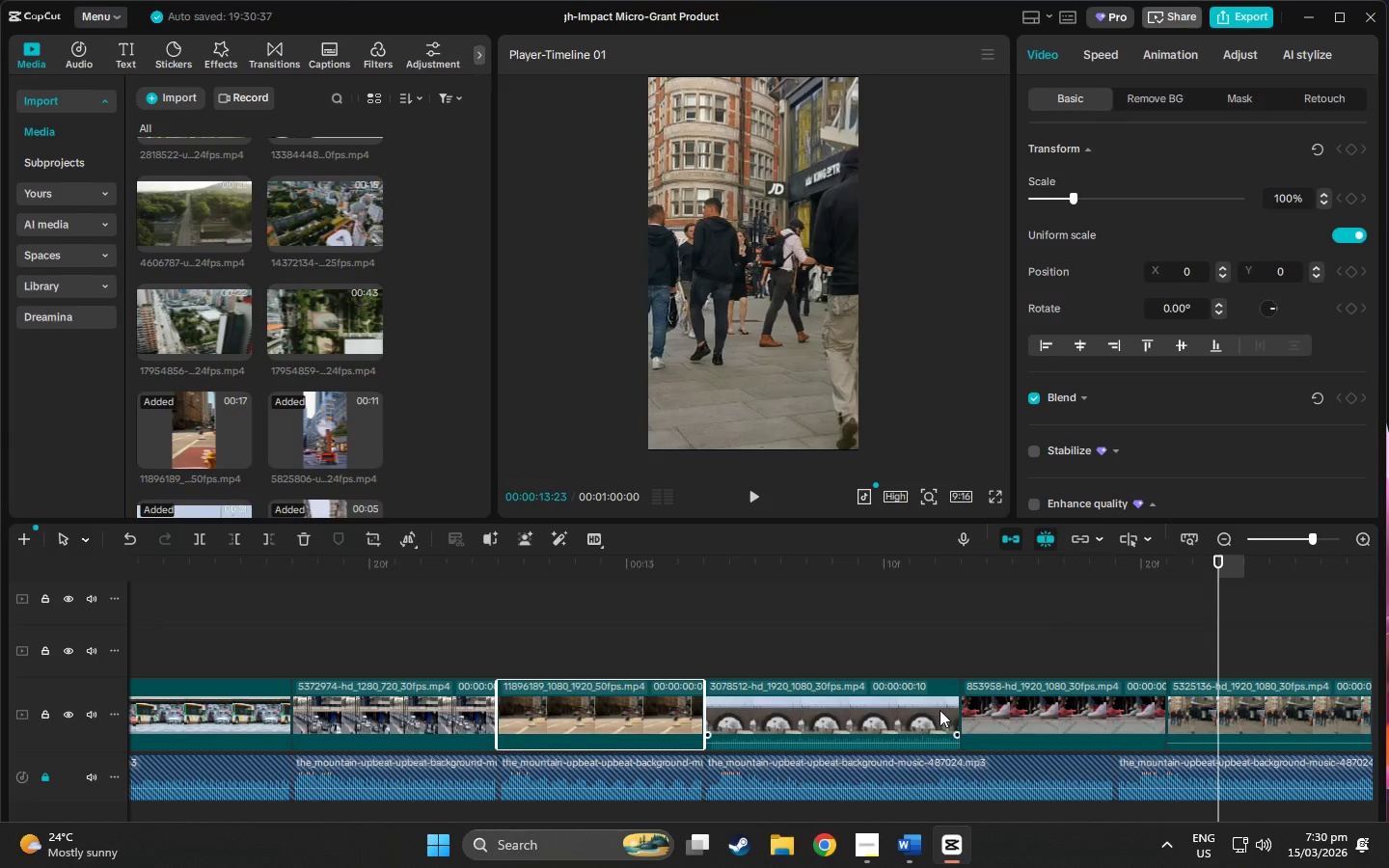 
left_click([940, 710])
 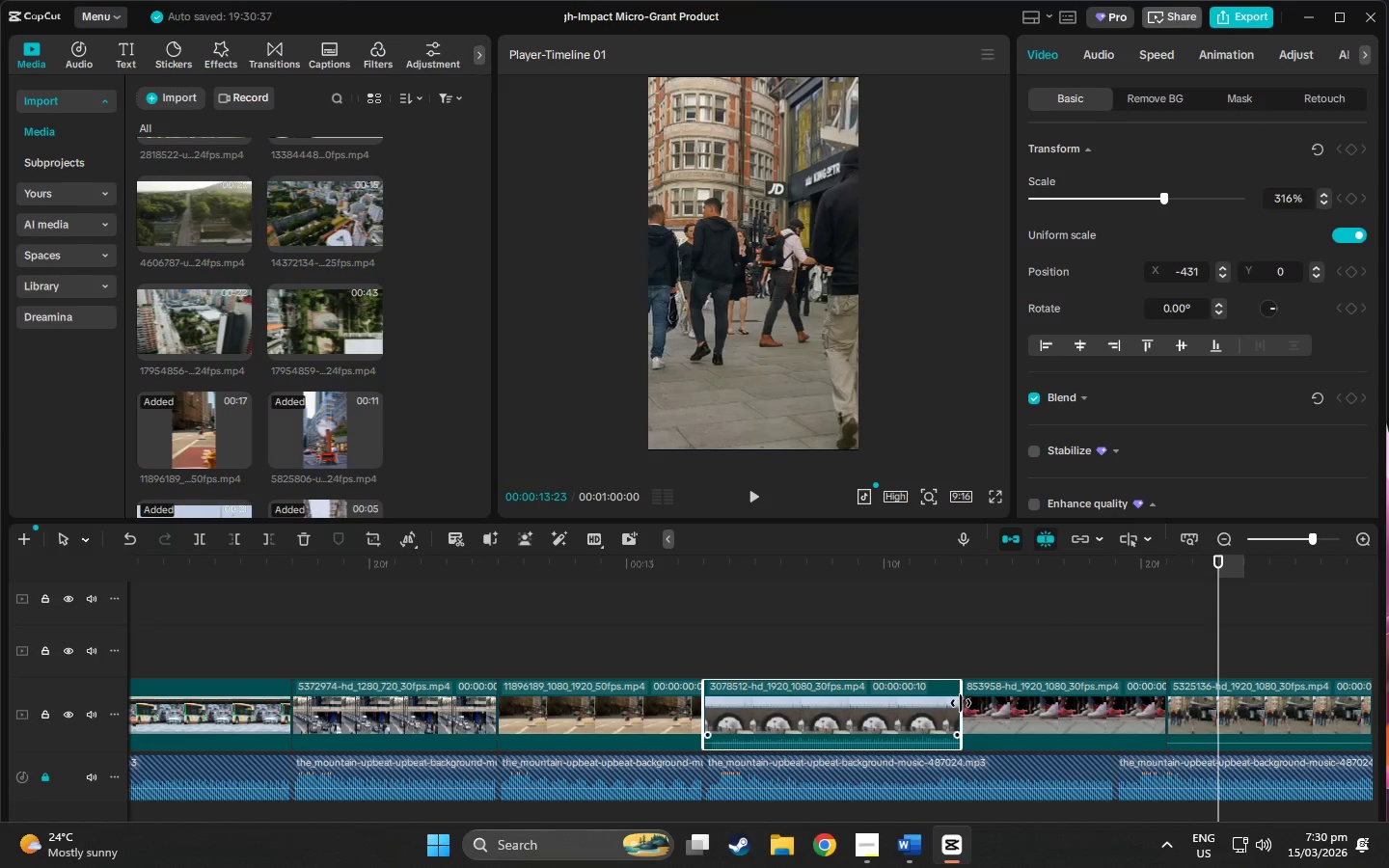 
left_click_drag(start_coordinate=[961, 703], to_coordinate=[1103, 713])
 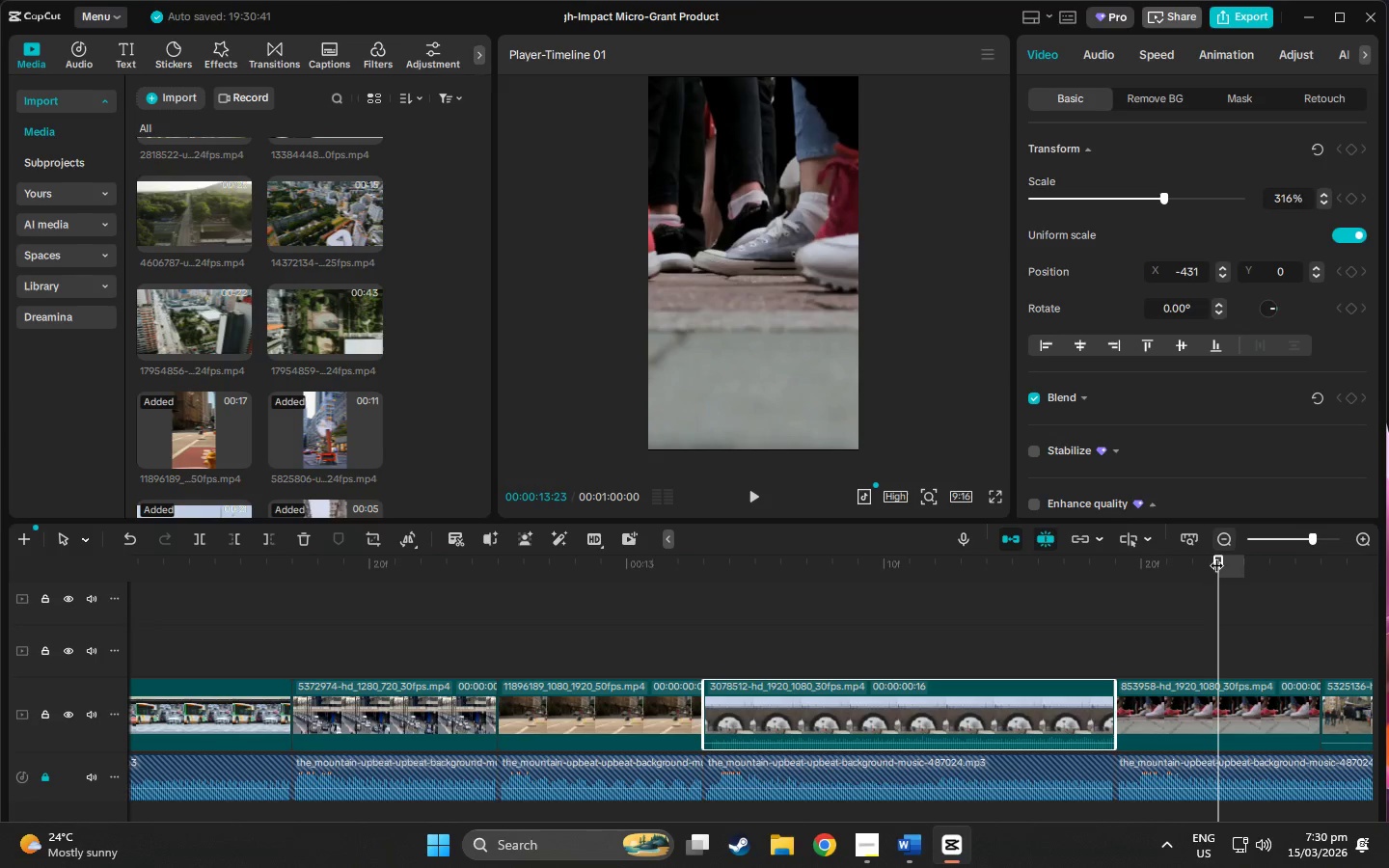 
left_click_drag(start_coordinate=[1211, 565], to_coordinate=[1318, 599])
 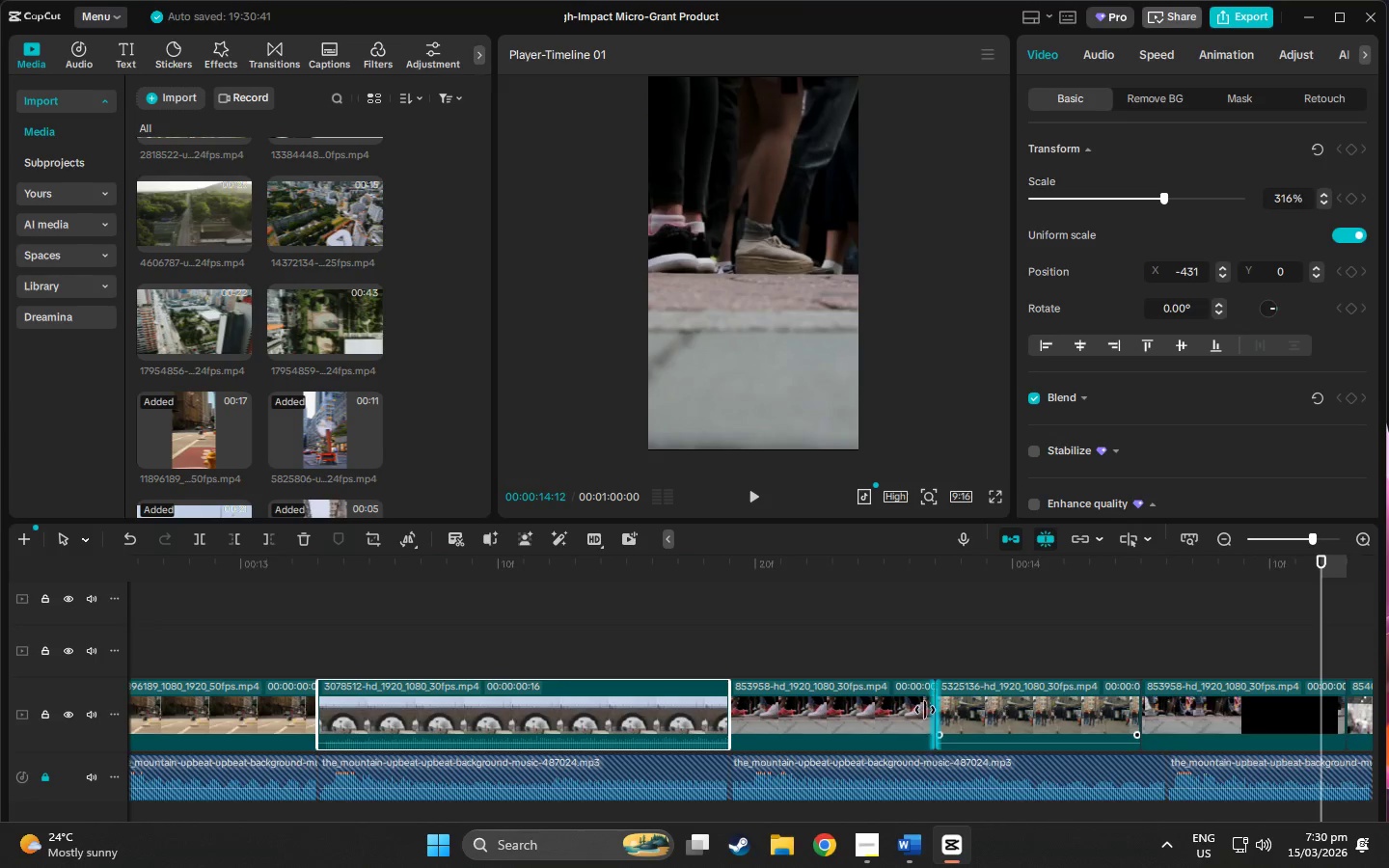 
left_click([922, 710])
 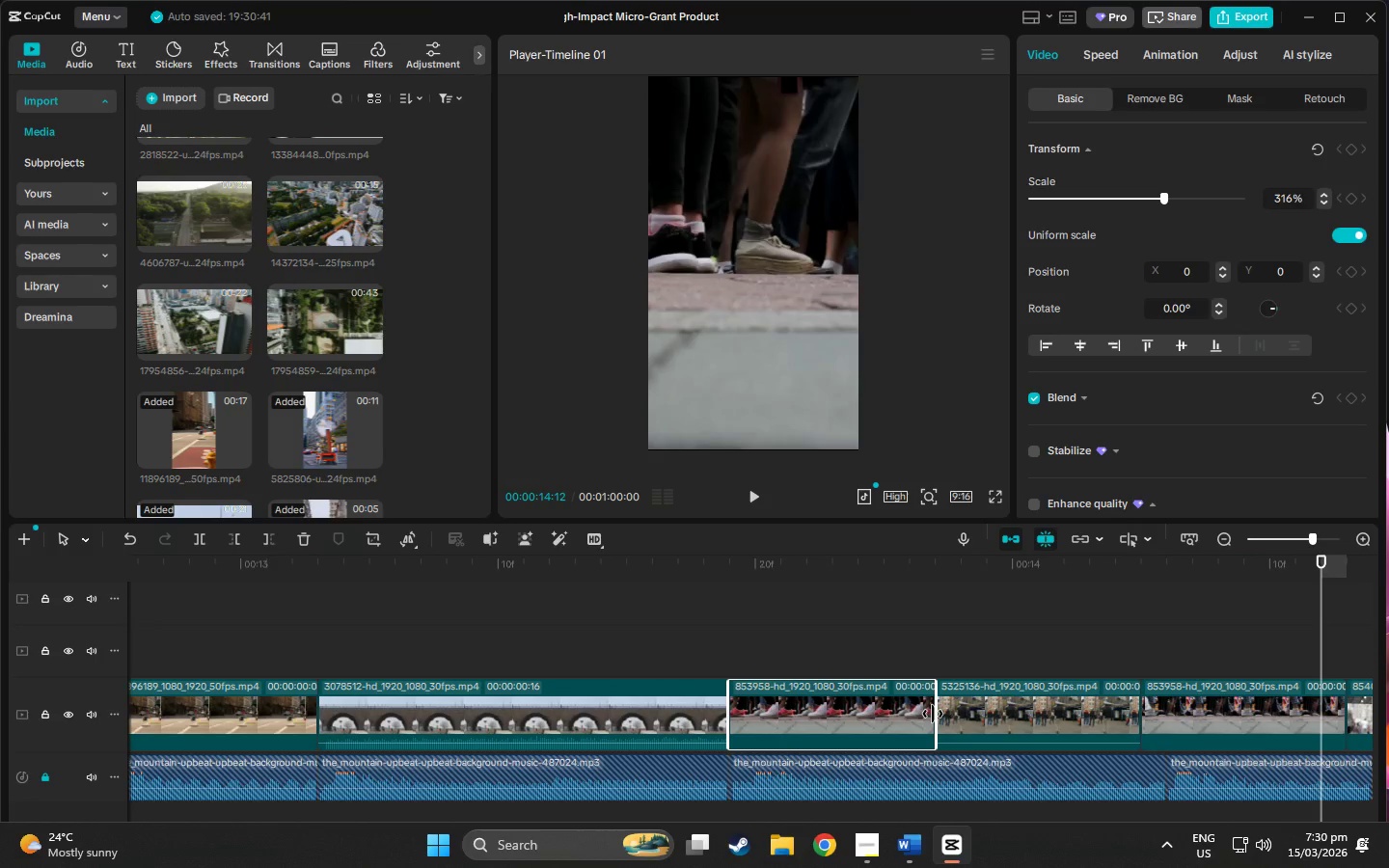 
left_click_drag(start_coordinate=[933, 714], to_coordinate=[1169, 728])
 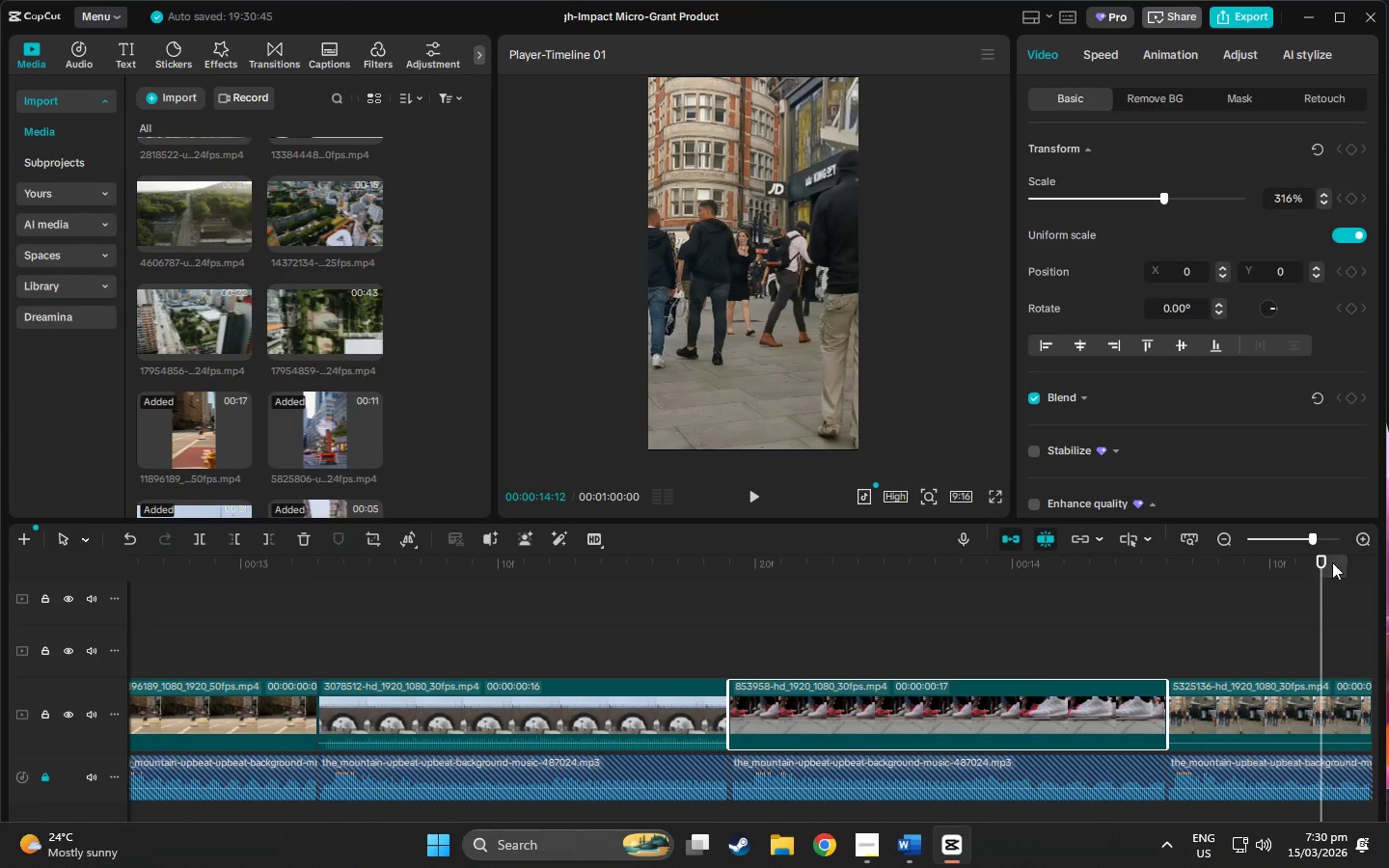 
left_click_drag(start_coordinate=[1332, 562], to_coordinate=[1376, 560])
 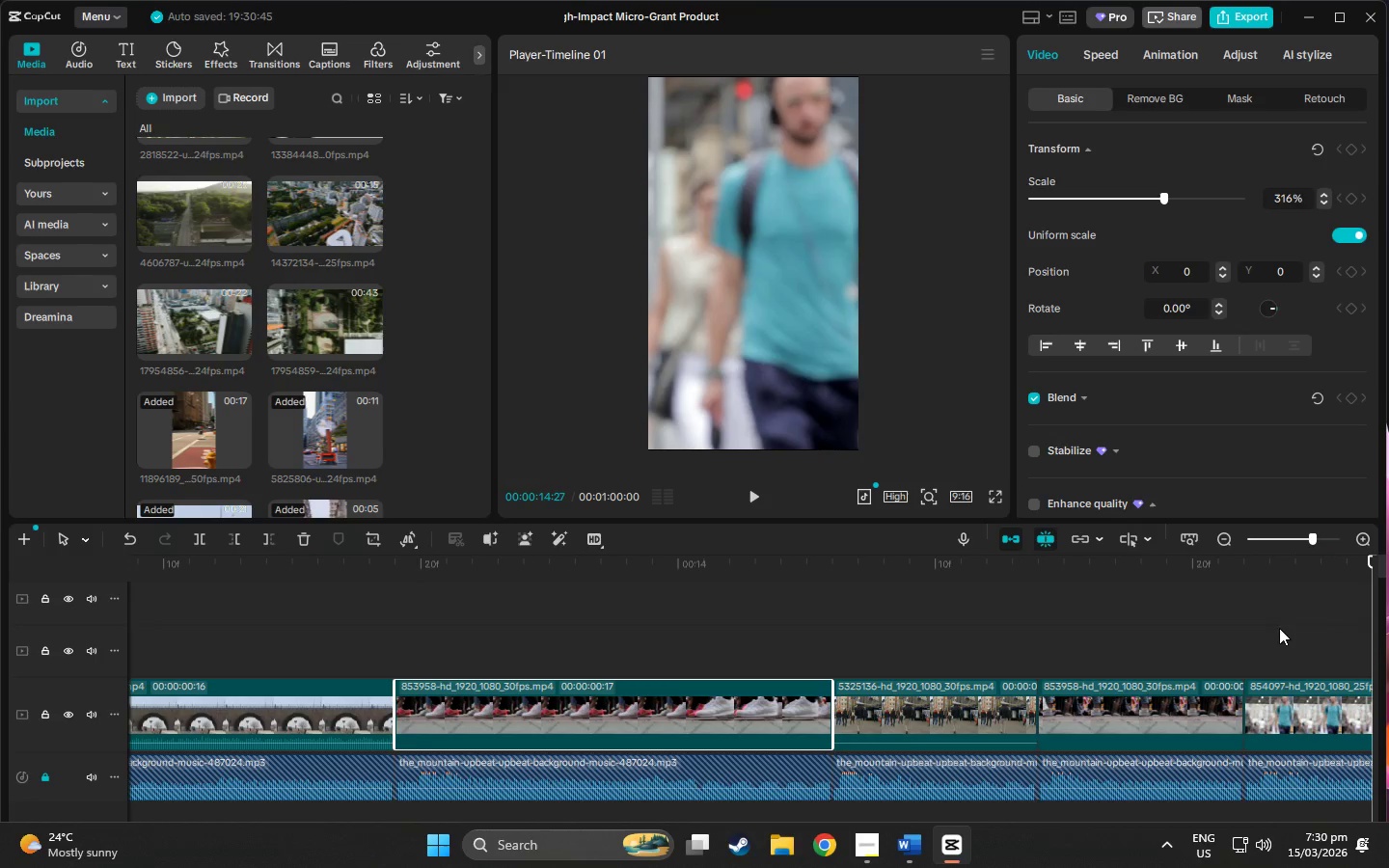 
left_click([1354, 560])
 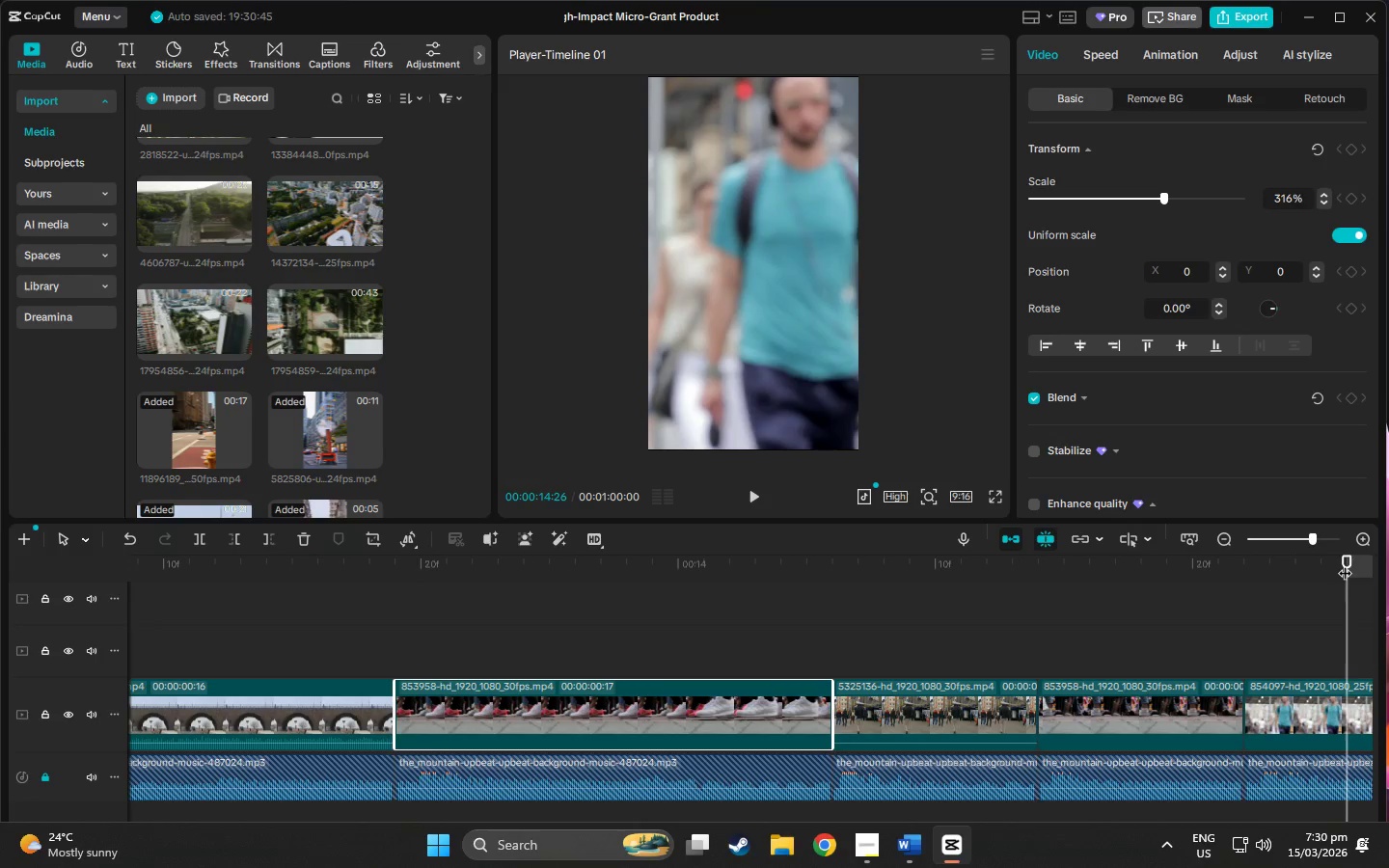 
left_click_drag(start_coordinate=[1345, 563], to_coordinate=[1032, 591])
 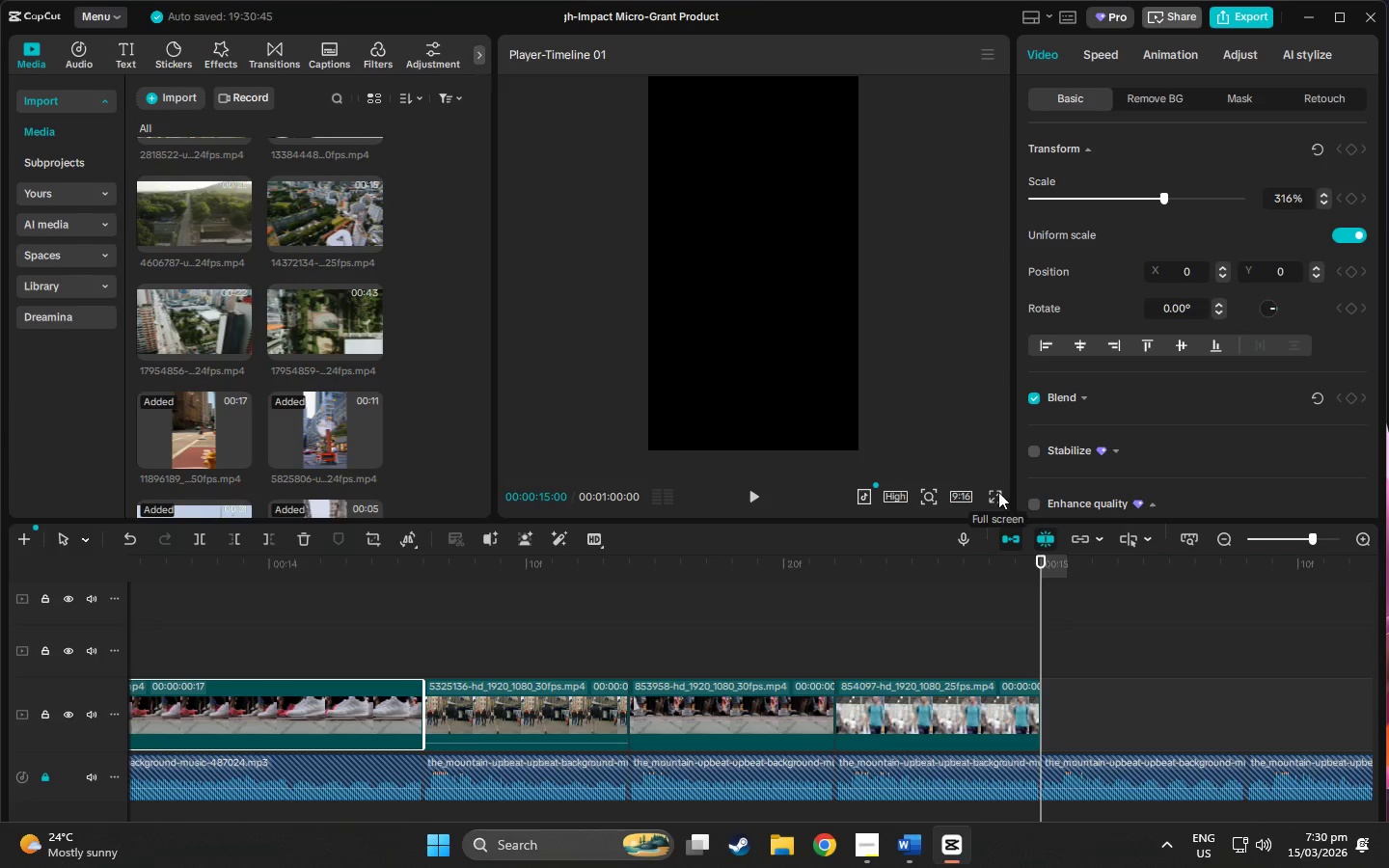 
left_click_drag(start_coordinate=[1042, 561], to_coordinate=[29, 657])
 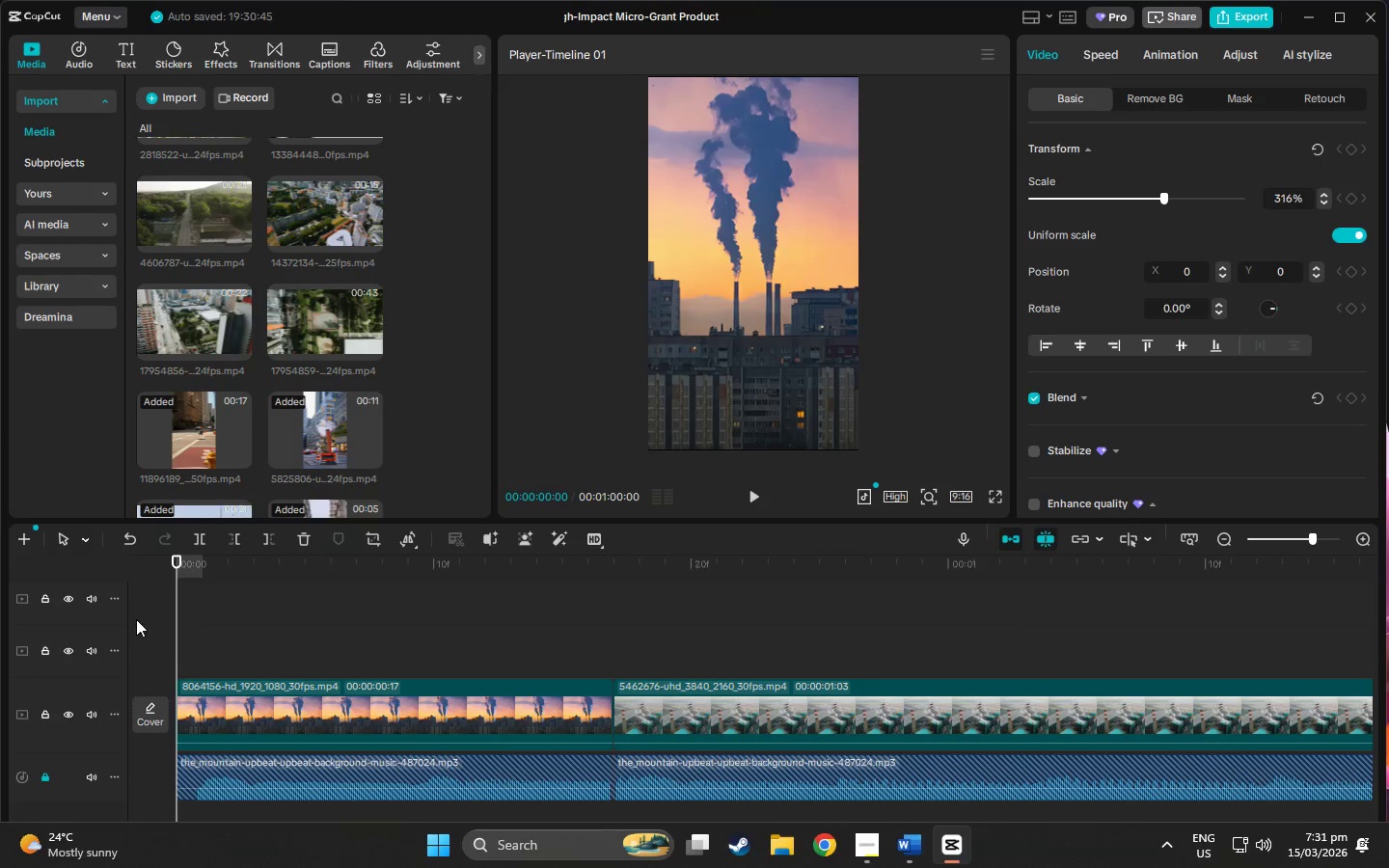 
key(Space)
 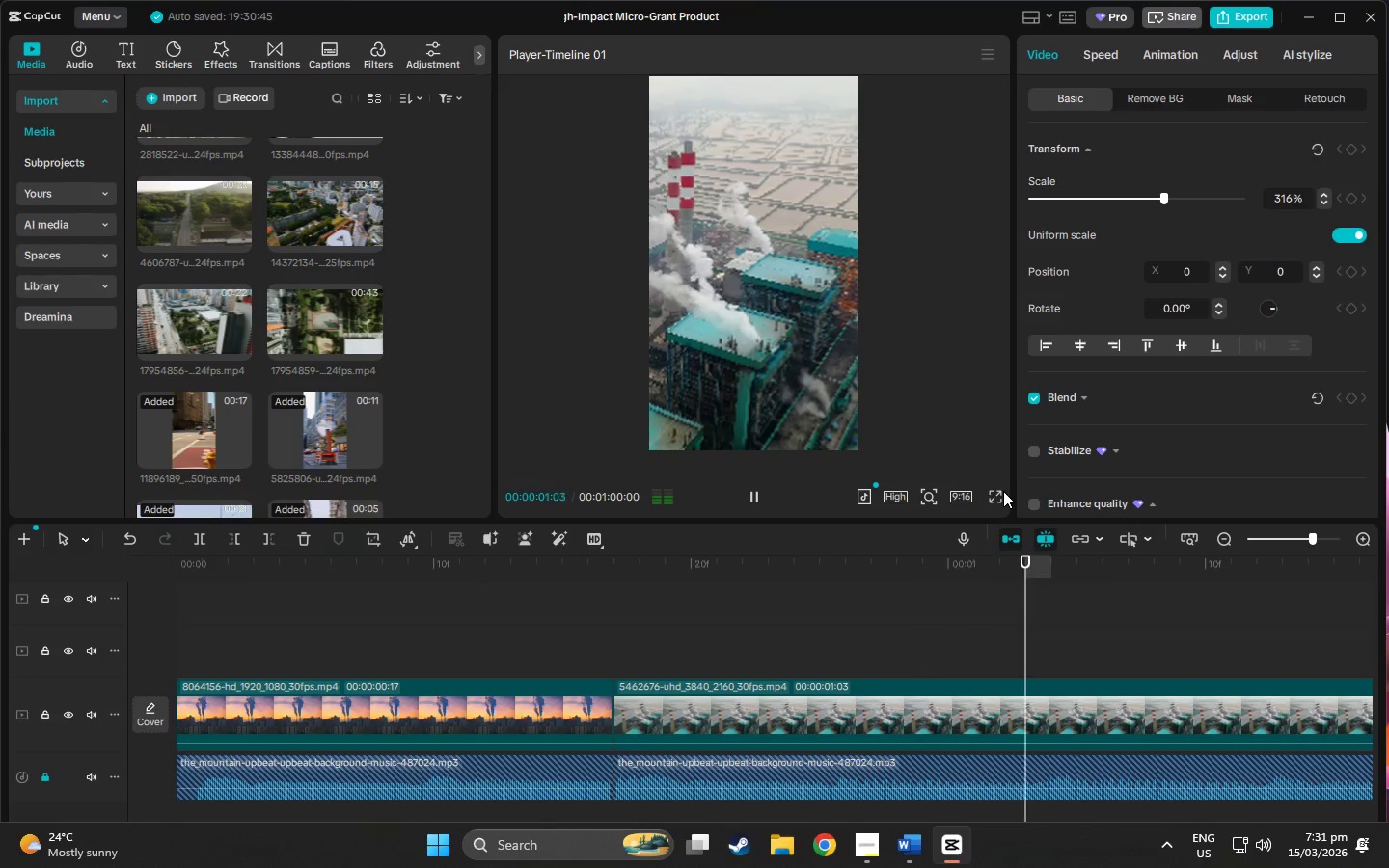 
double_click([997, 494])
 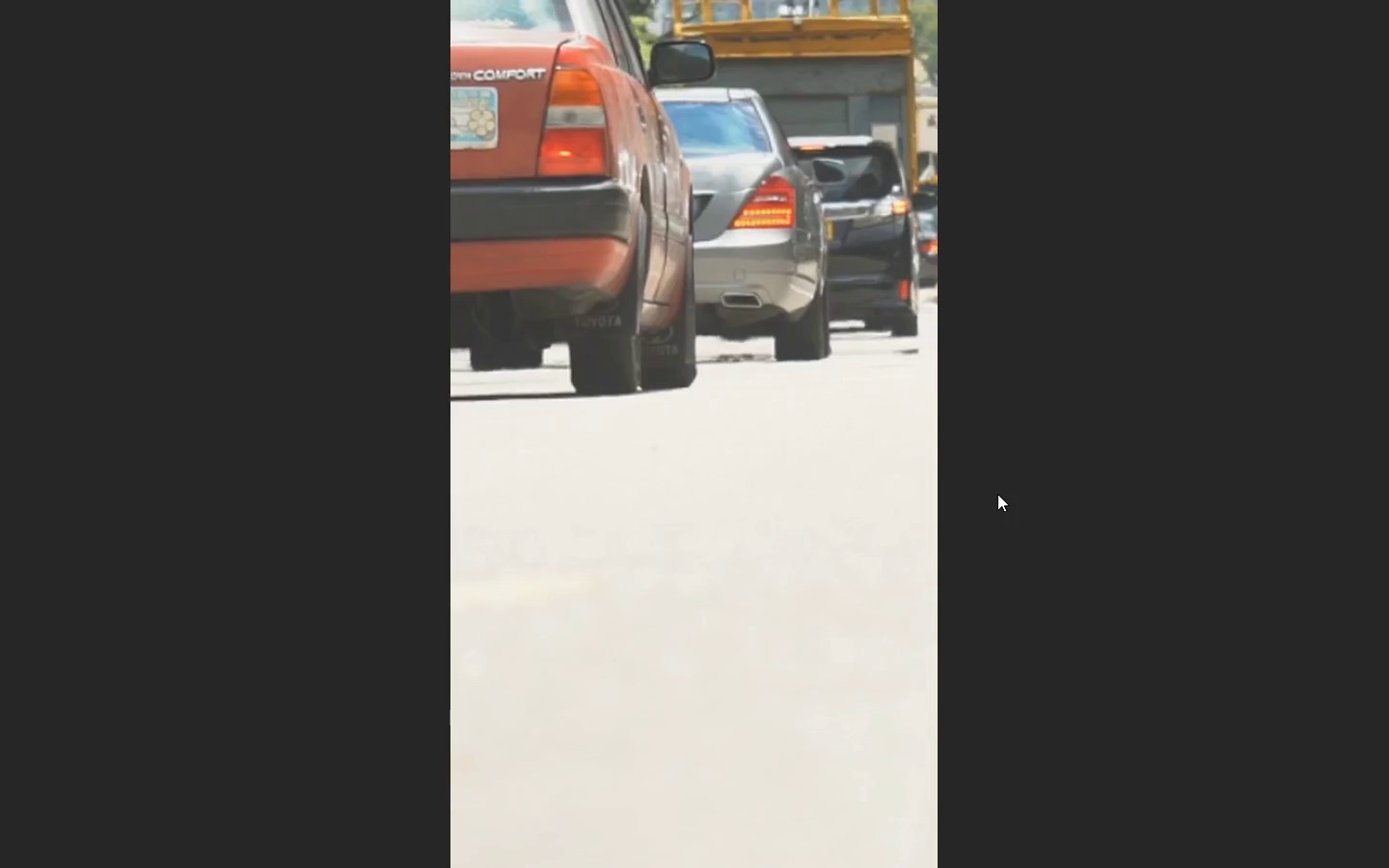 
wait(16.22)
 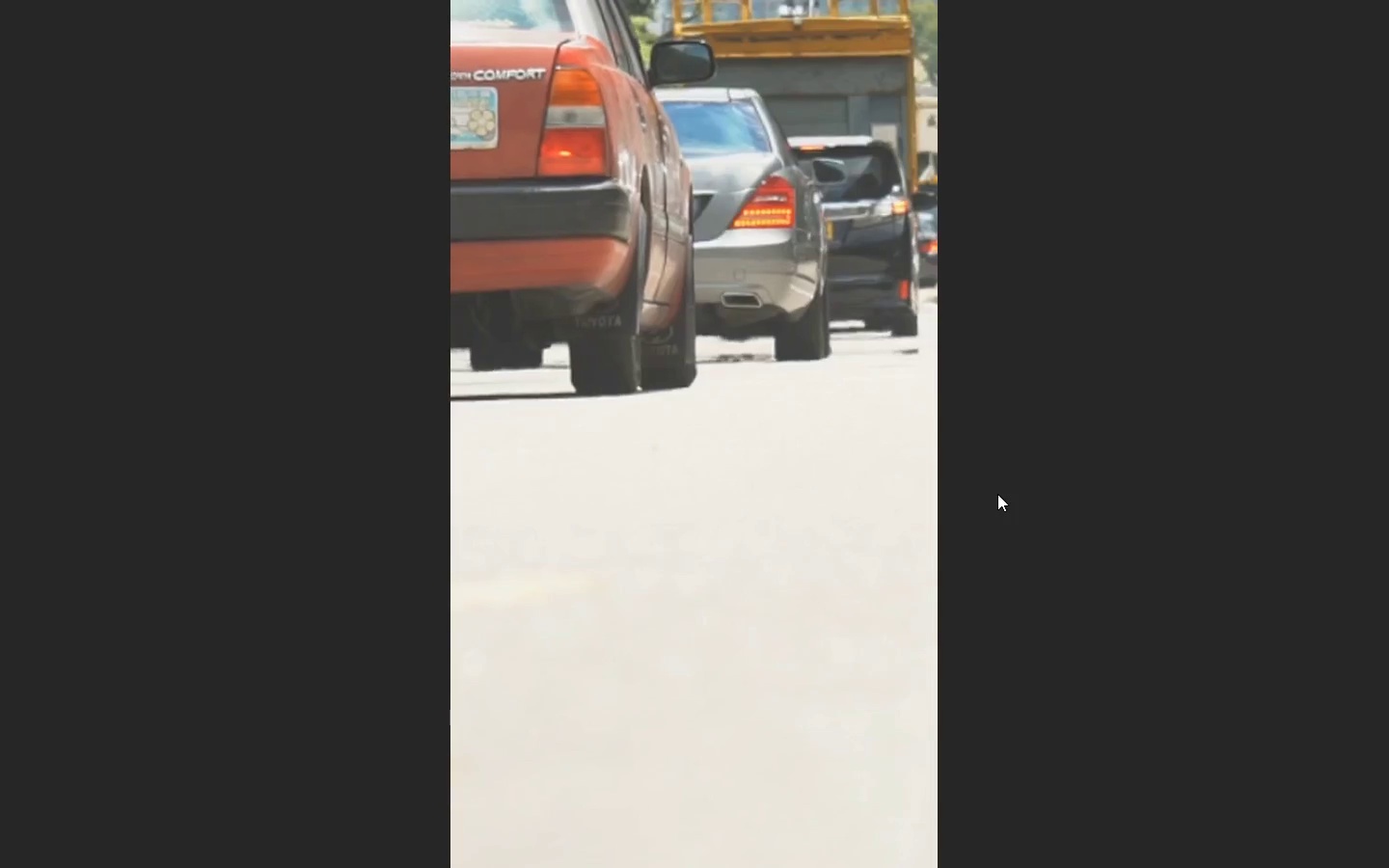 
key(Escape)
 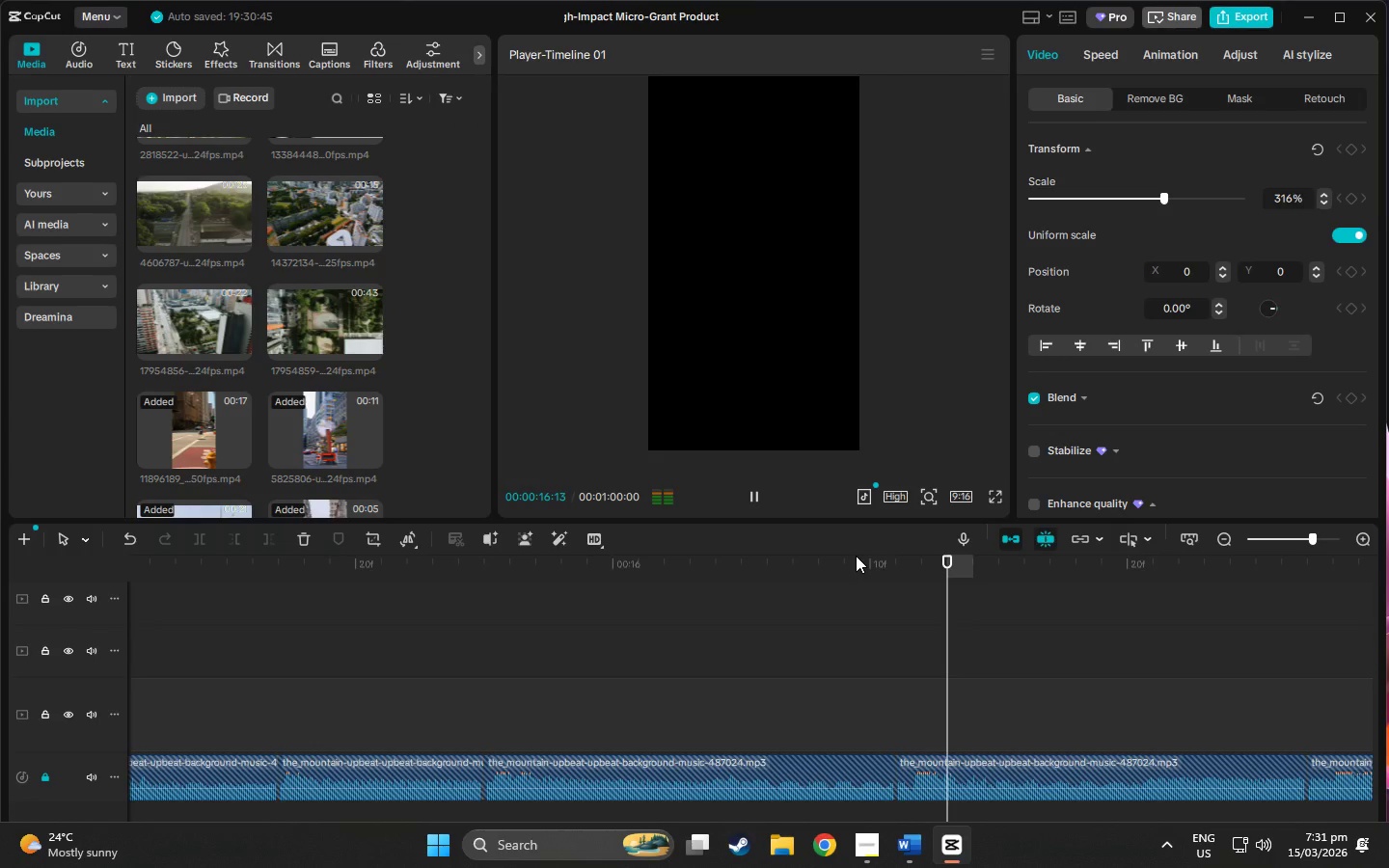 
key(Space)
 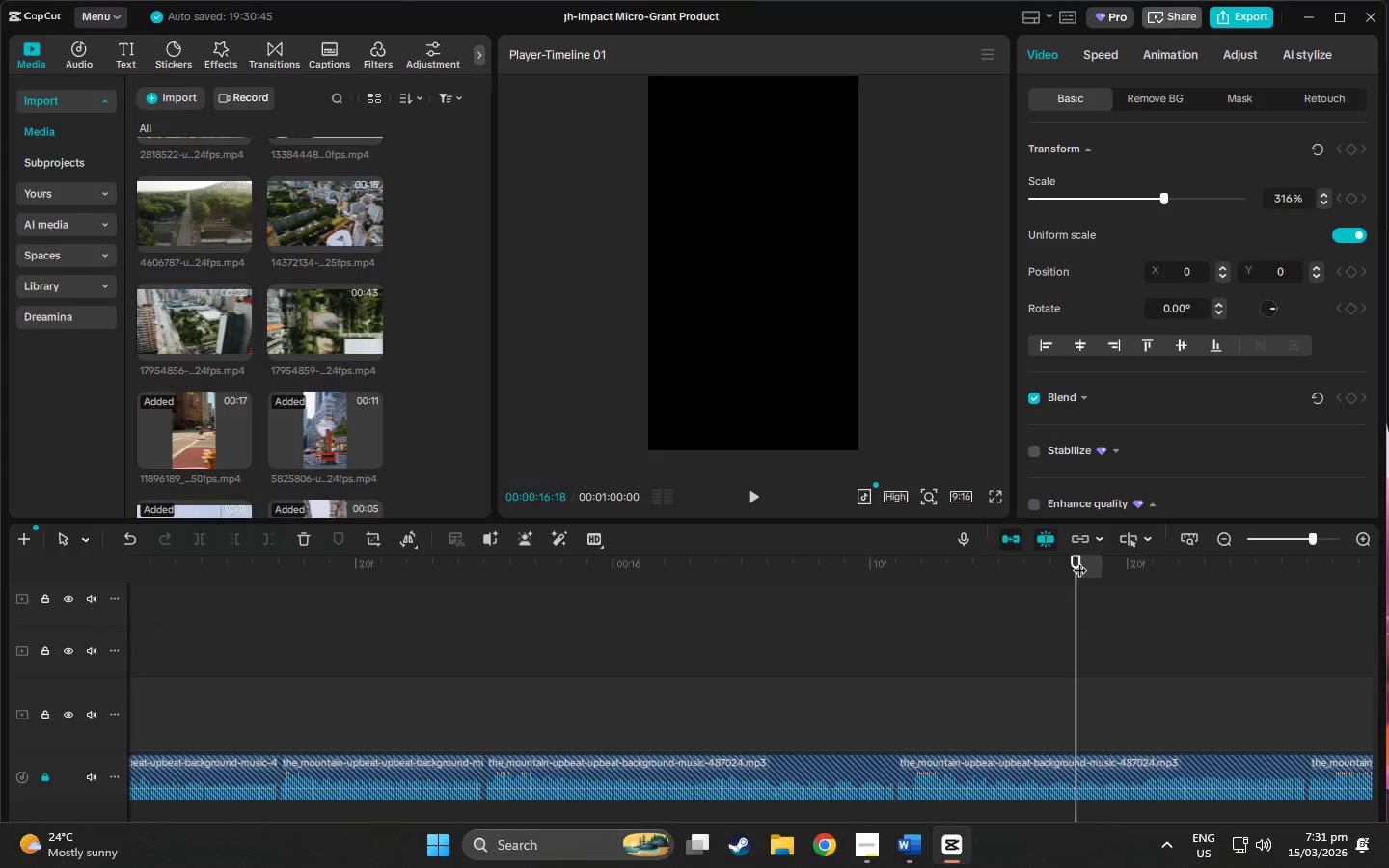 
left_click_drag(start_coordinate=[1079, 560], to_coordinate=[1338, 623])
 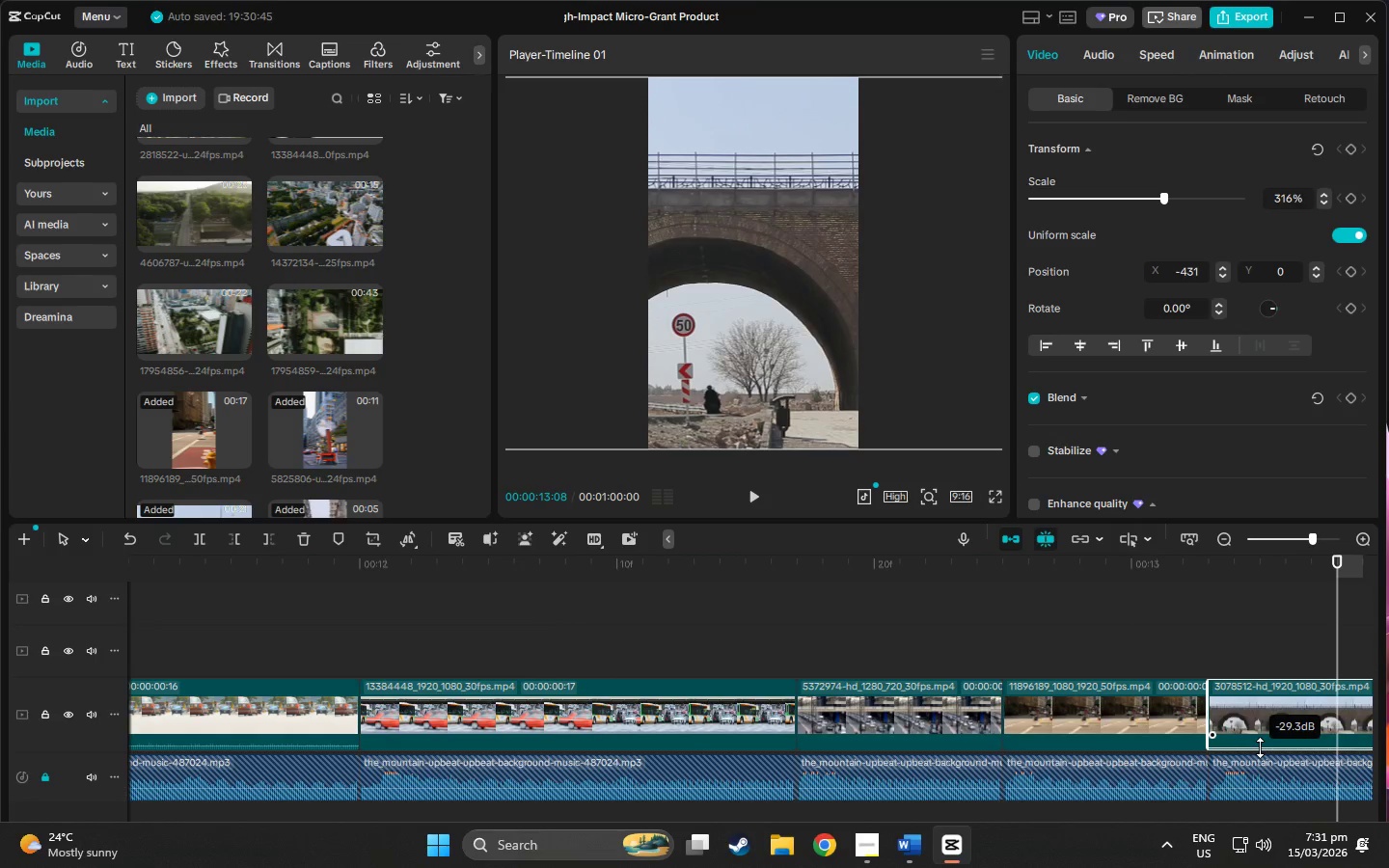 
left_click_drag(start_coordinate=[1341, 561], to_coordinate=[292, 631])
 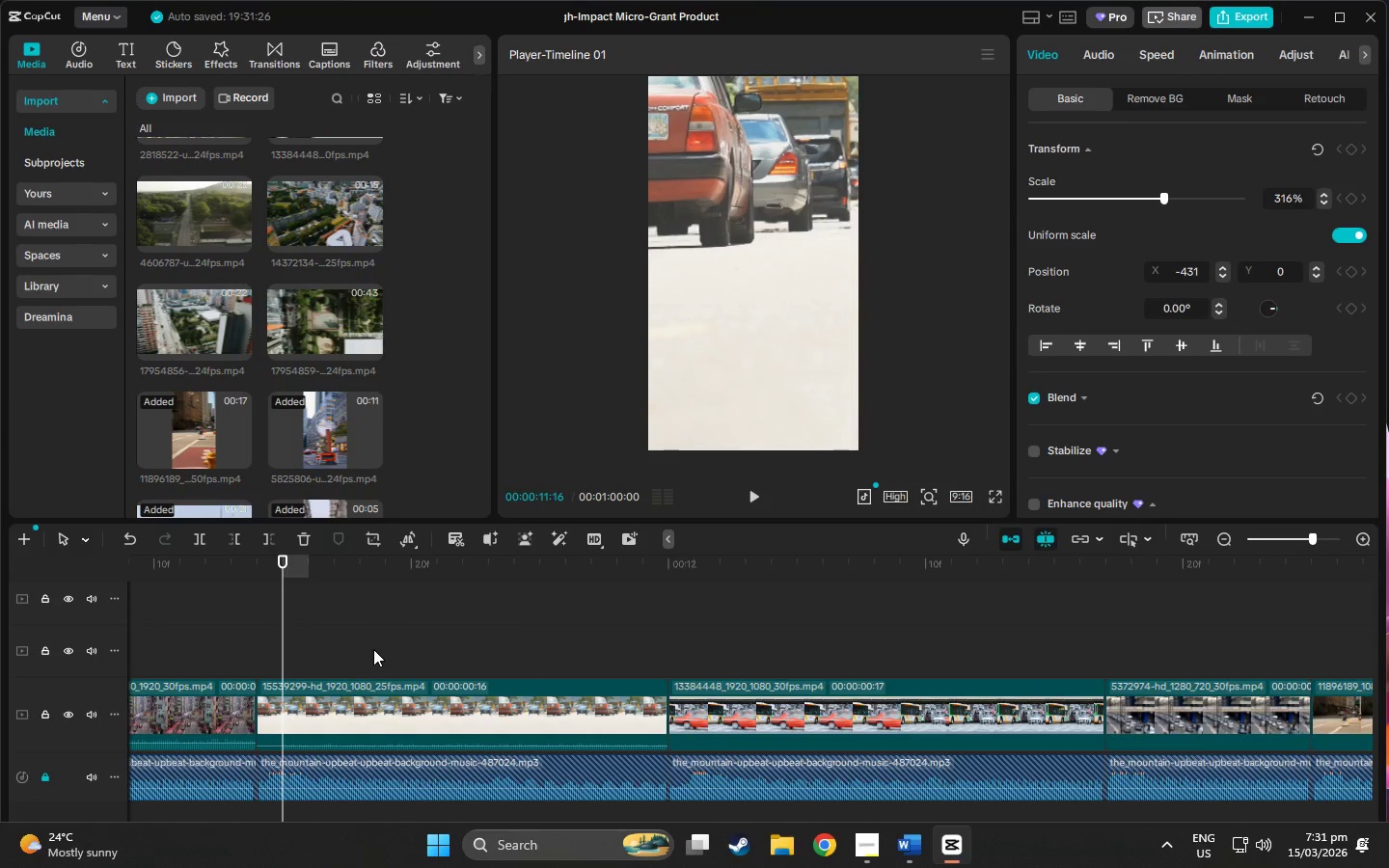 
key(Space)
 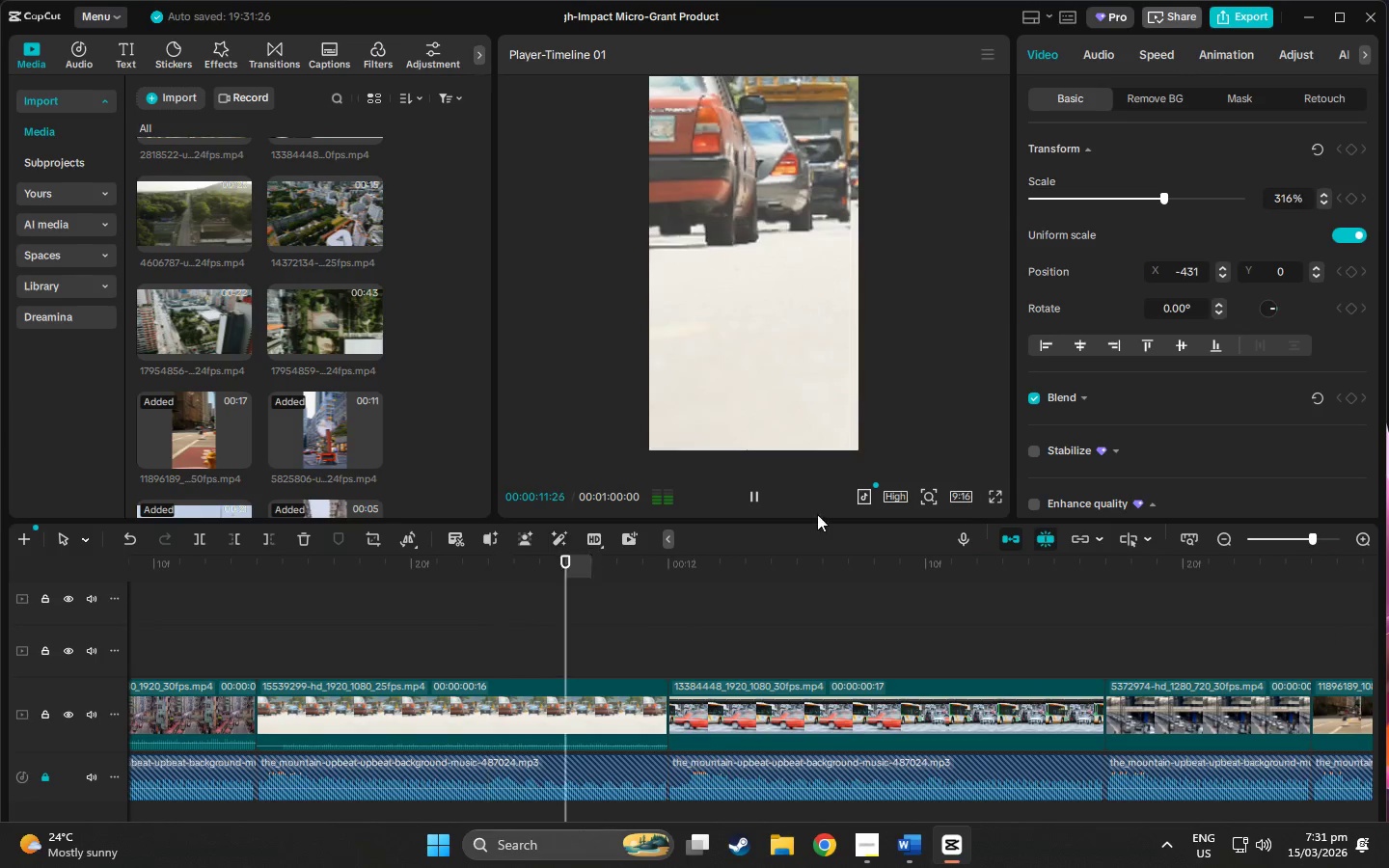 
key(Space)
 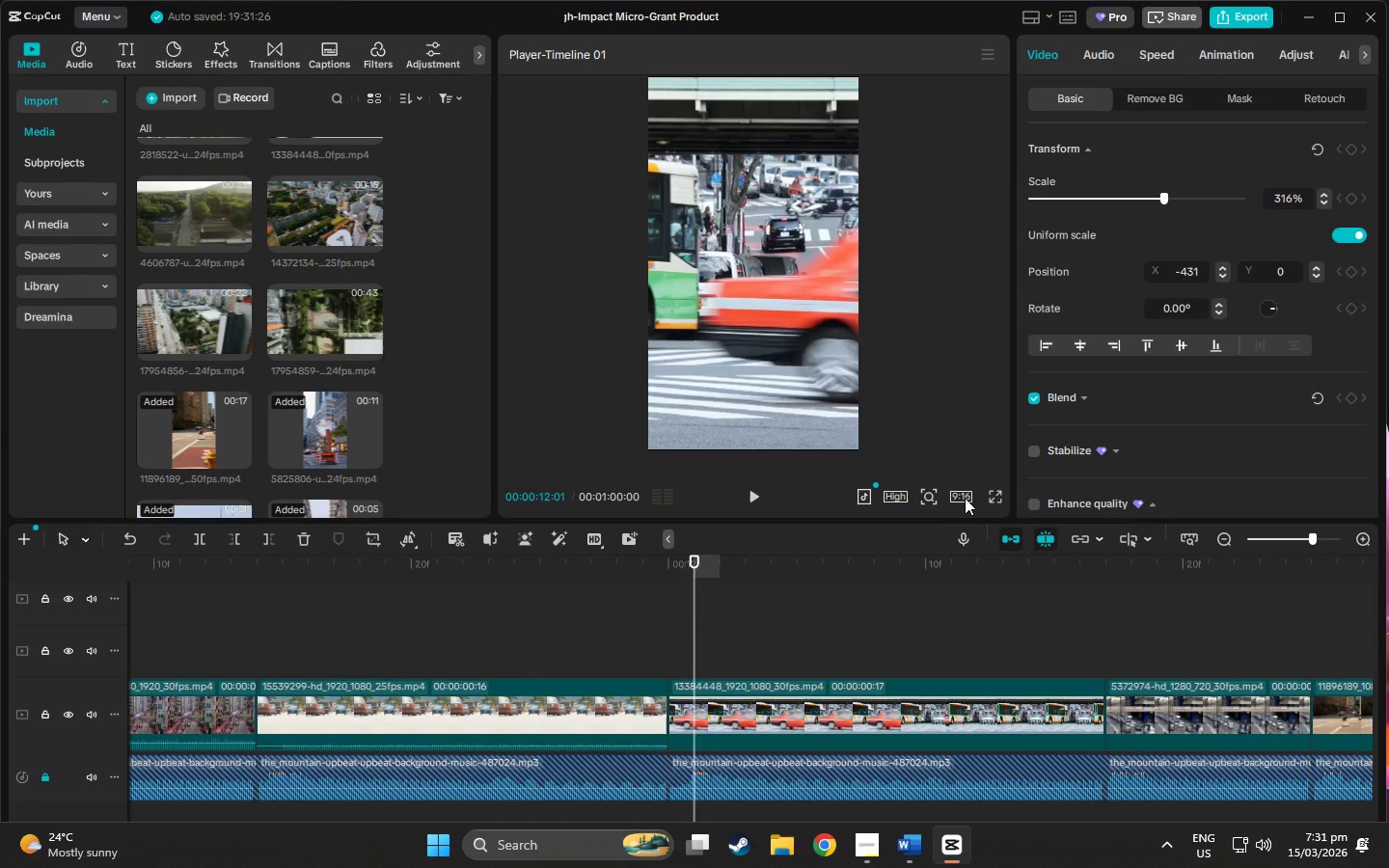 
left_click([1001, 501])
 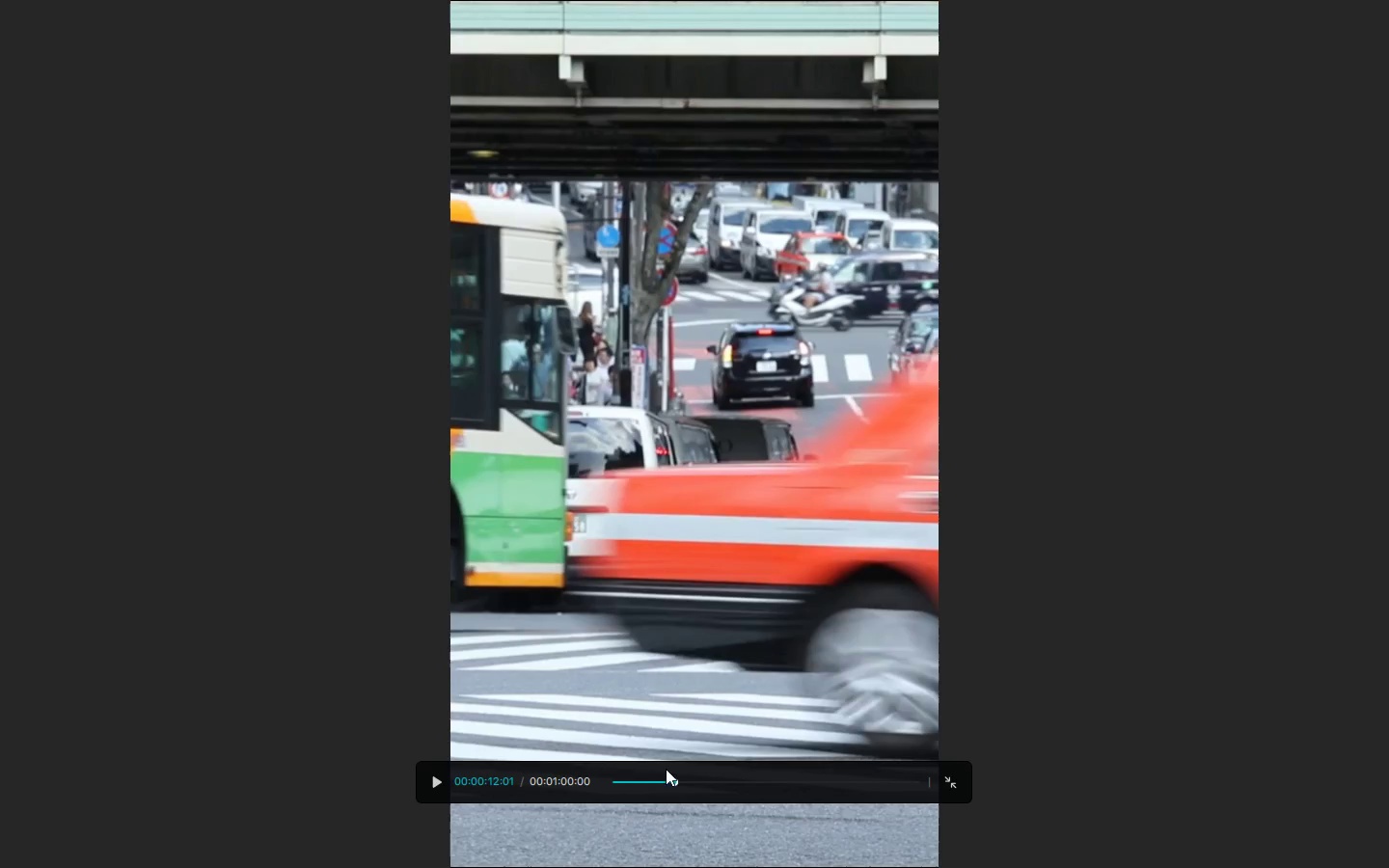 
left_click_drag(start_coordinate=[675, 778], to_coordinate=[597, 781])
 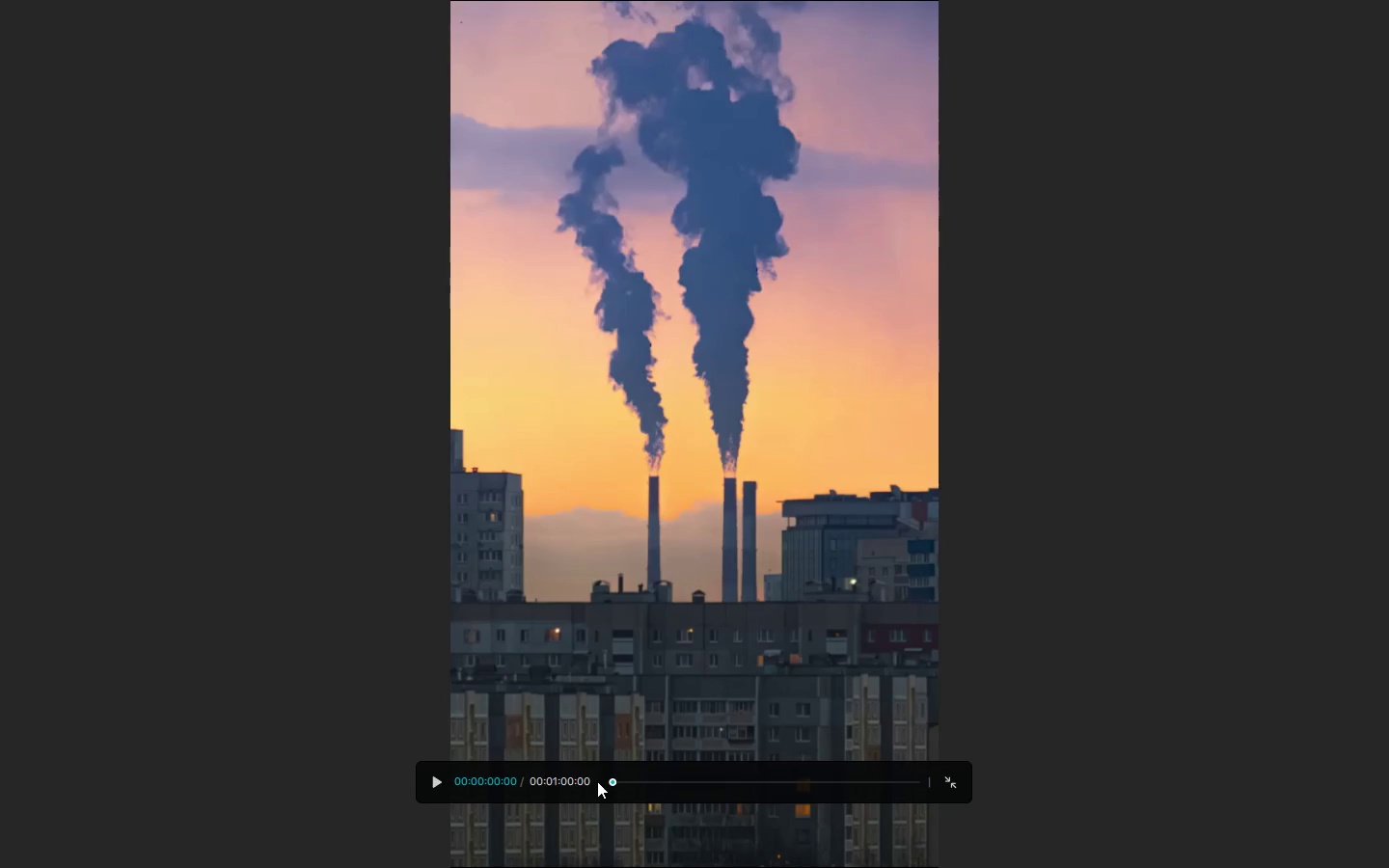 
wait(6.06)
 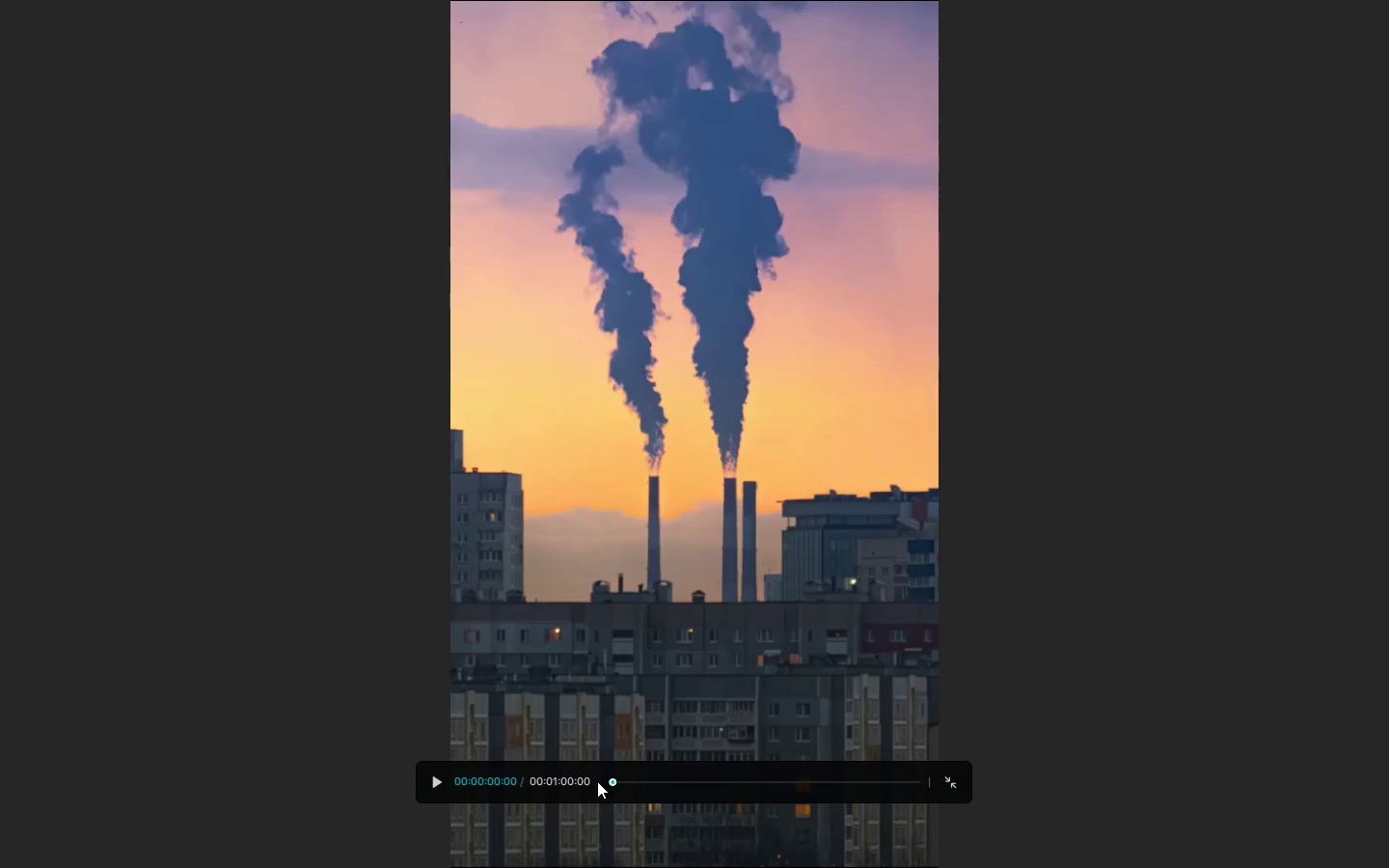 
key(Space)
 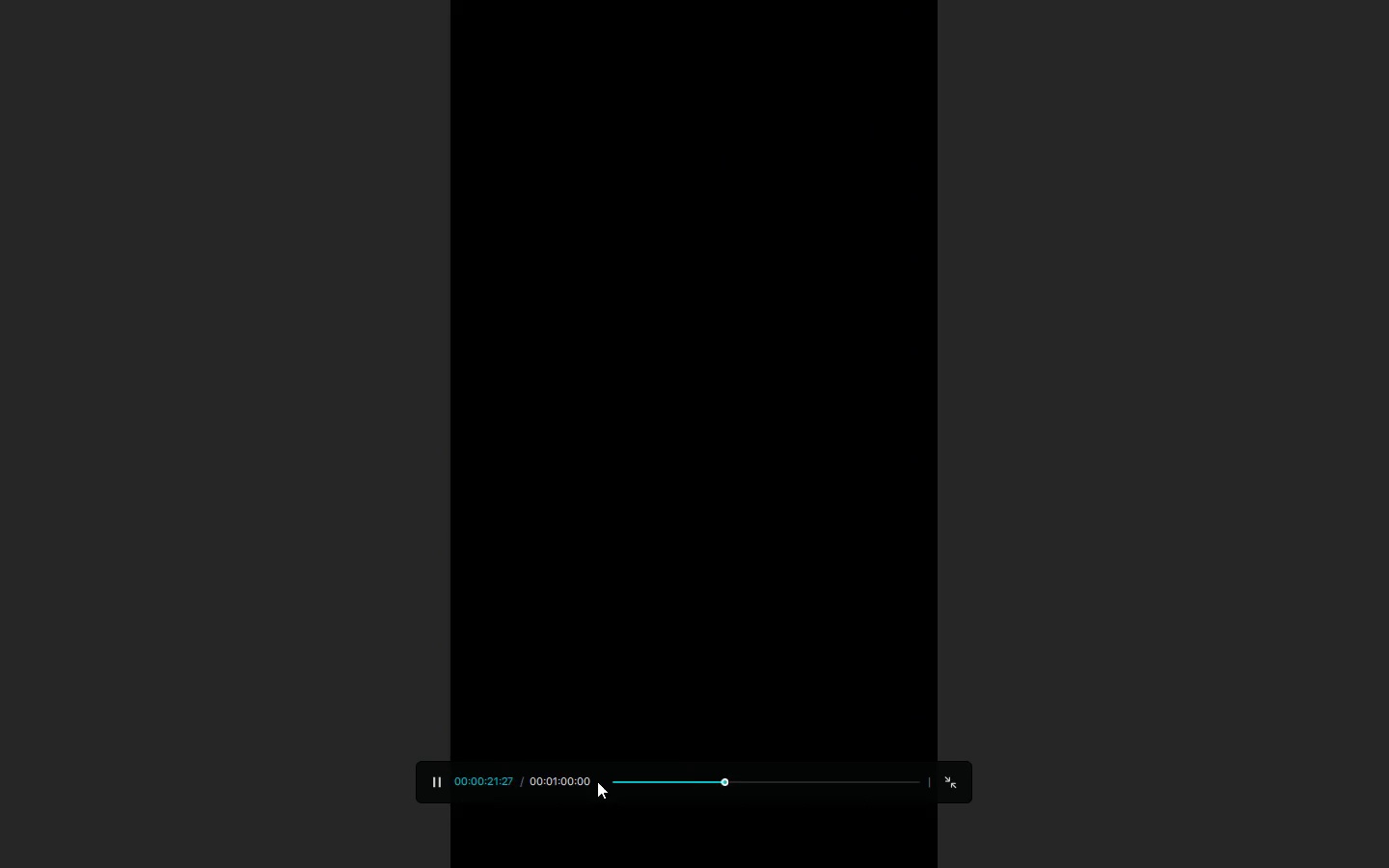 
wait(26.94)
 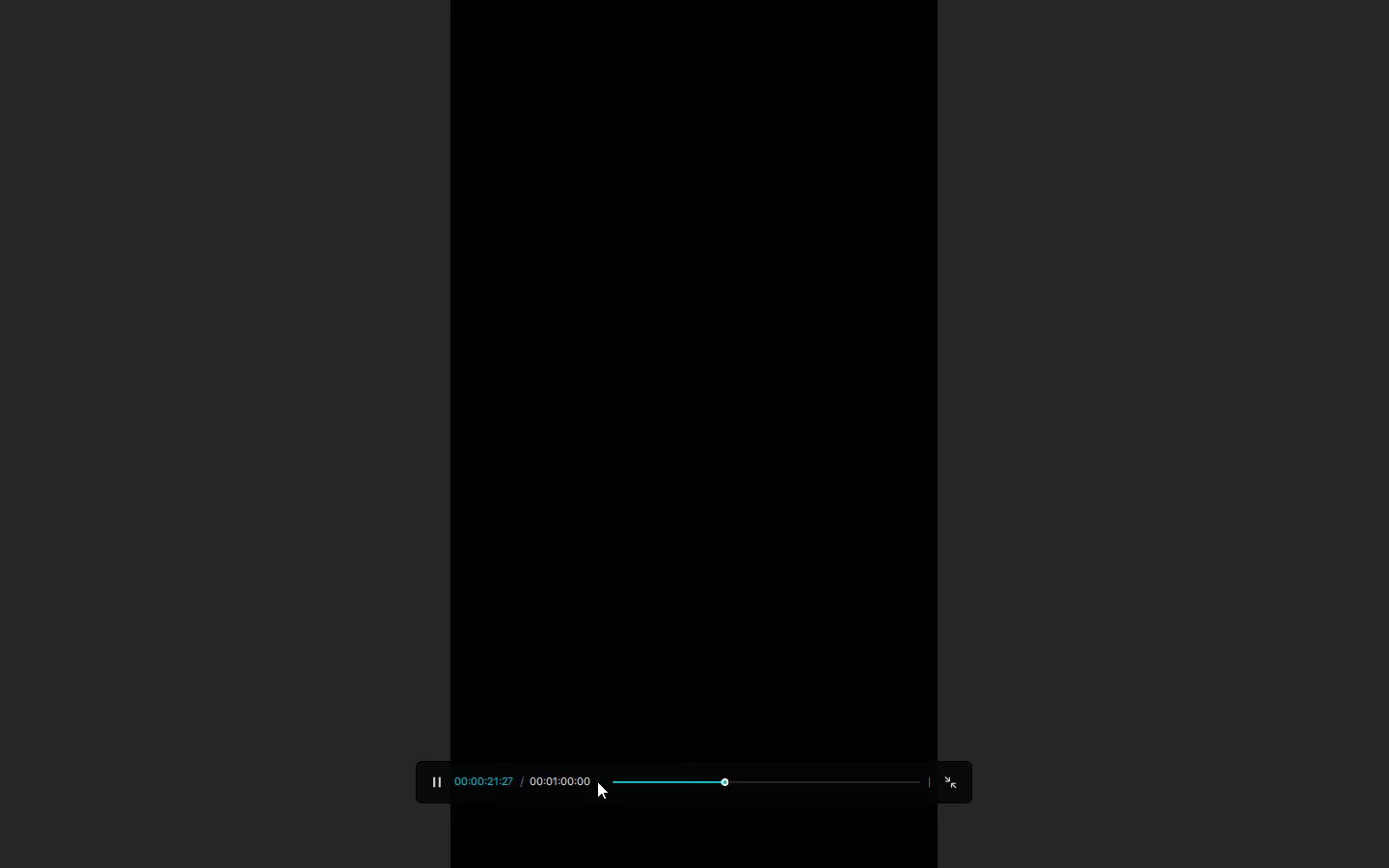 
key(Escape)
 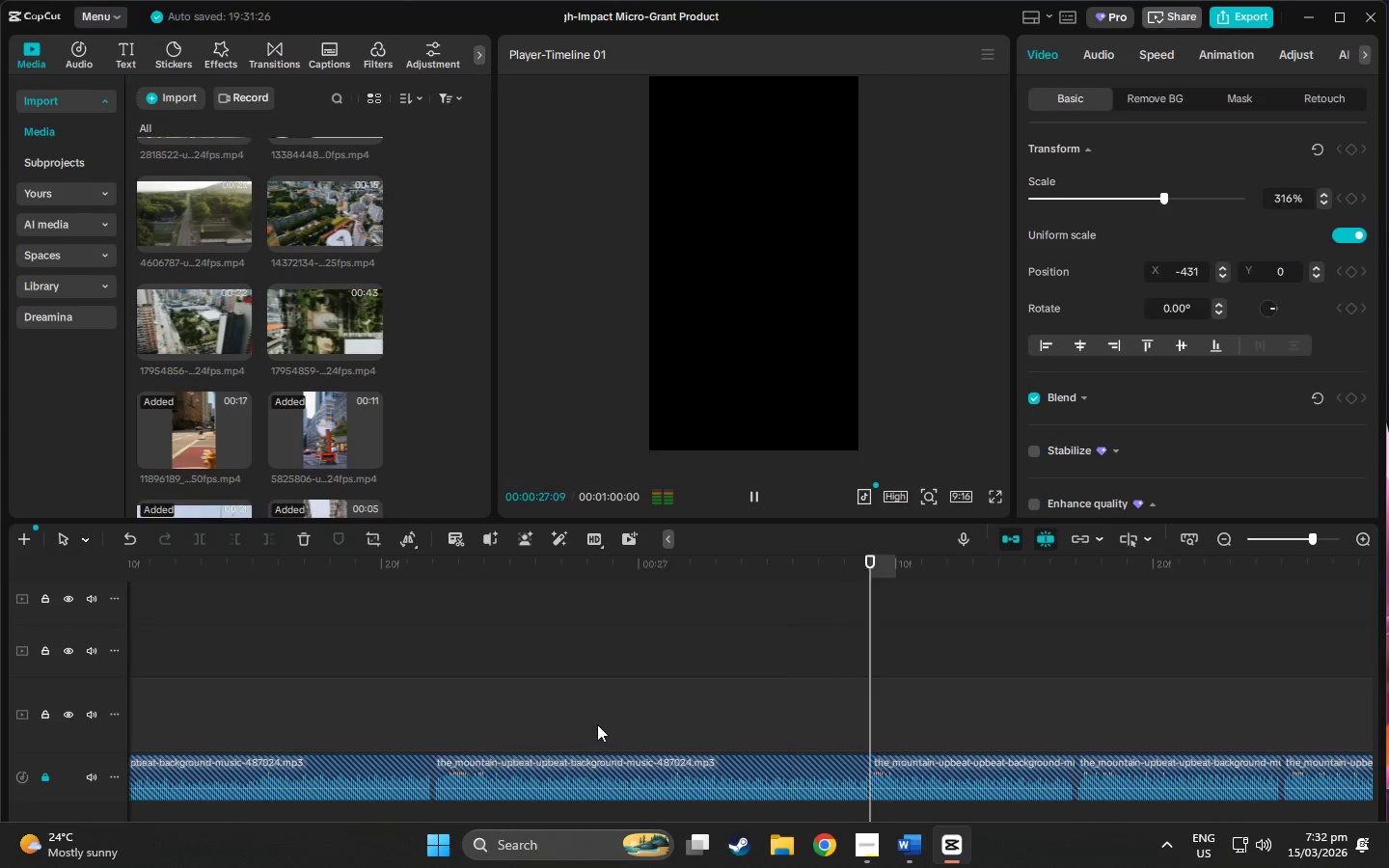 
key(Space)
 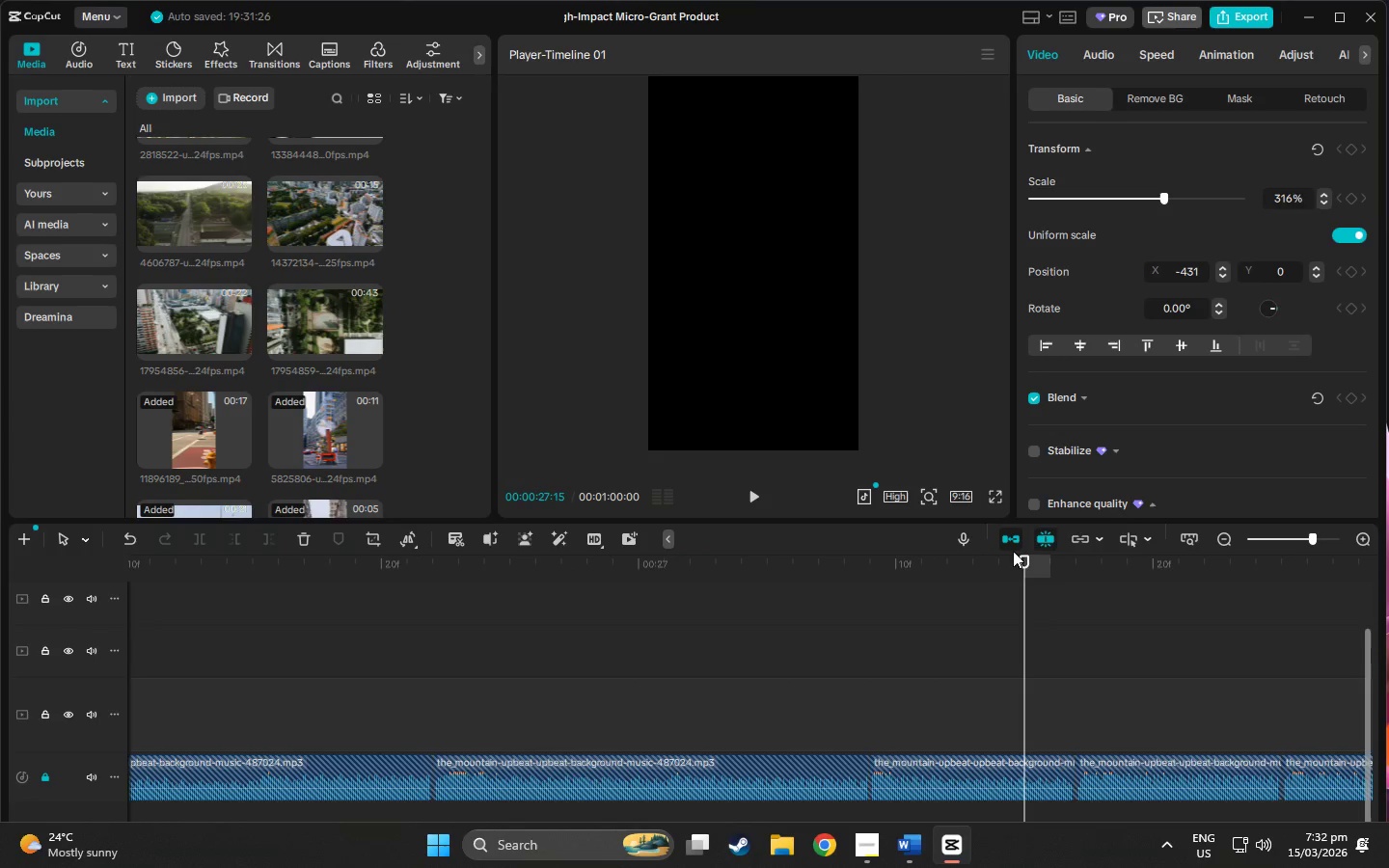 
left_click_drag(start_coordinate=[1027, 556], to_coordinate=[1388, 544])
 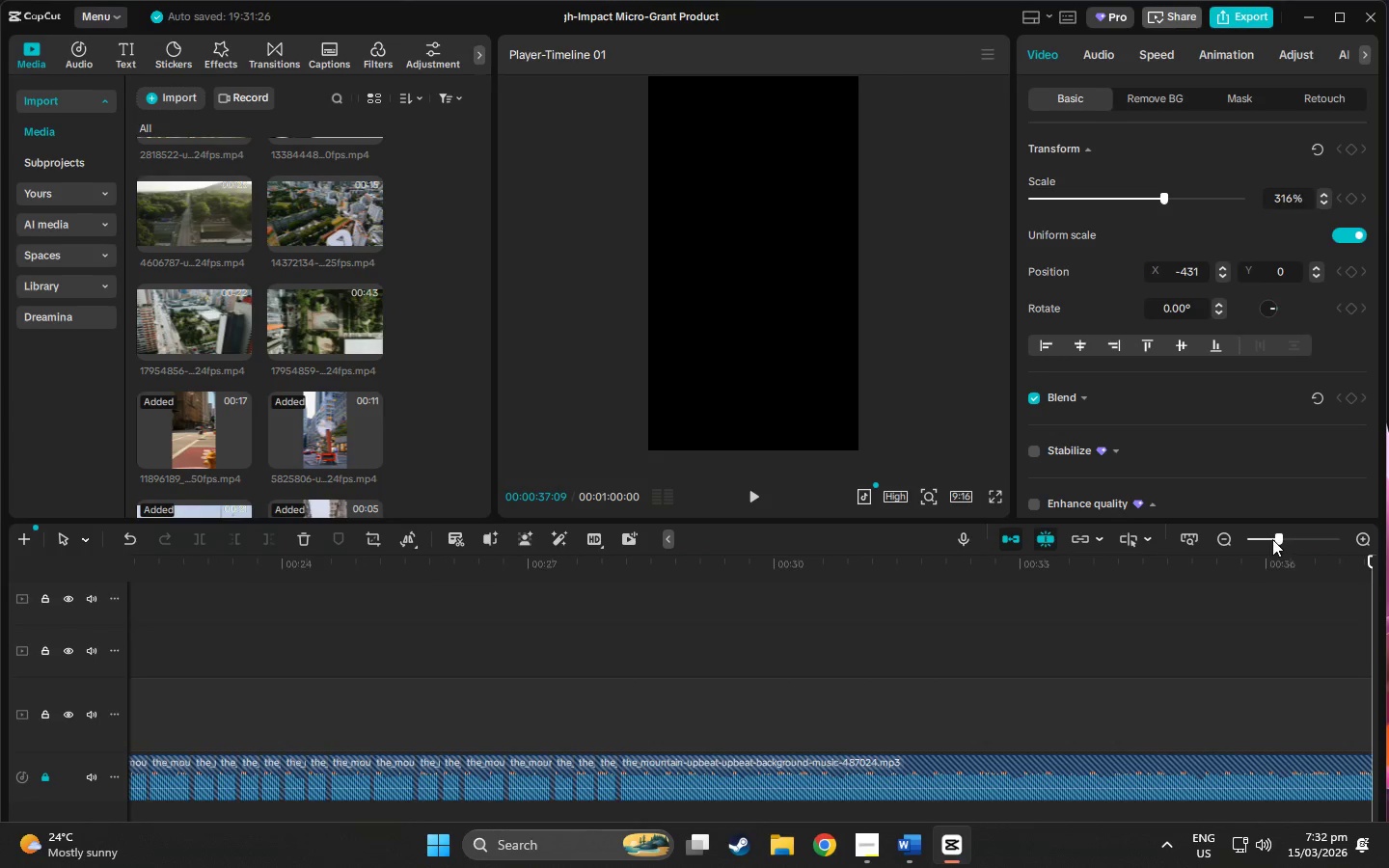 
double_click([1266, 537])
 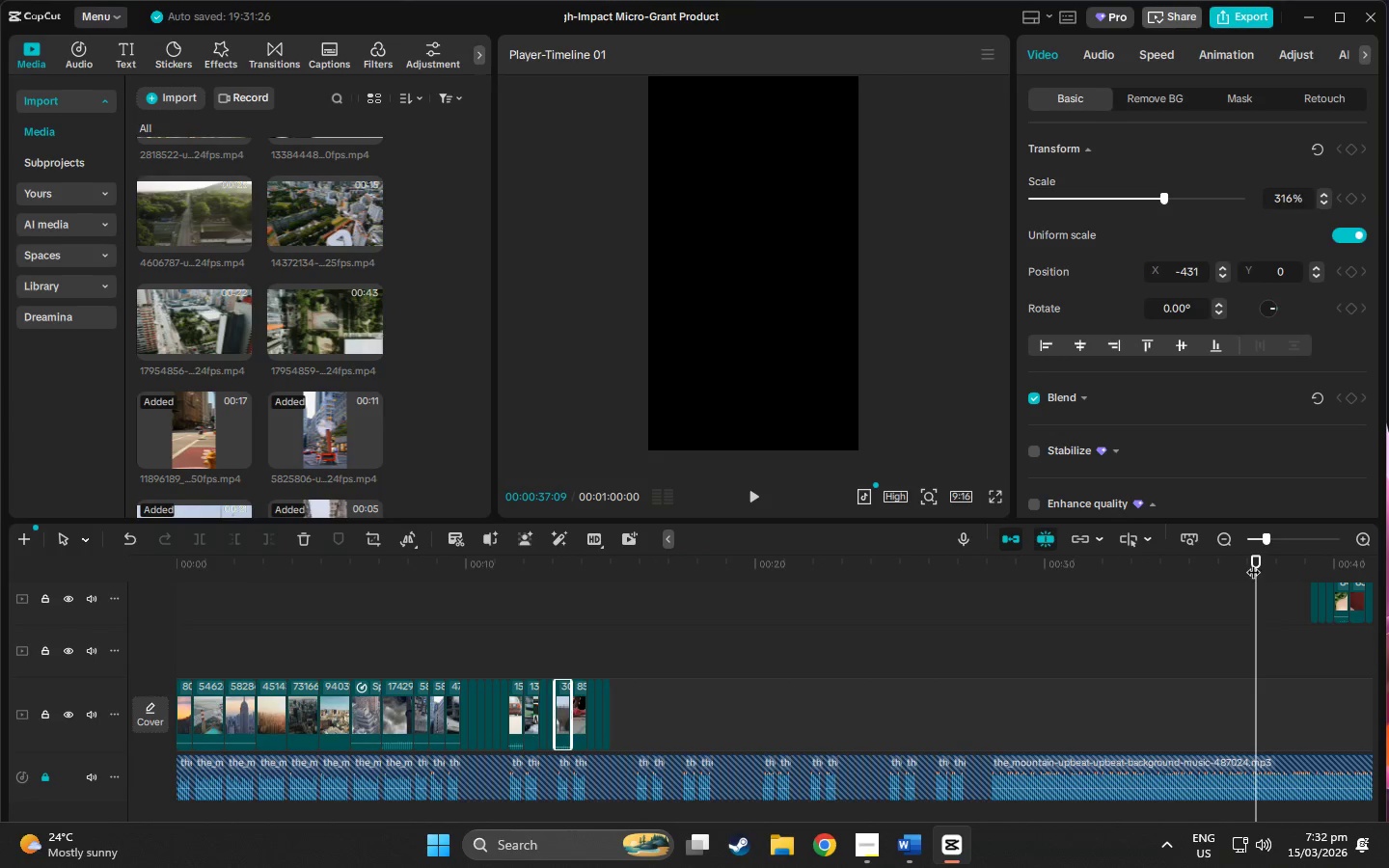 
left_click_drag(start_coordinate=[1253, 558], to_coordinate=[1381, 550])
 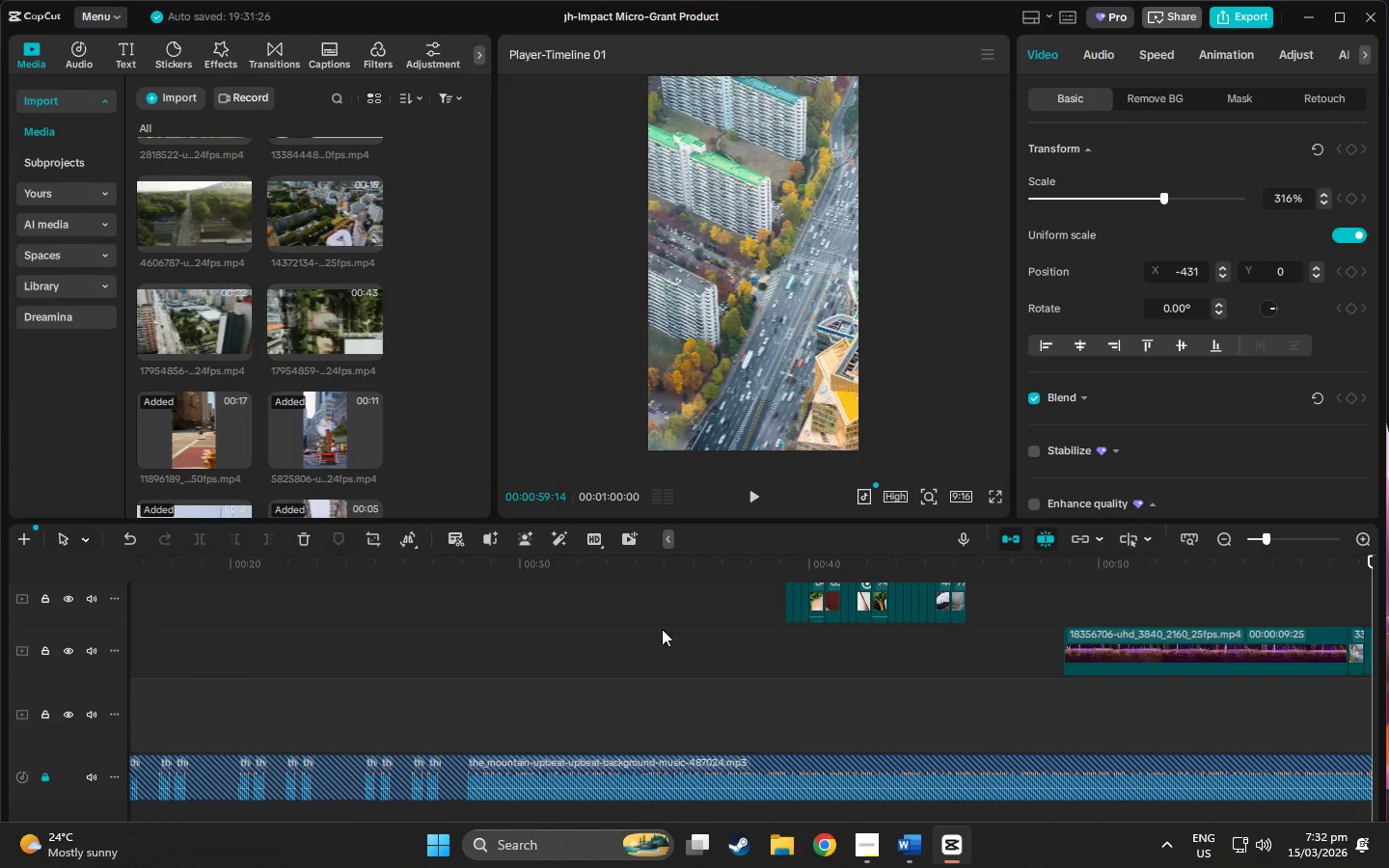 
left_click_drag(start_coordinate=[696, 638], to_coordinate=[991, 584])
 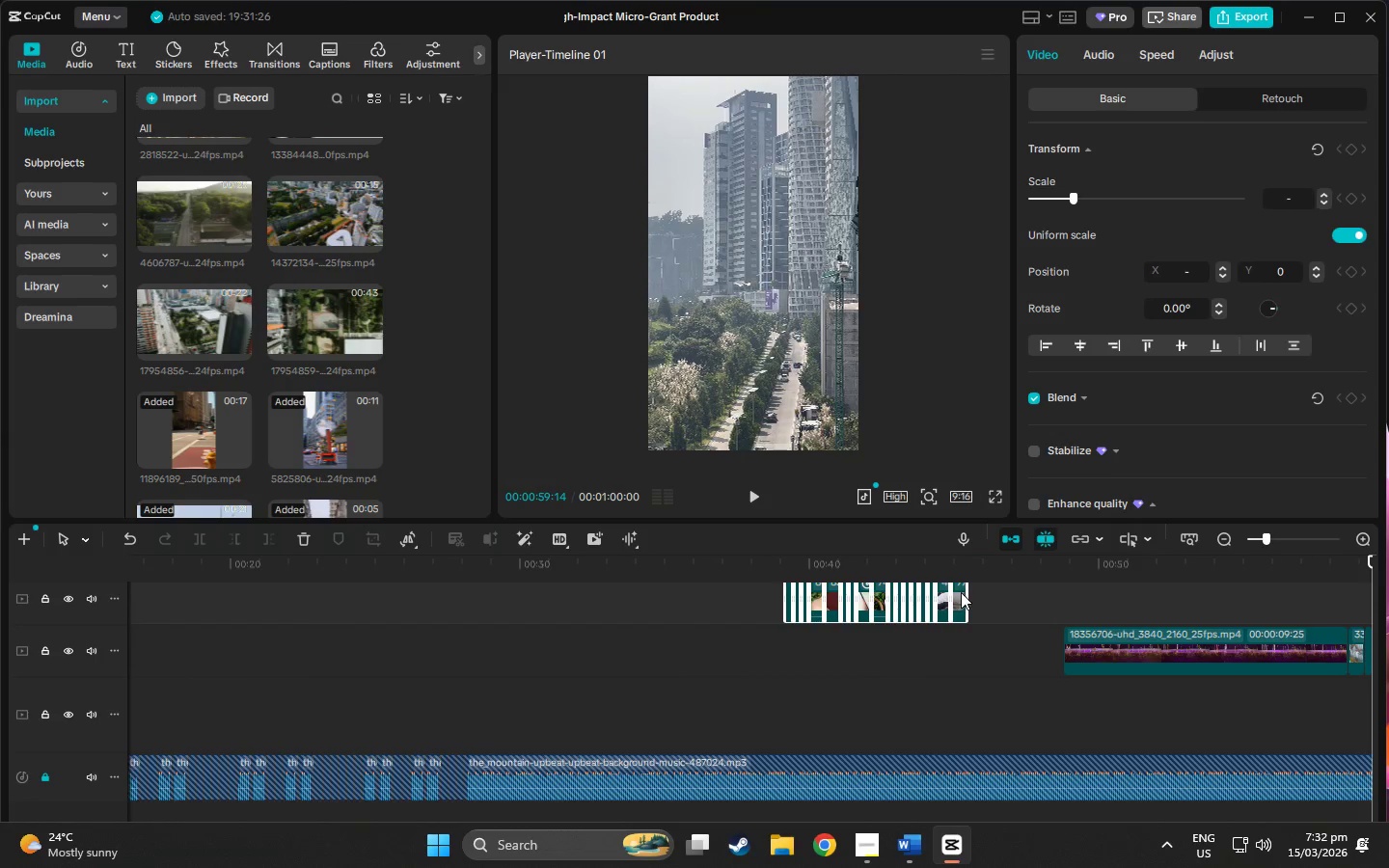 
left_click_drag(start_coordinate=[961, 592], to_coordinate=[1032, 636])
 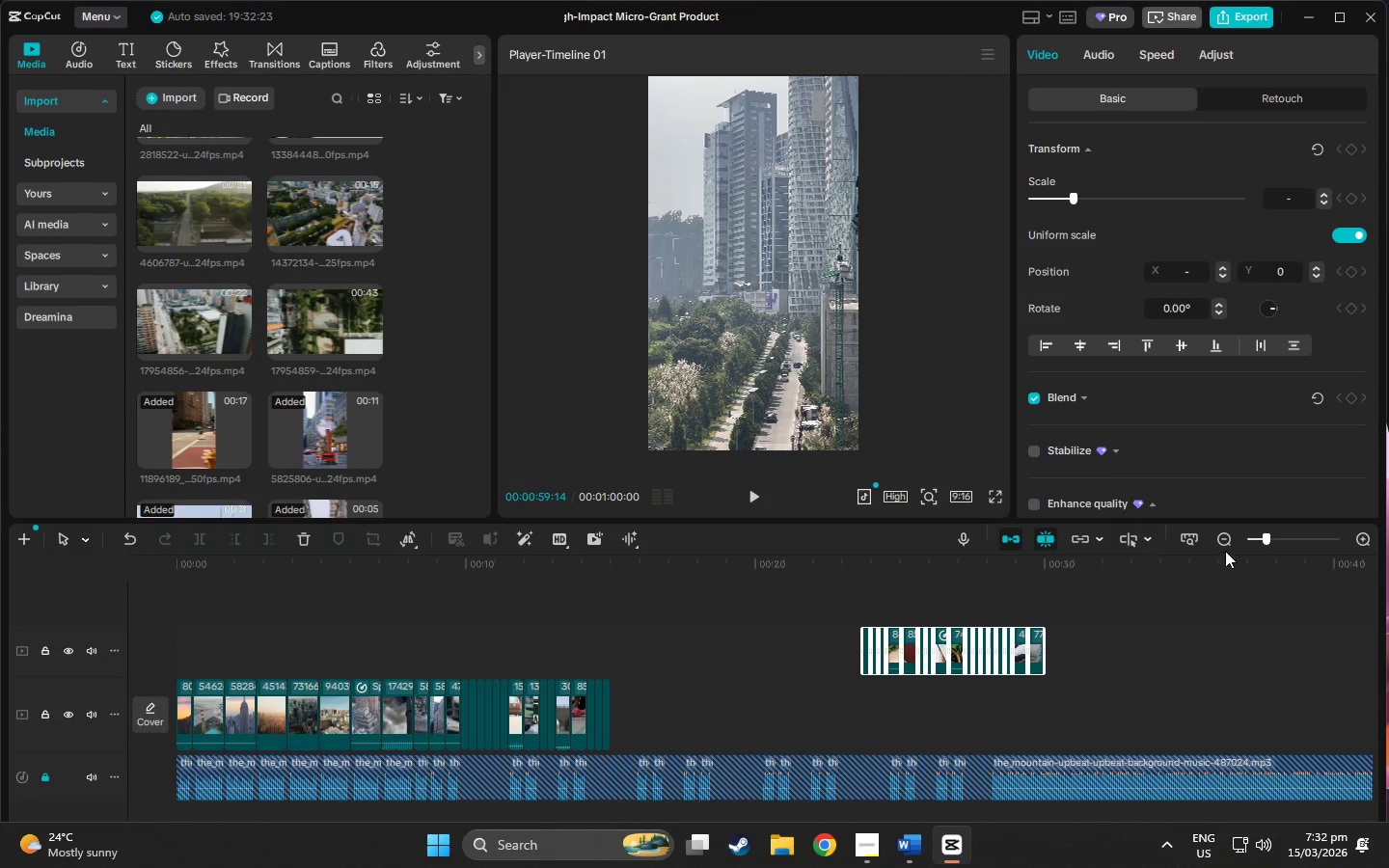 
left_click([1302, 536])
 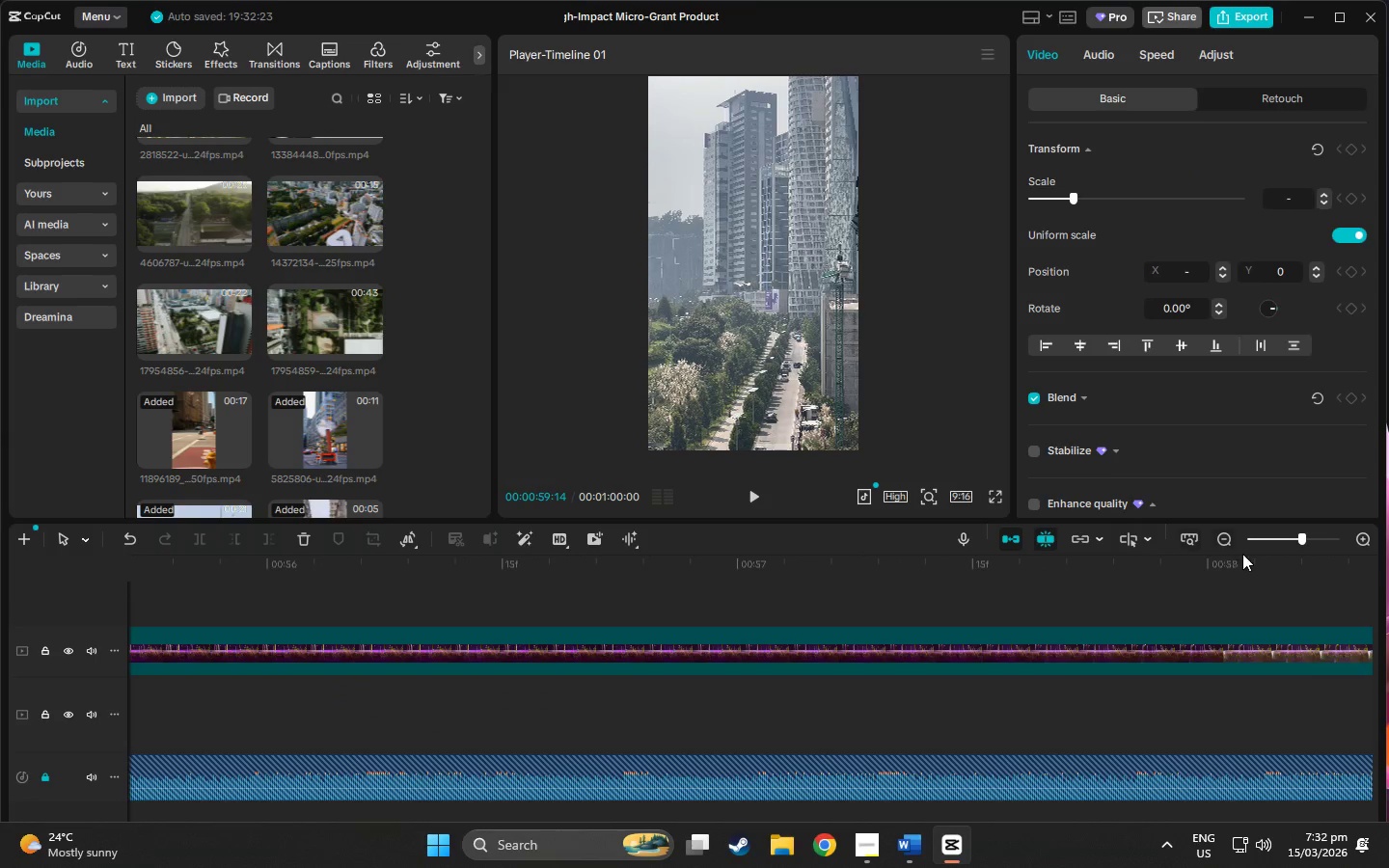 
left_click([1272, 542])
 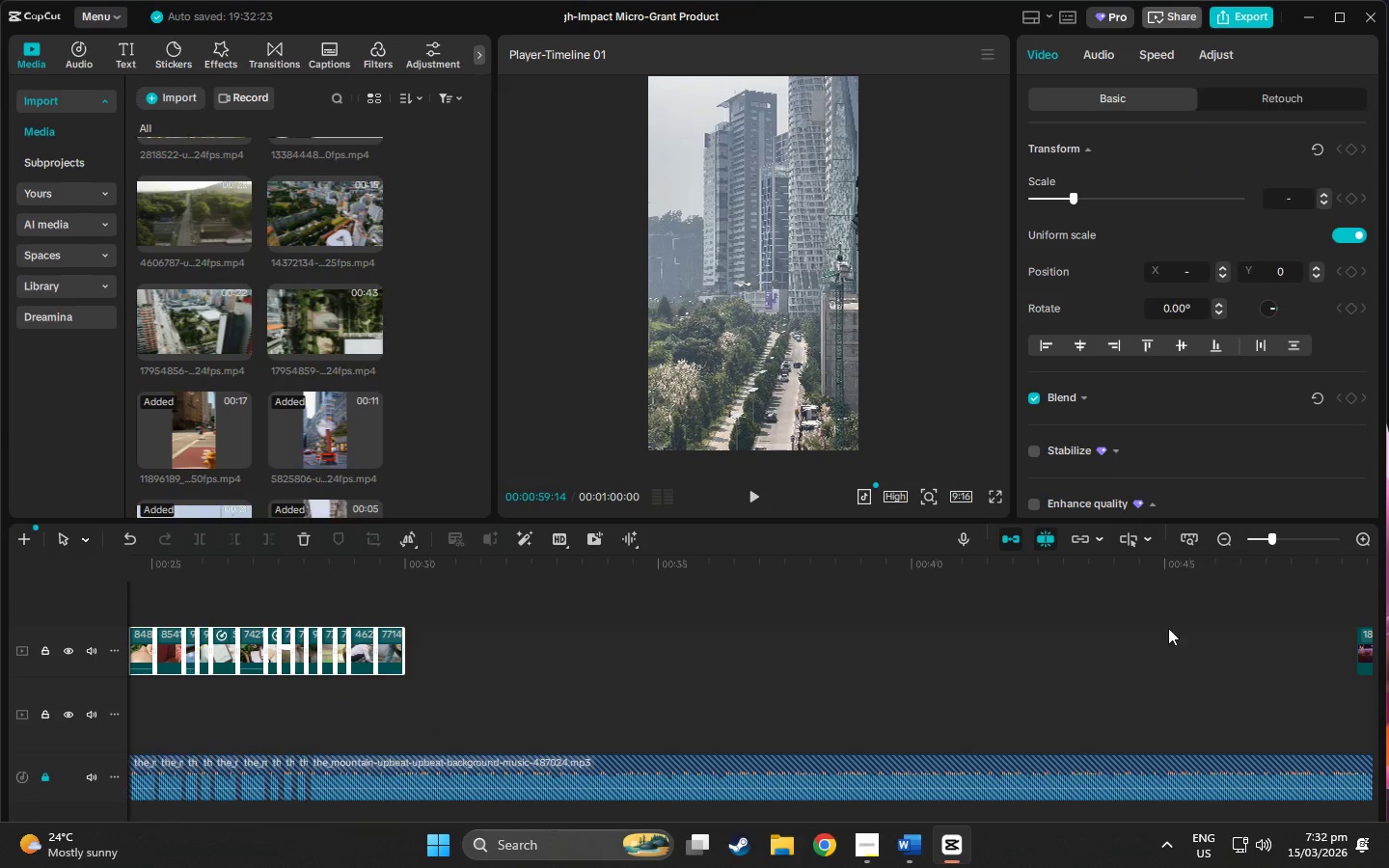 
left_click([1264, 659])
 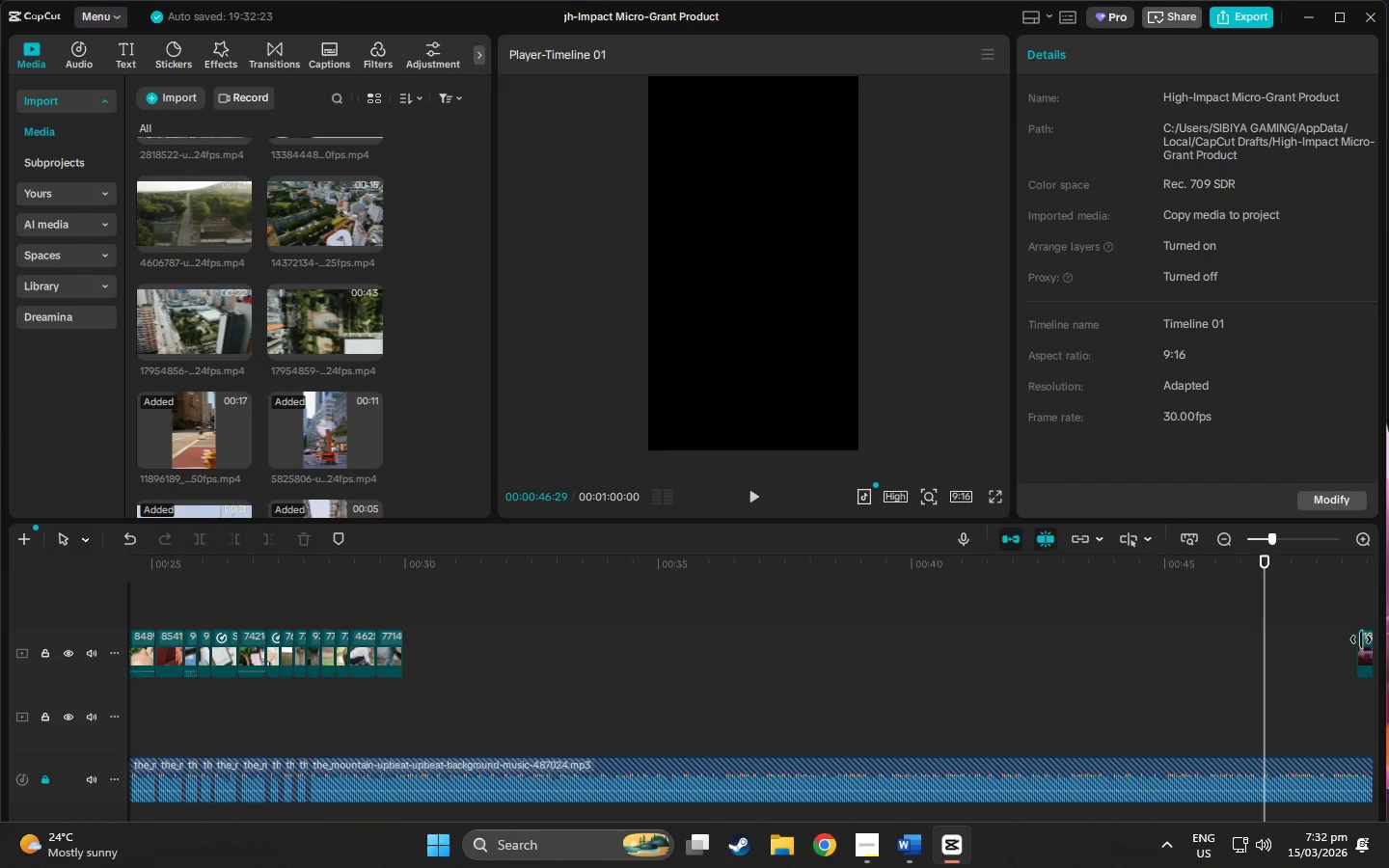 
scroll: coordinate [1245, 637], scroll_direction: up, amount: 1.0
 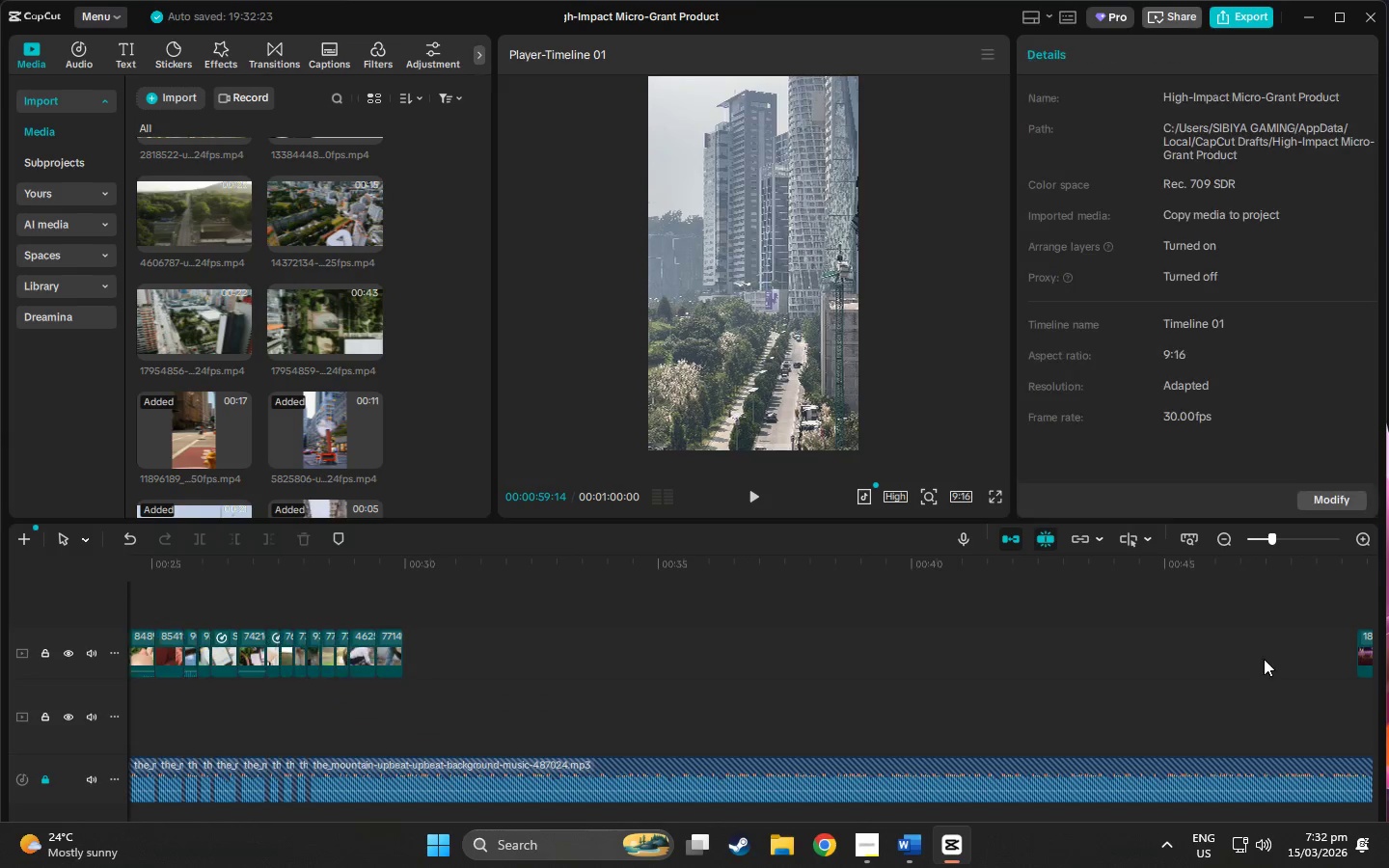 
left_click_drag(start_coordinate=[1361, 639], to_coordinate=[1354, 639])
 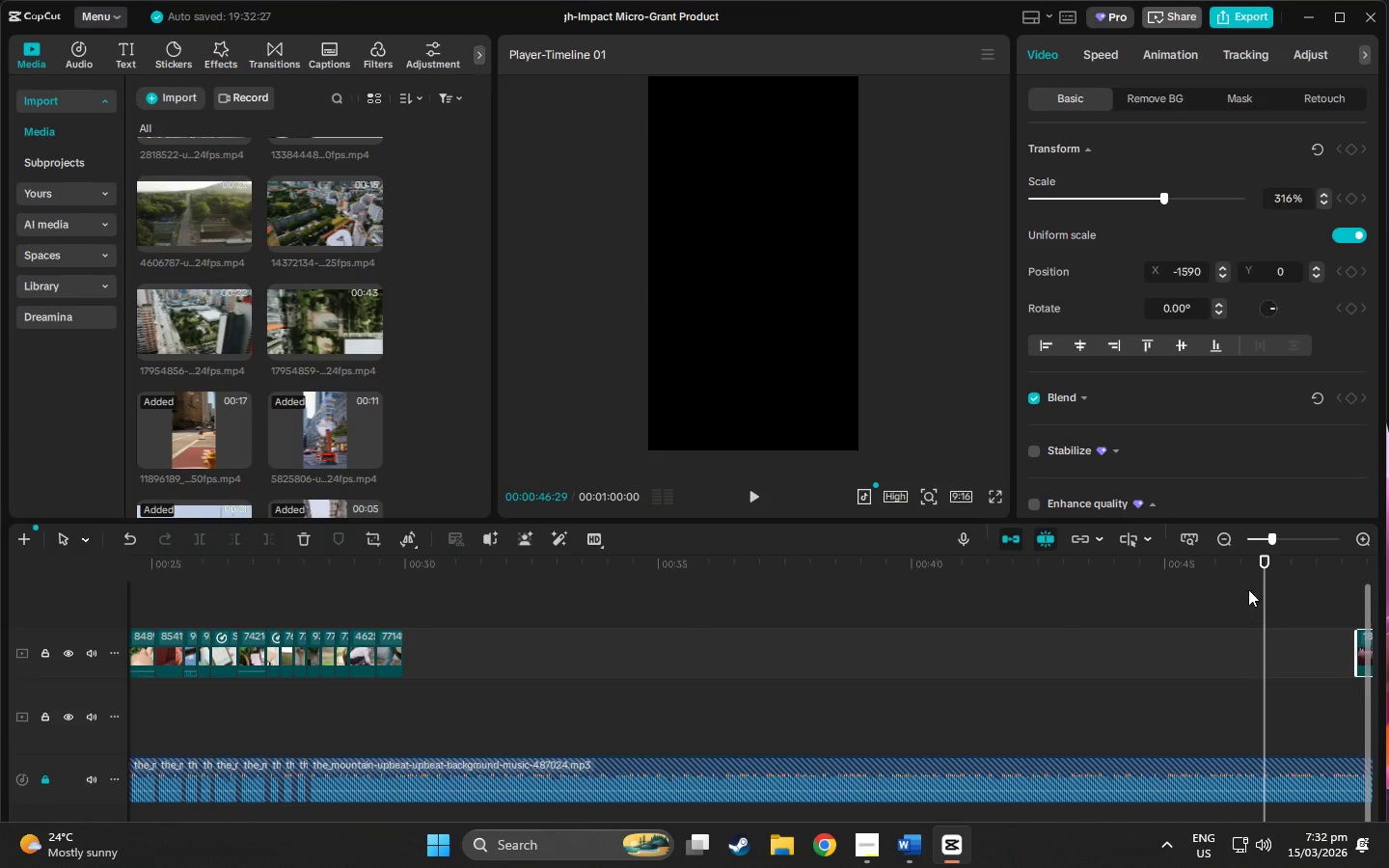 
left_click_drag(start_coordinate=[1261, 564], to_coordinate=[413, 626])
 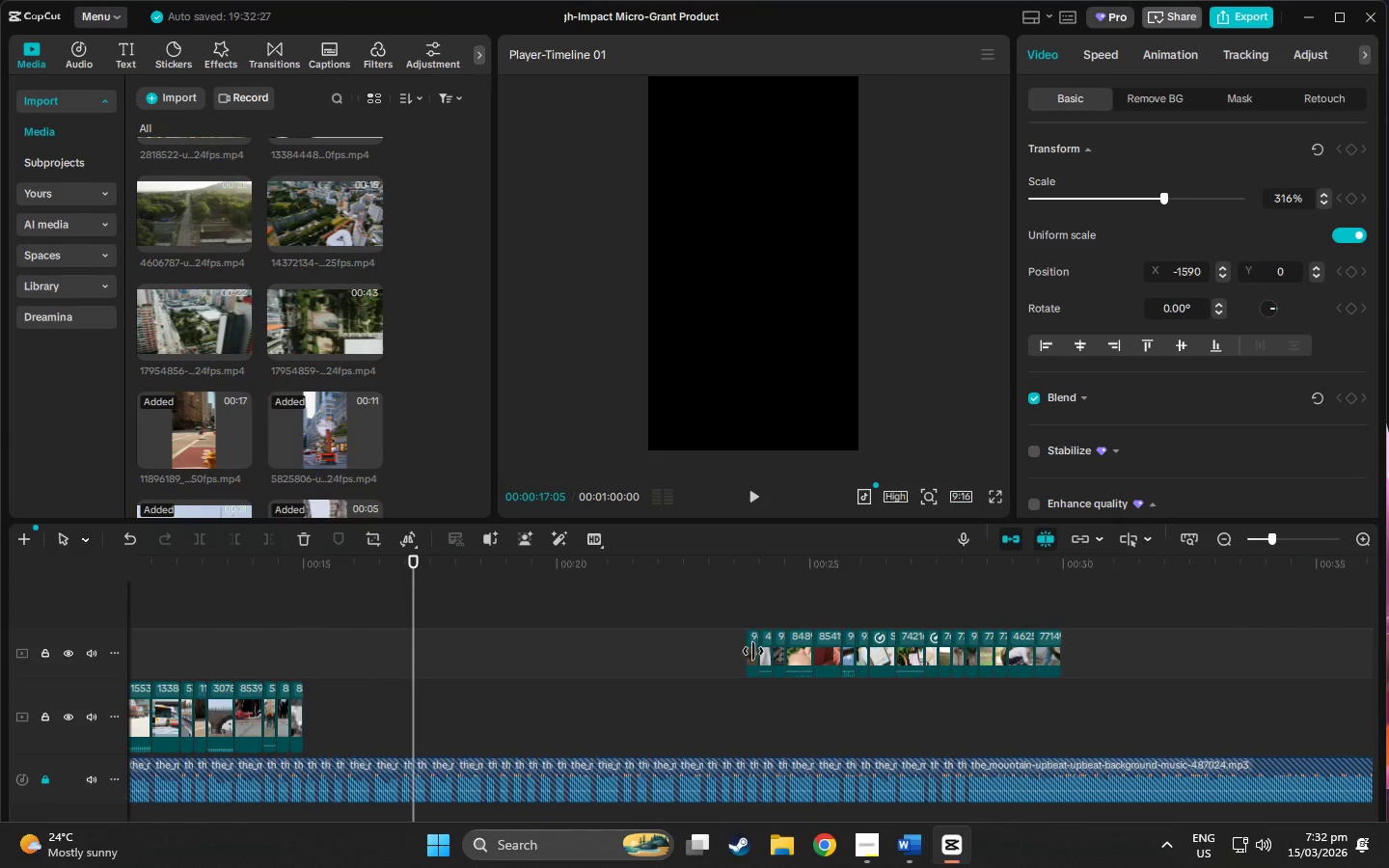 
left_click([753, 651])
 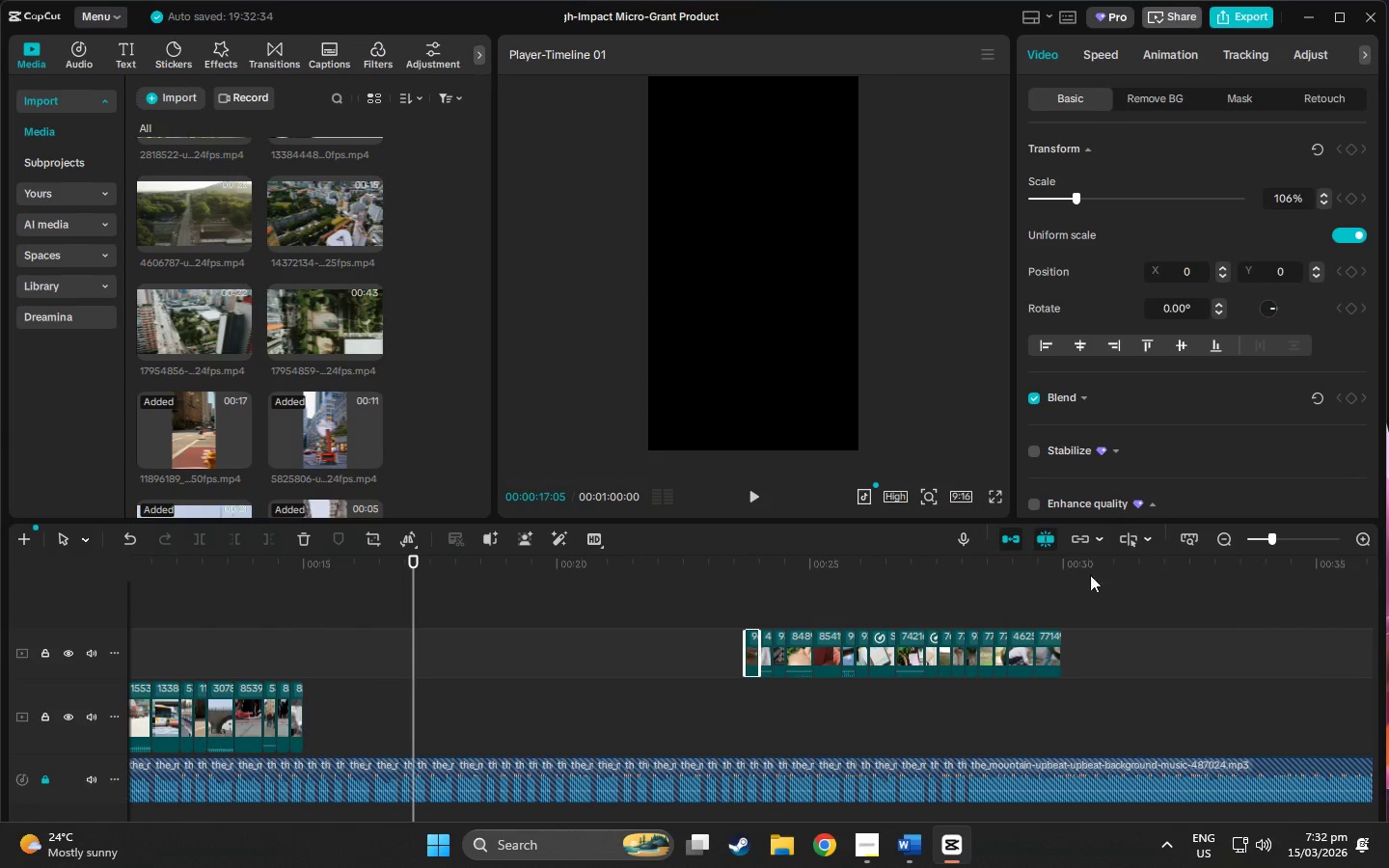 
left_click([1323, 534])
 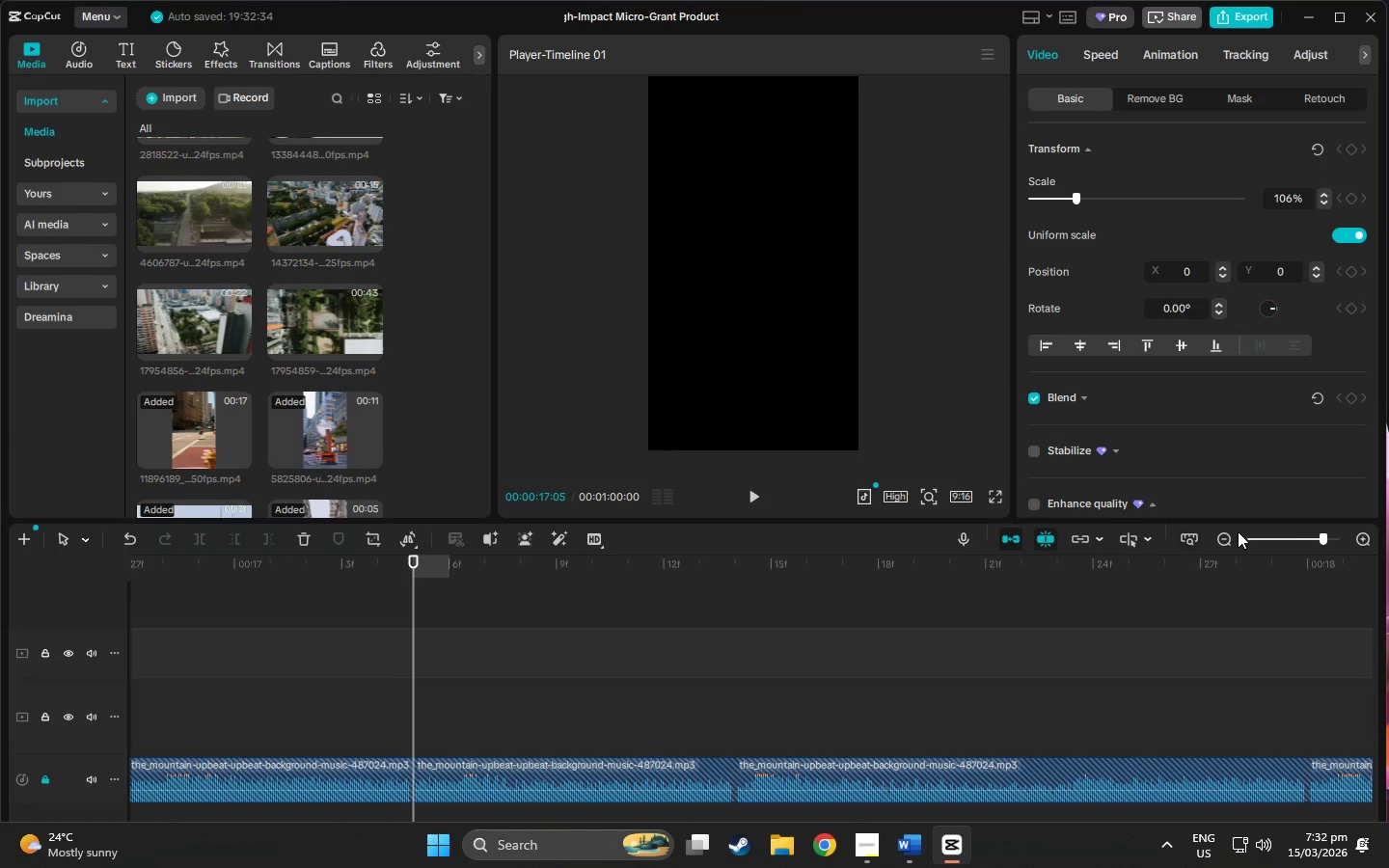 
left_click([1294, 533])
 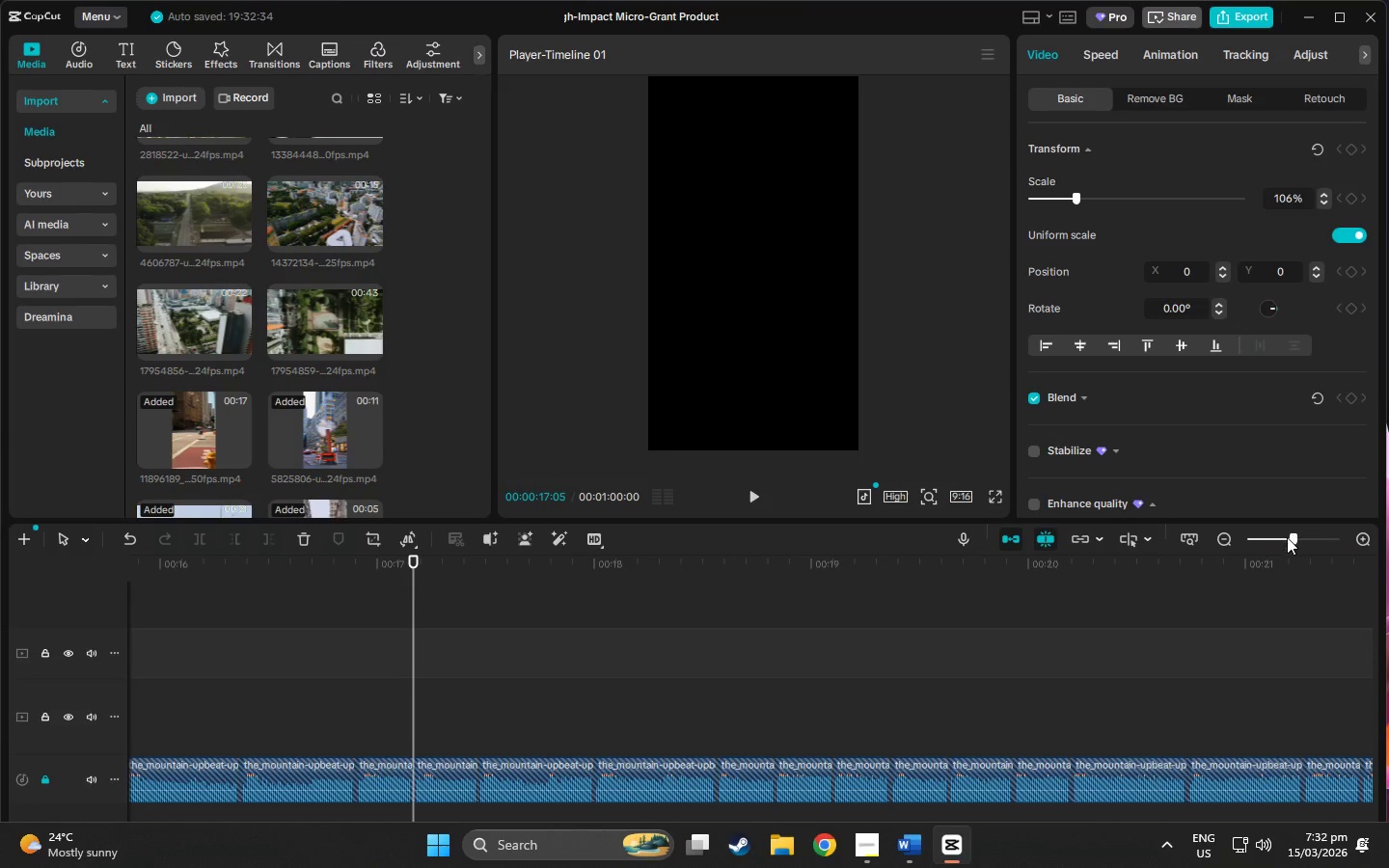 
left_click_drag(start_coordinate=[1281, 538], to_coordinate=[1274, 540])
 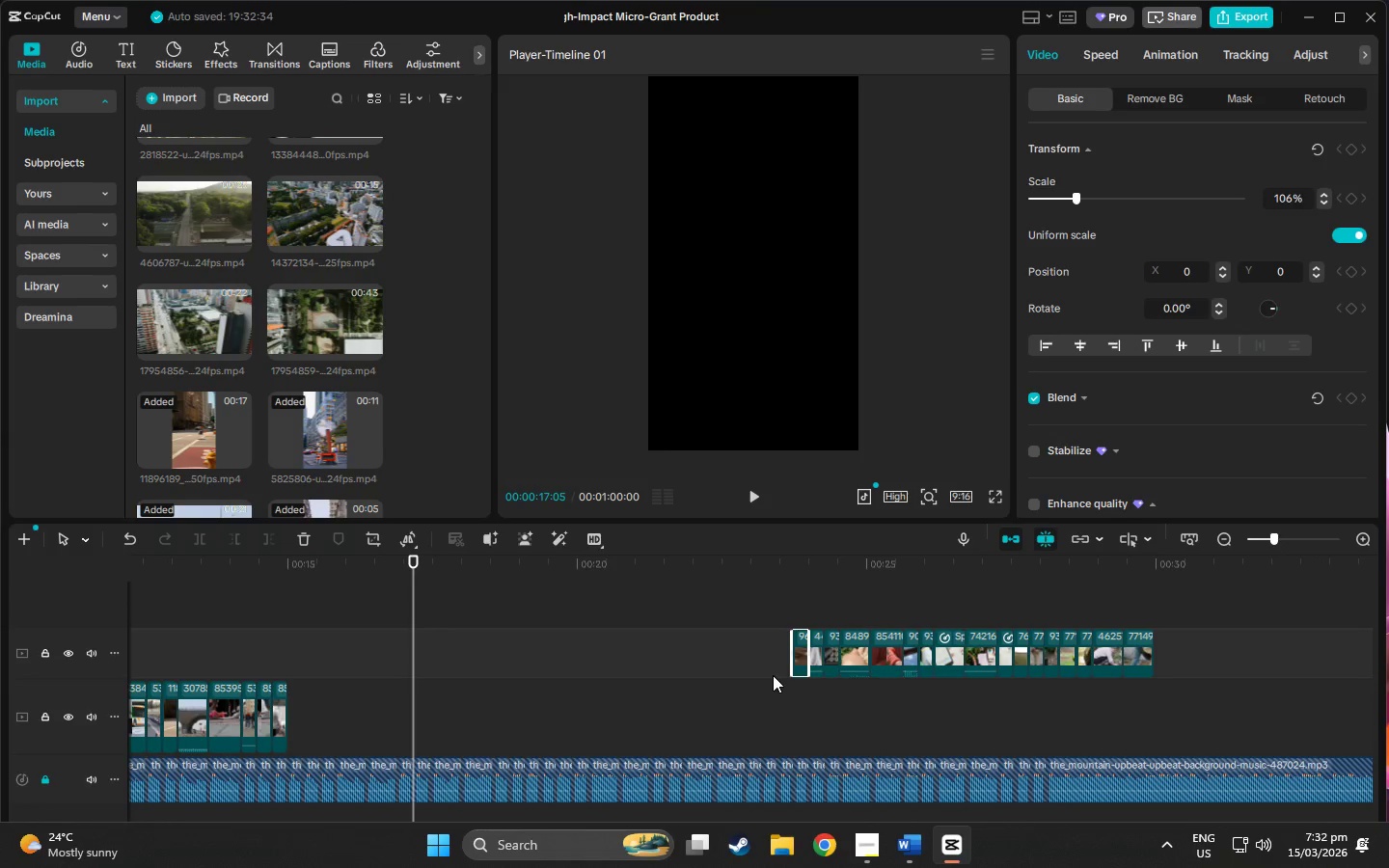 
left_click_drag(start_coordinate=[749, 673], to_coordinate=[1182, 645])
 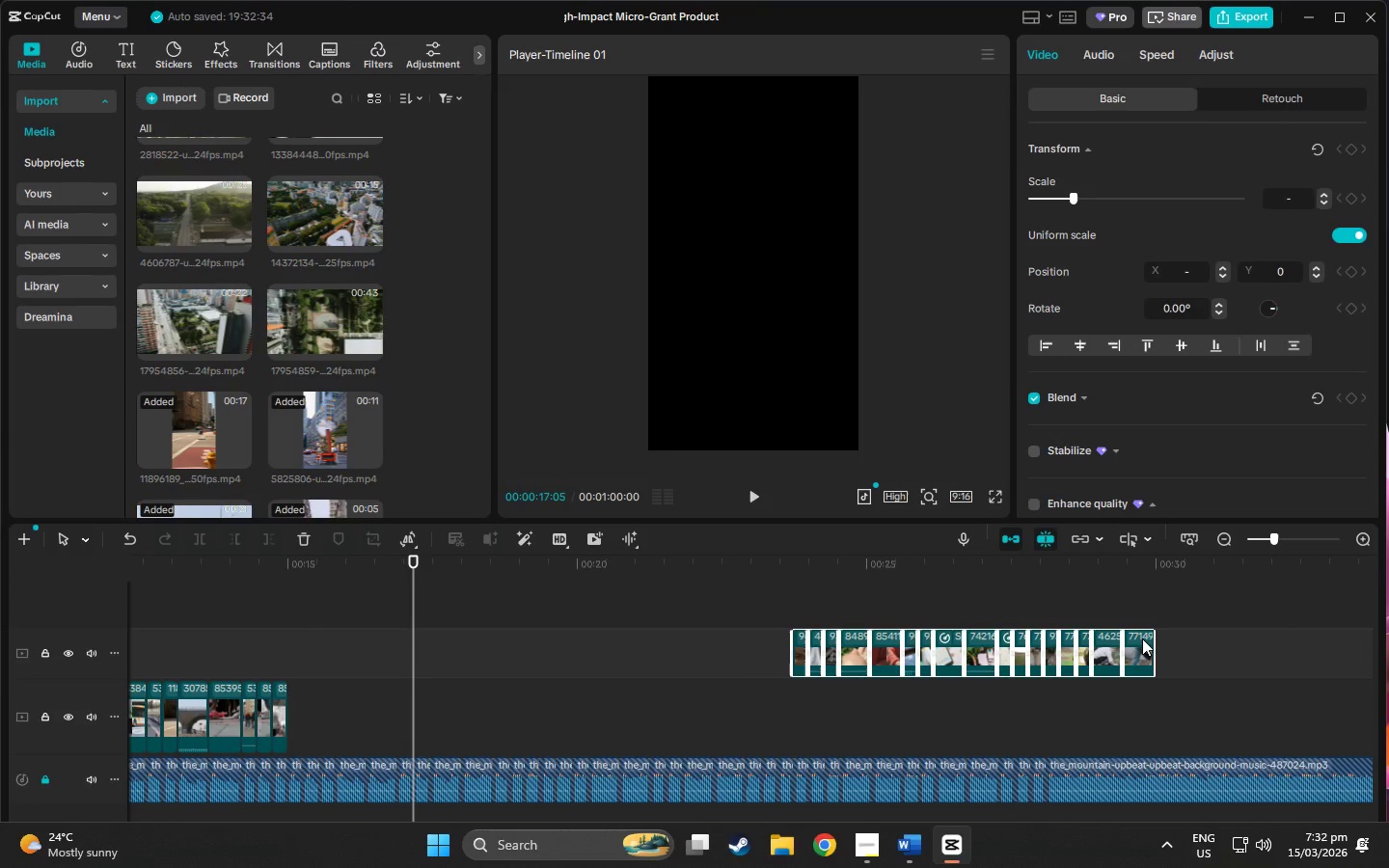 
left_click_drag(start_coordinate=[1142, 638], to_coordinate=[637, 640])
 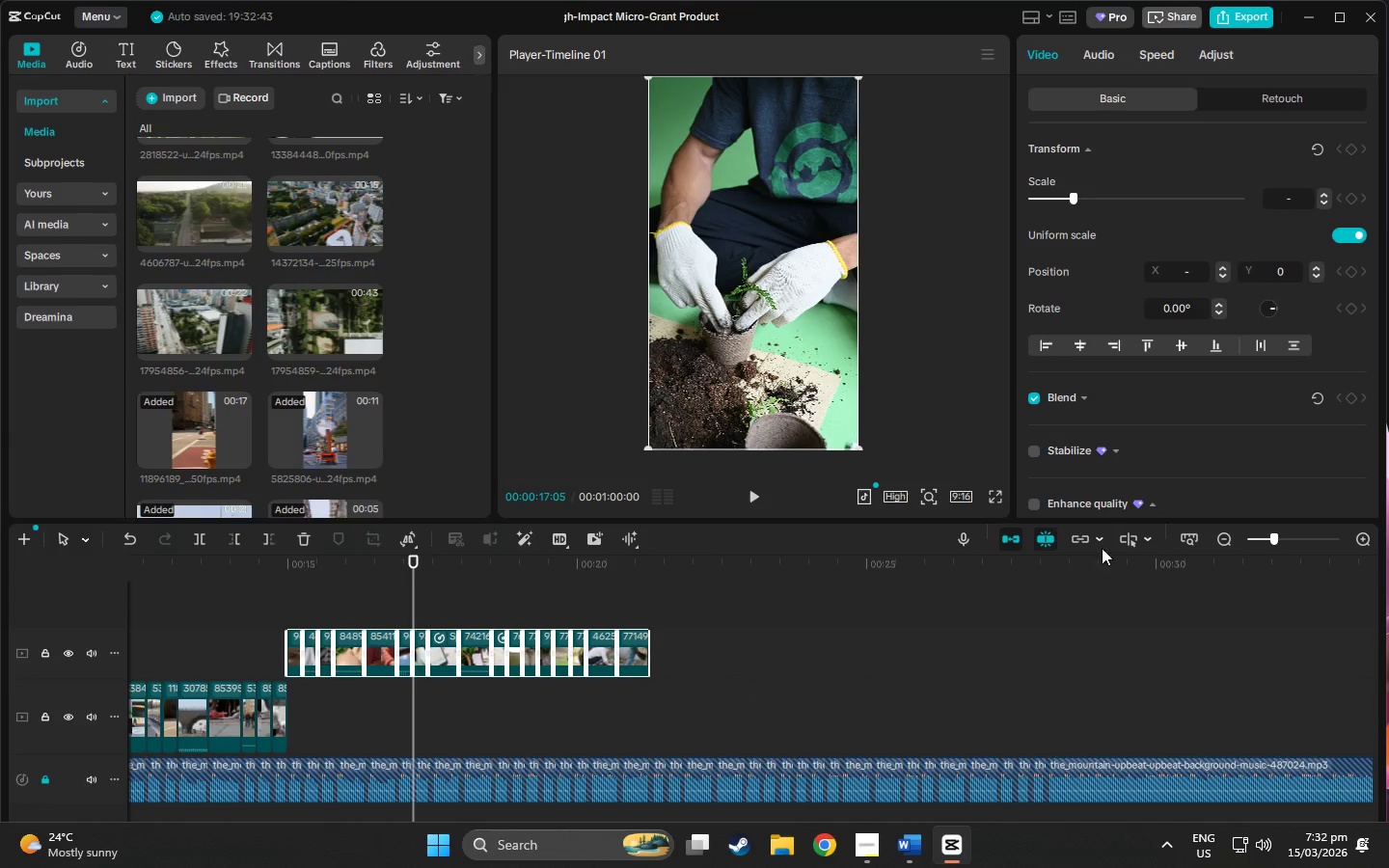 
left_click([1306, 535])
 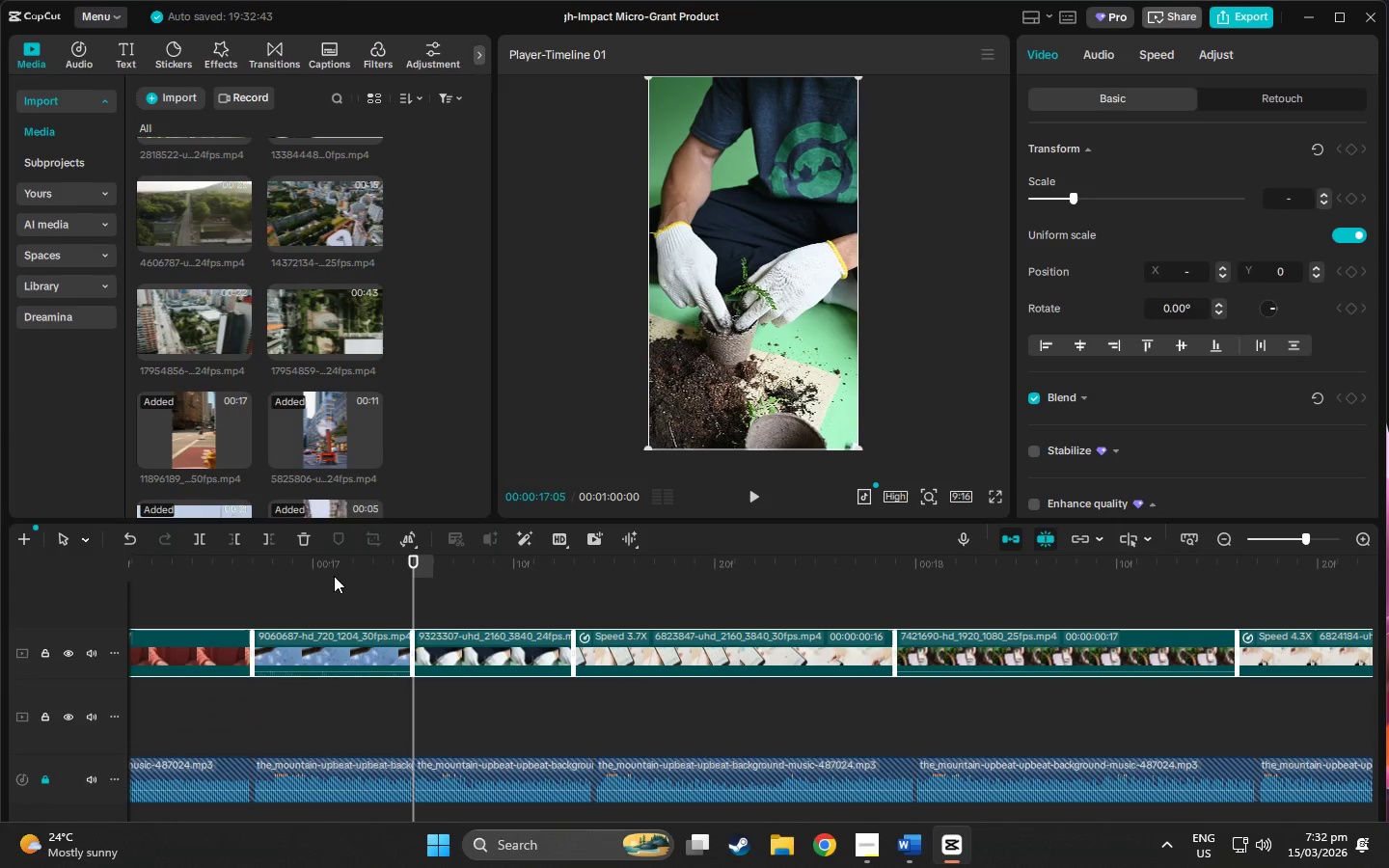 
left_click_drag(start_coordinate=[418, 558], to_coordinate=[890, 639])
 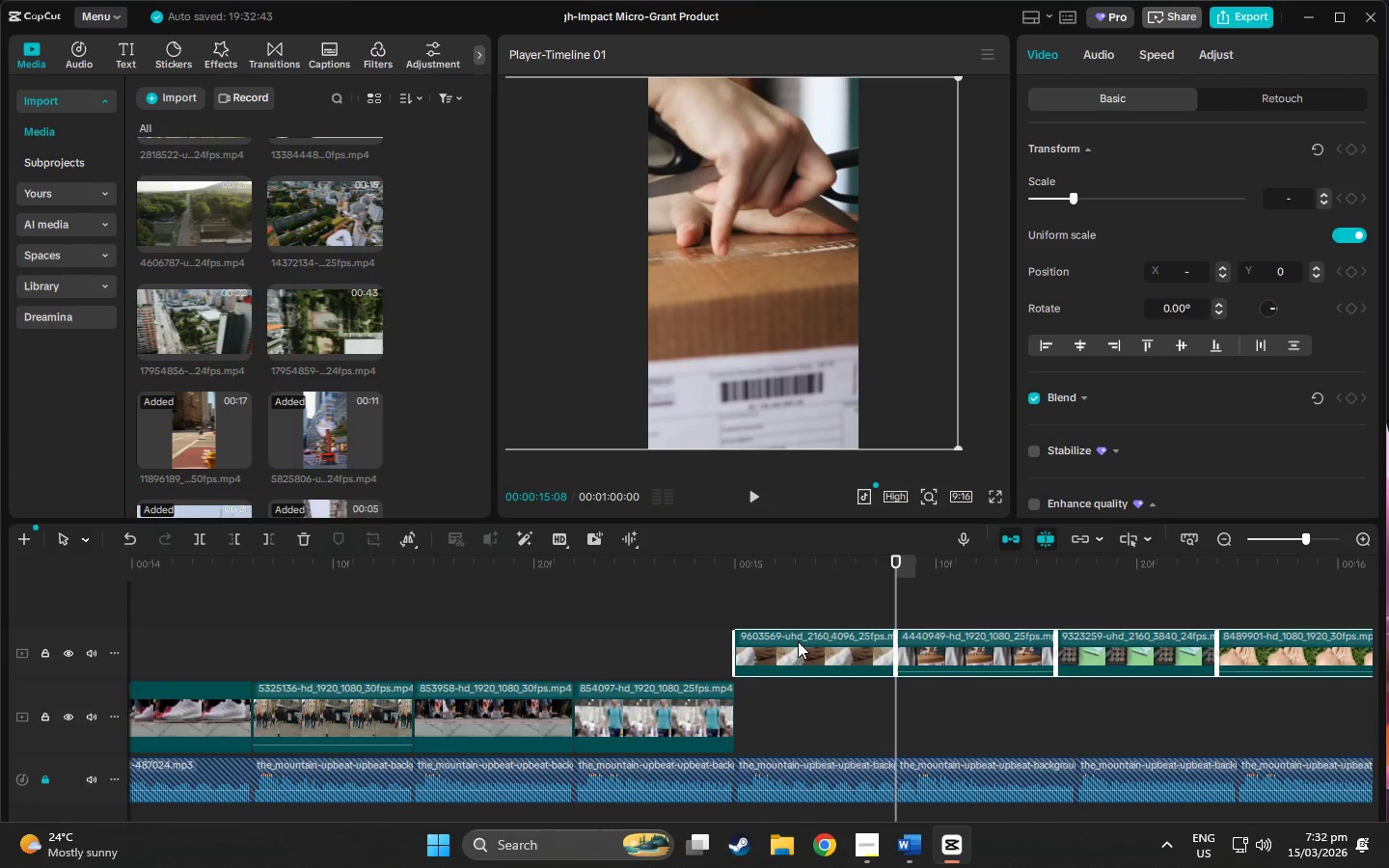 
left_click_drag(start_coordinate=[798, 641], to_coordinate=[801, 699])
 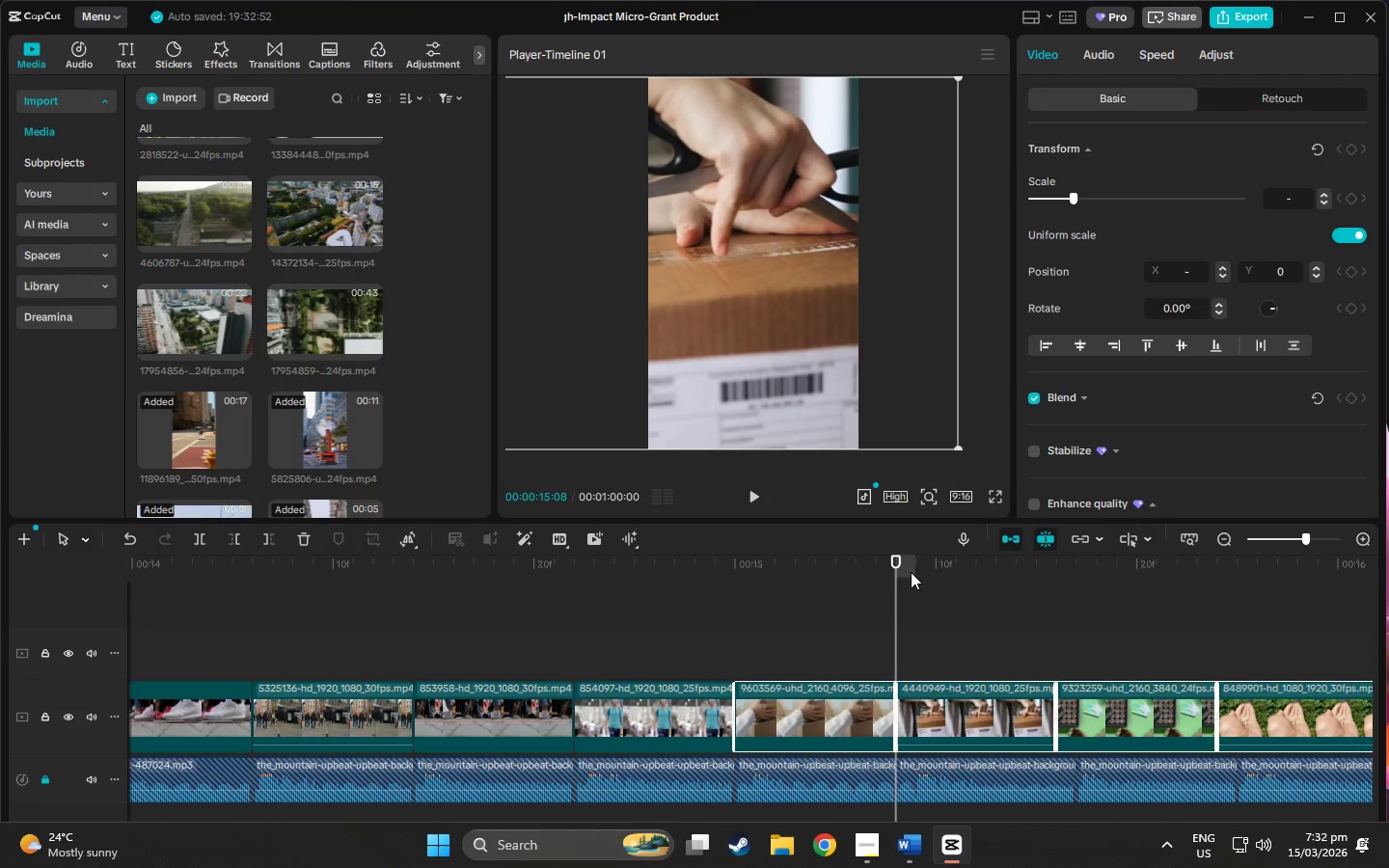 
left_click_drag(start_coordinate=[894, 564], to_coordinate=[1078, 574])
 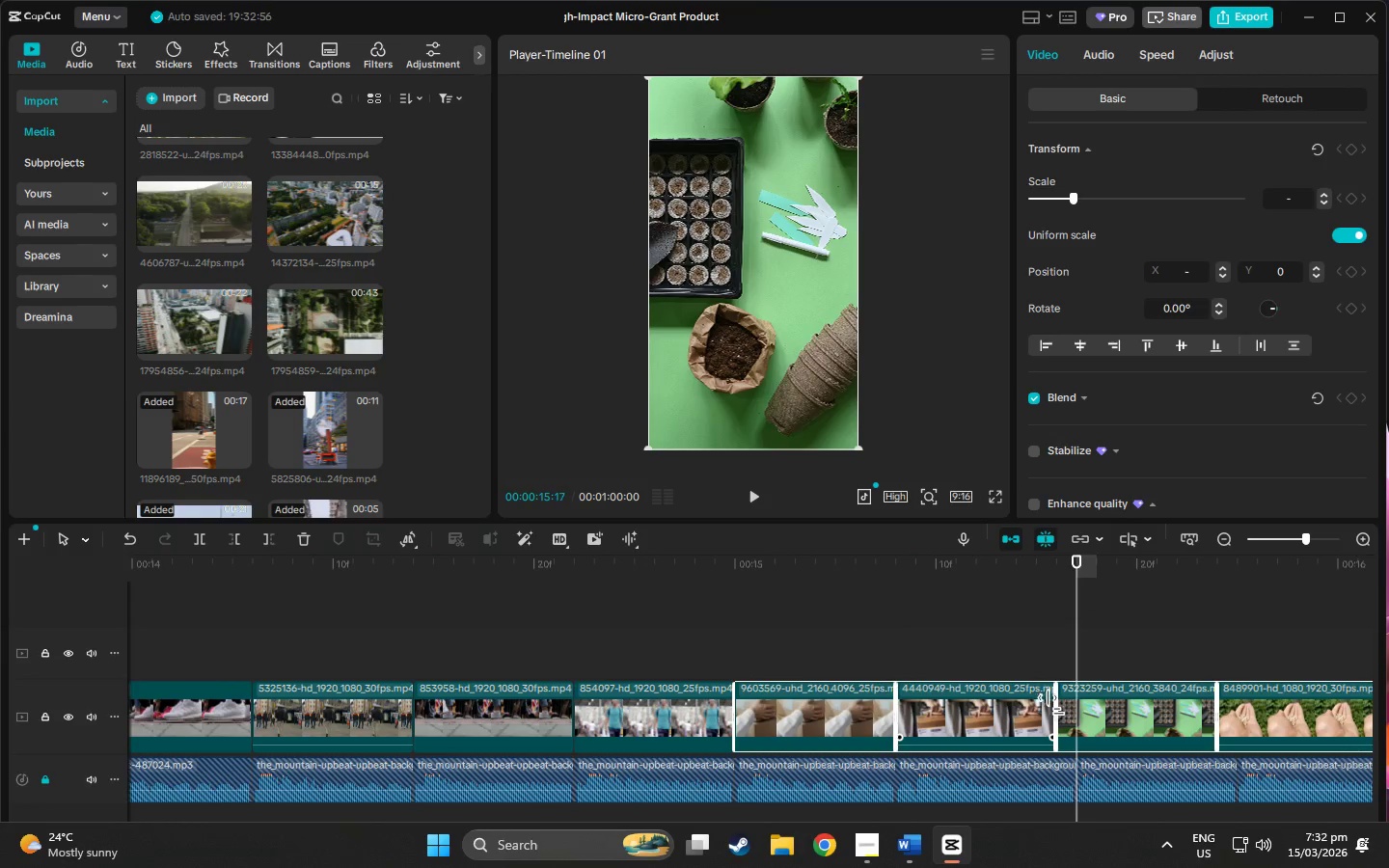 
left_click_drag(start_coordinate=[1058, 709], to_coordinate=[1076, 711])
 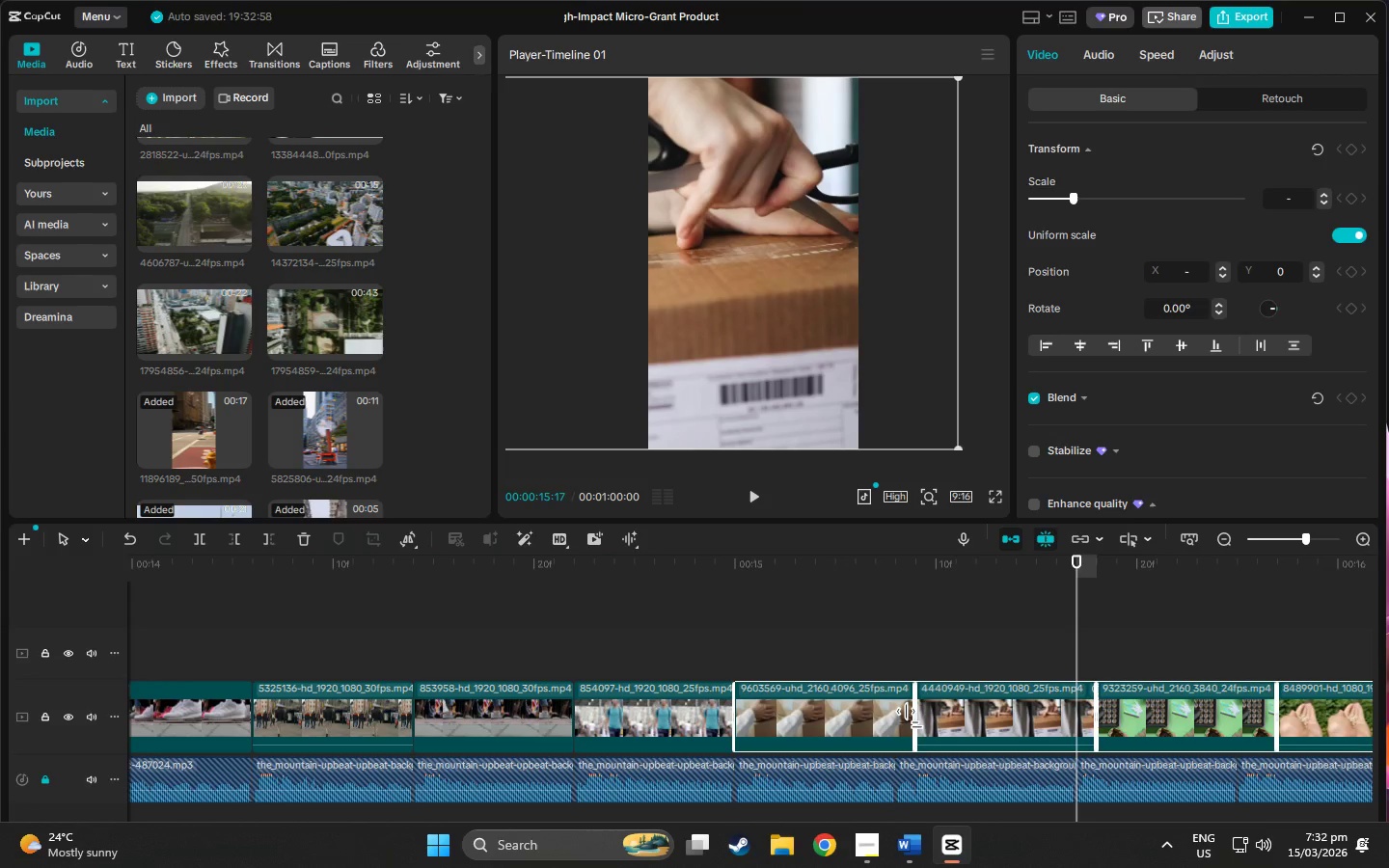 
left_click_drag(start_coordinate=[917, 719], to_coordinate=[894, 717])
 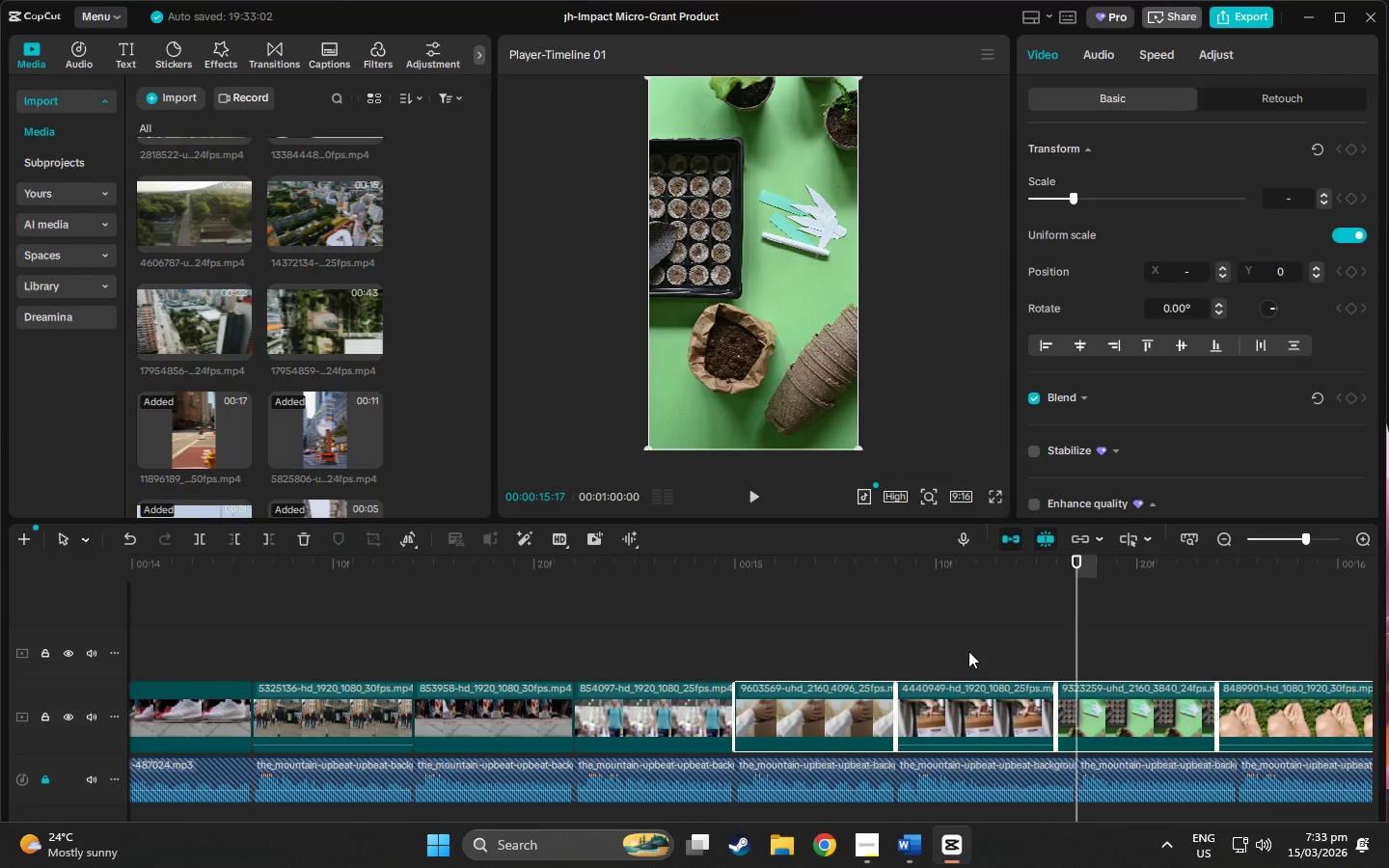 
left_click([968, 651])
 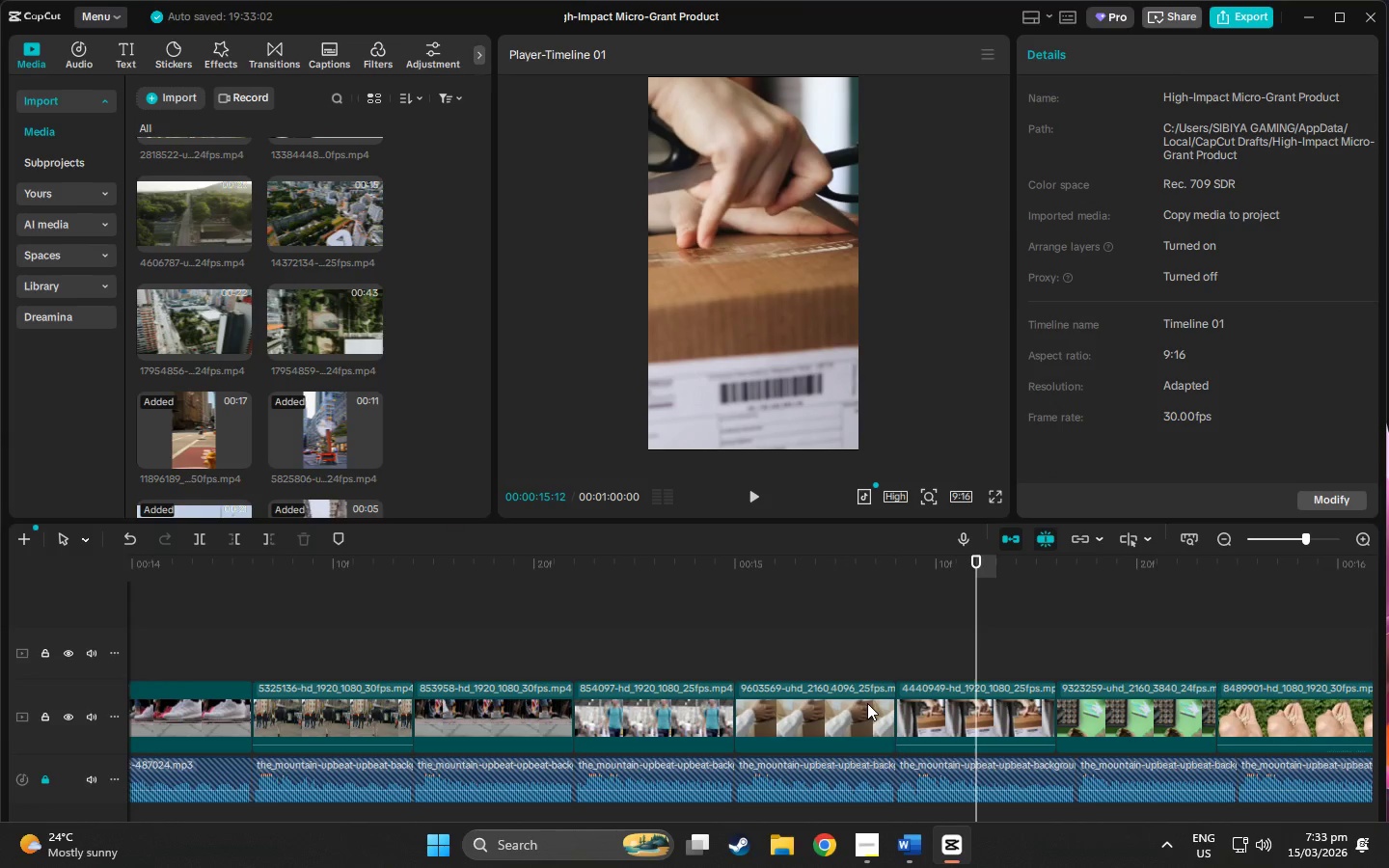 
left_click([864, 704])
 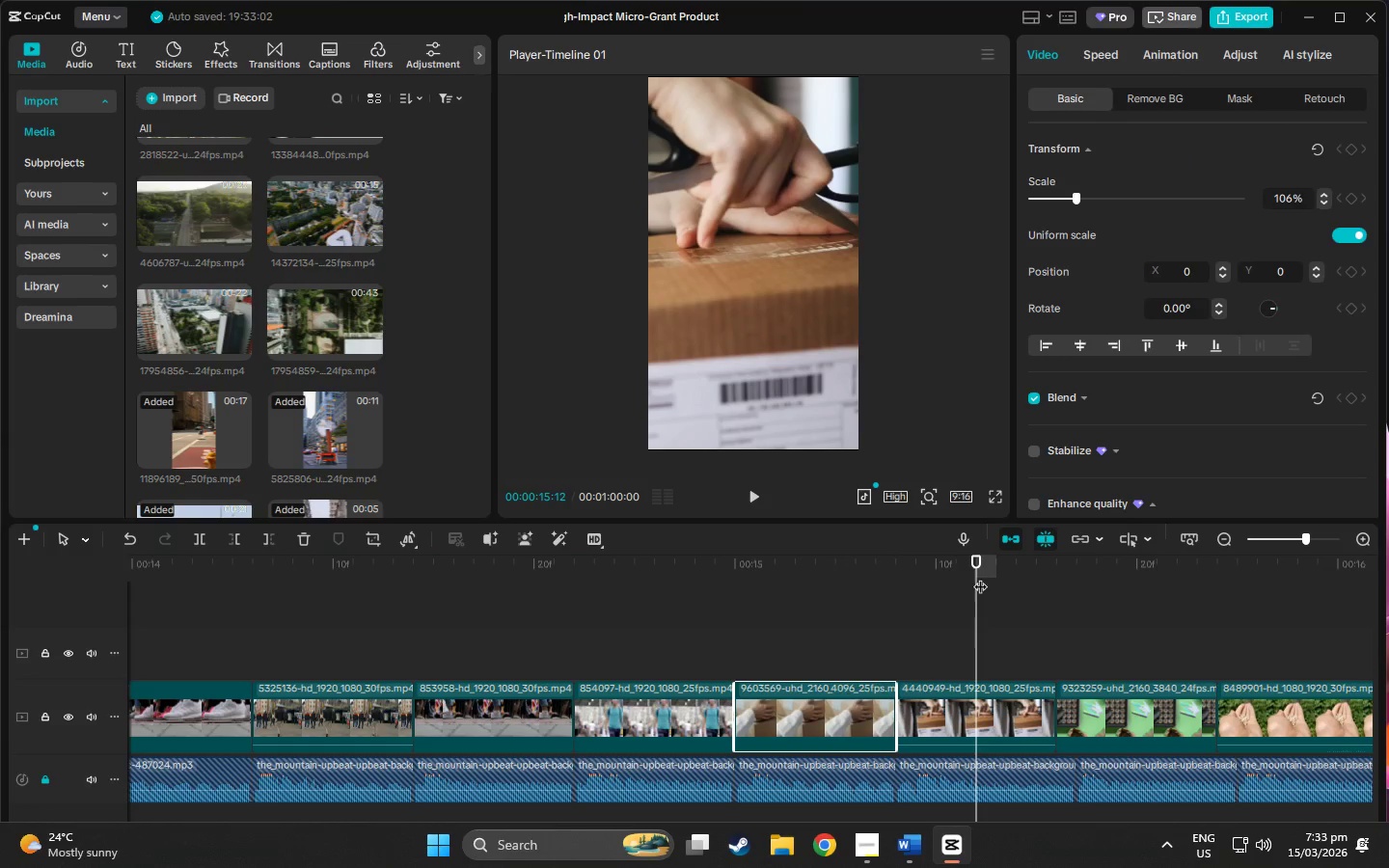 
left_click_drag(start_coordinate=[985, 564], to_coordinate=[1038, 569])
 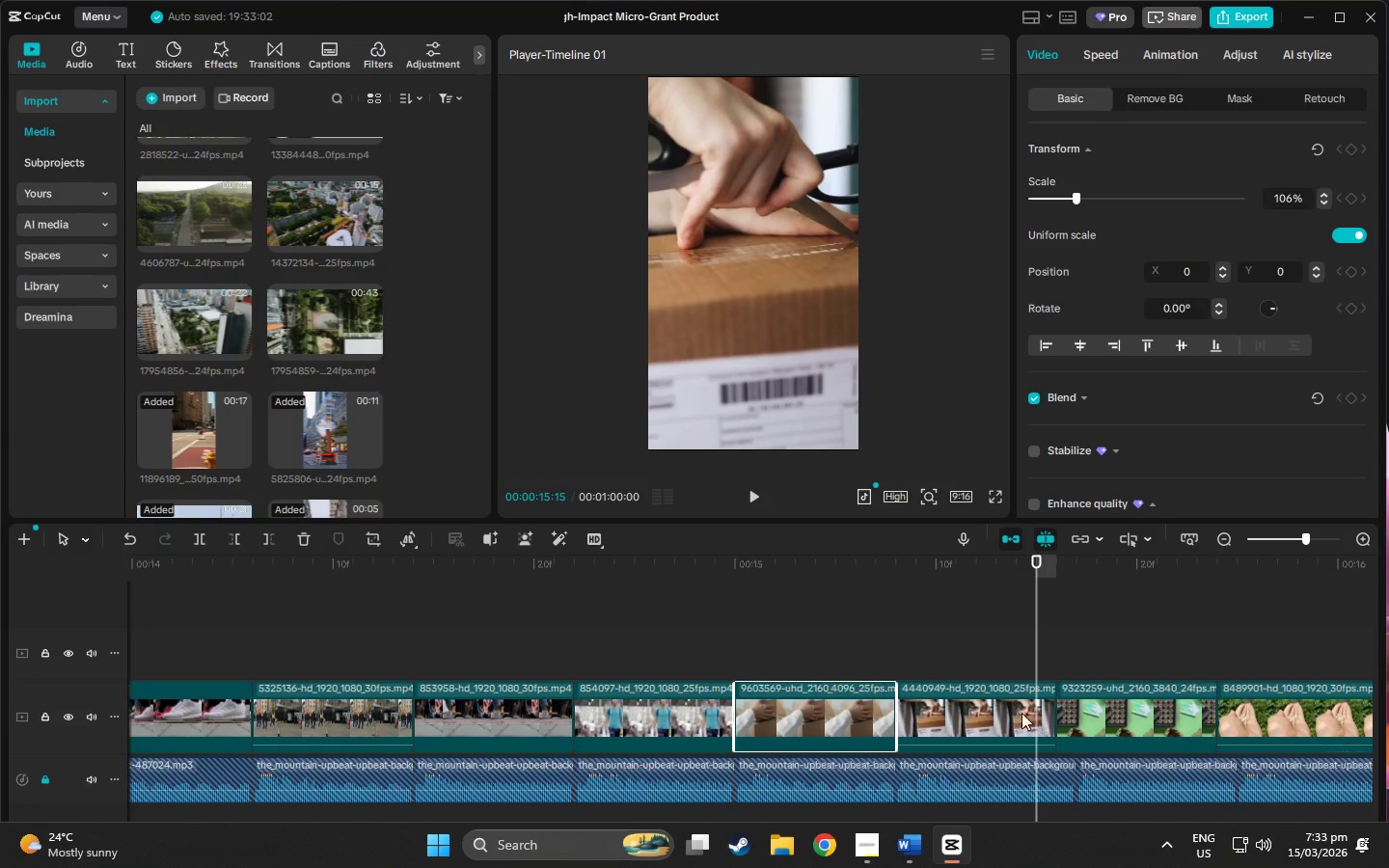 
left_click([1017, 711])
 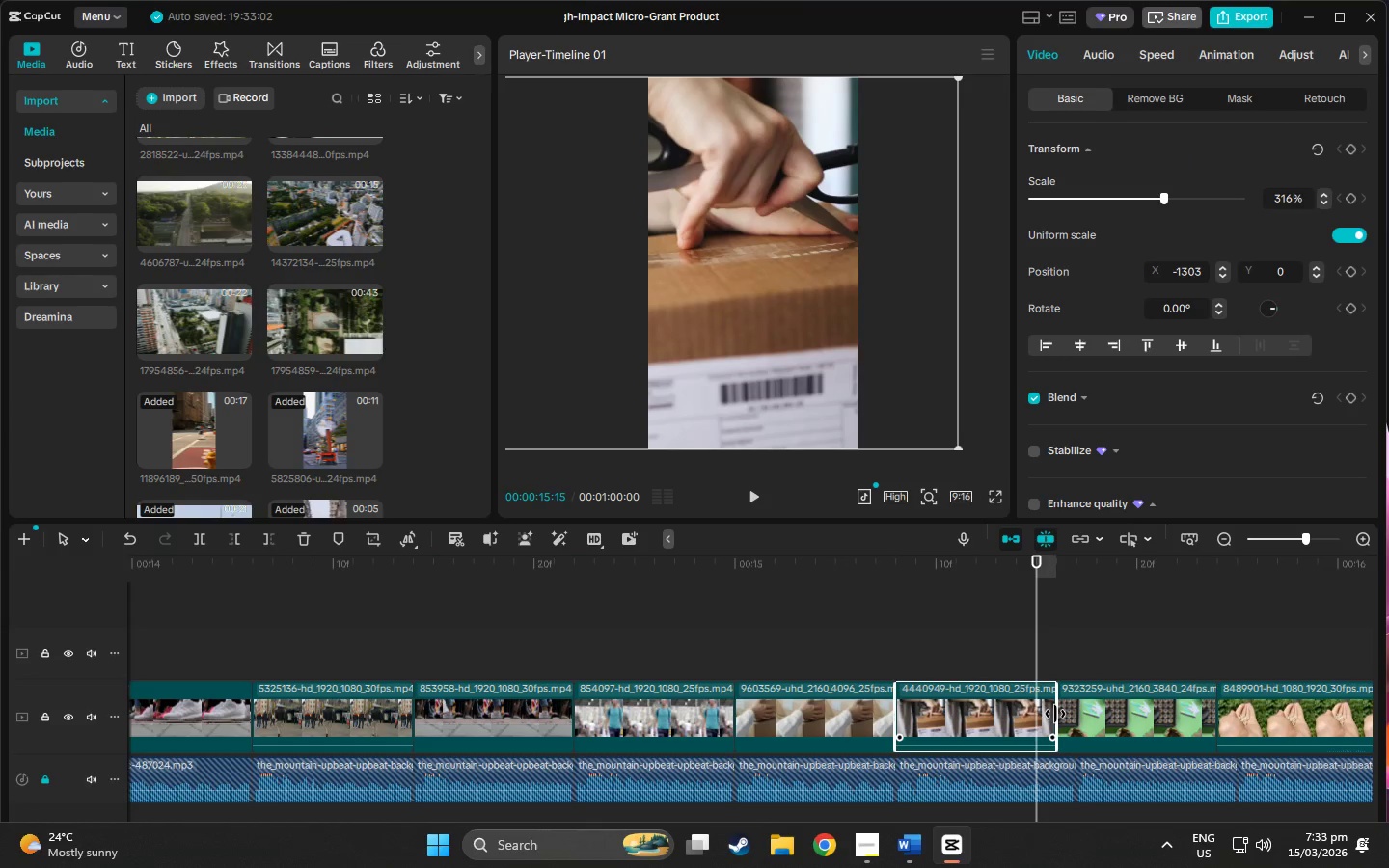 
left_click_drag(start_coordinate=[1055, 714], to_coordinate=[1079, 715])
 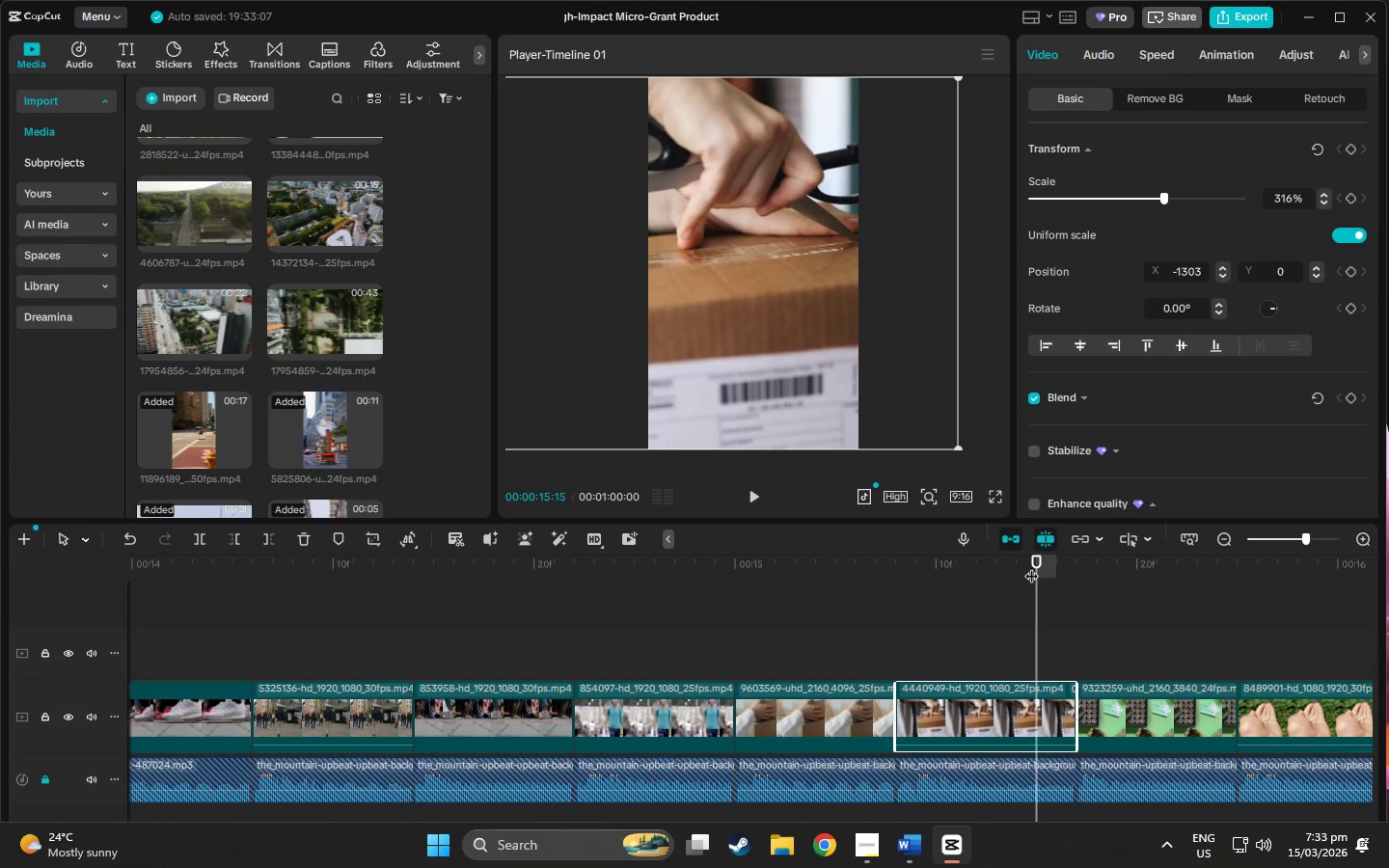 
left_click_drag(start_coordinate=[1036, 564], to_coordinate=[1092, 608])
 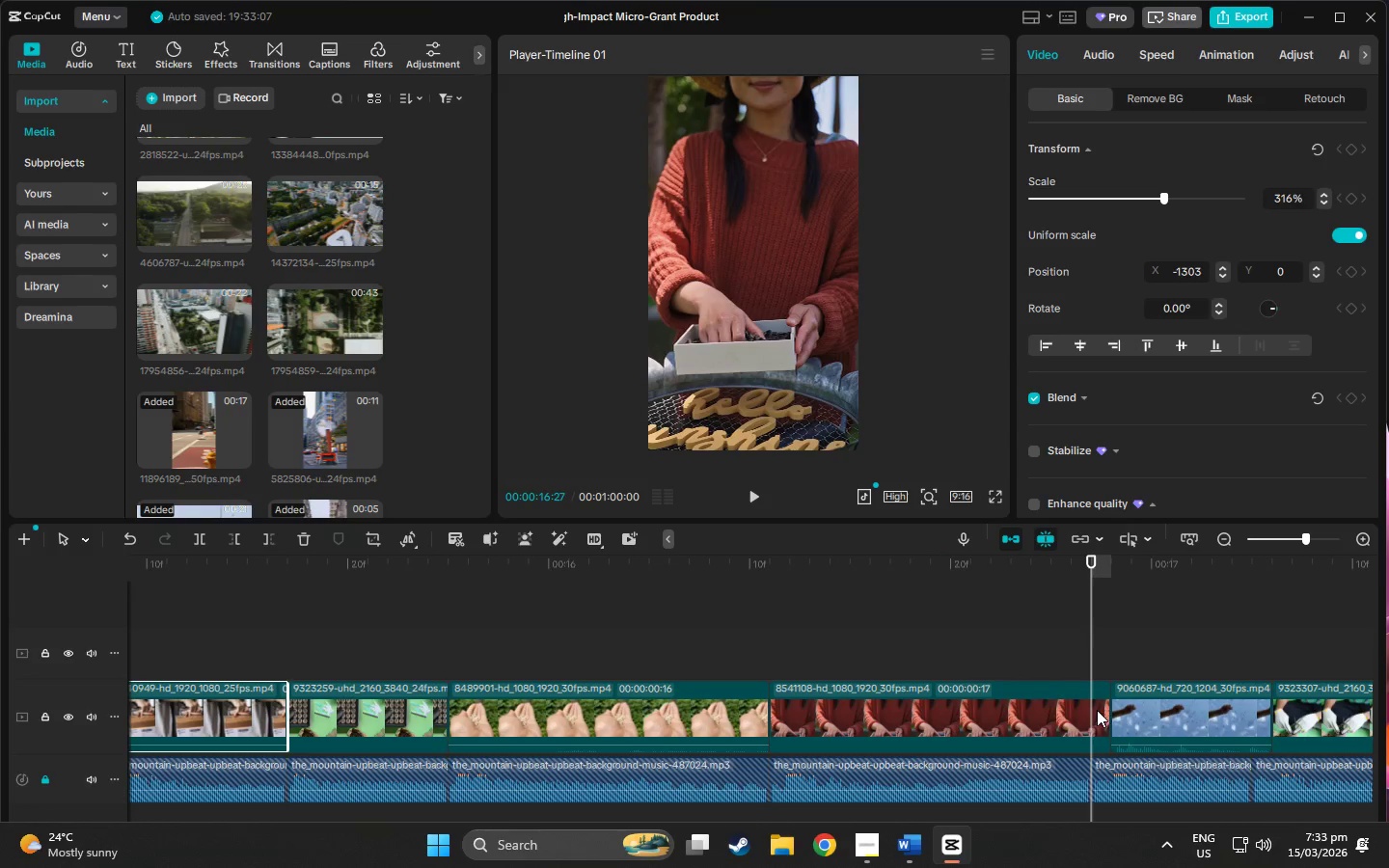 
left_click([1096, 710])
 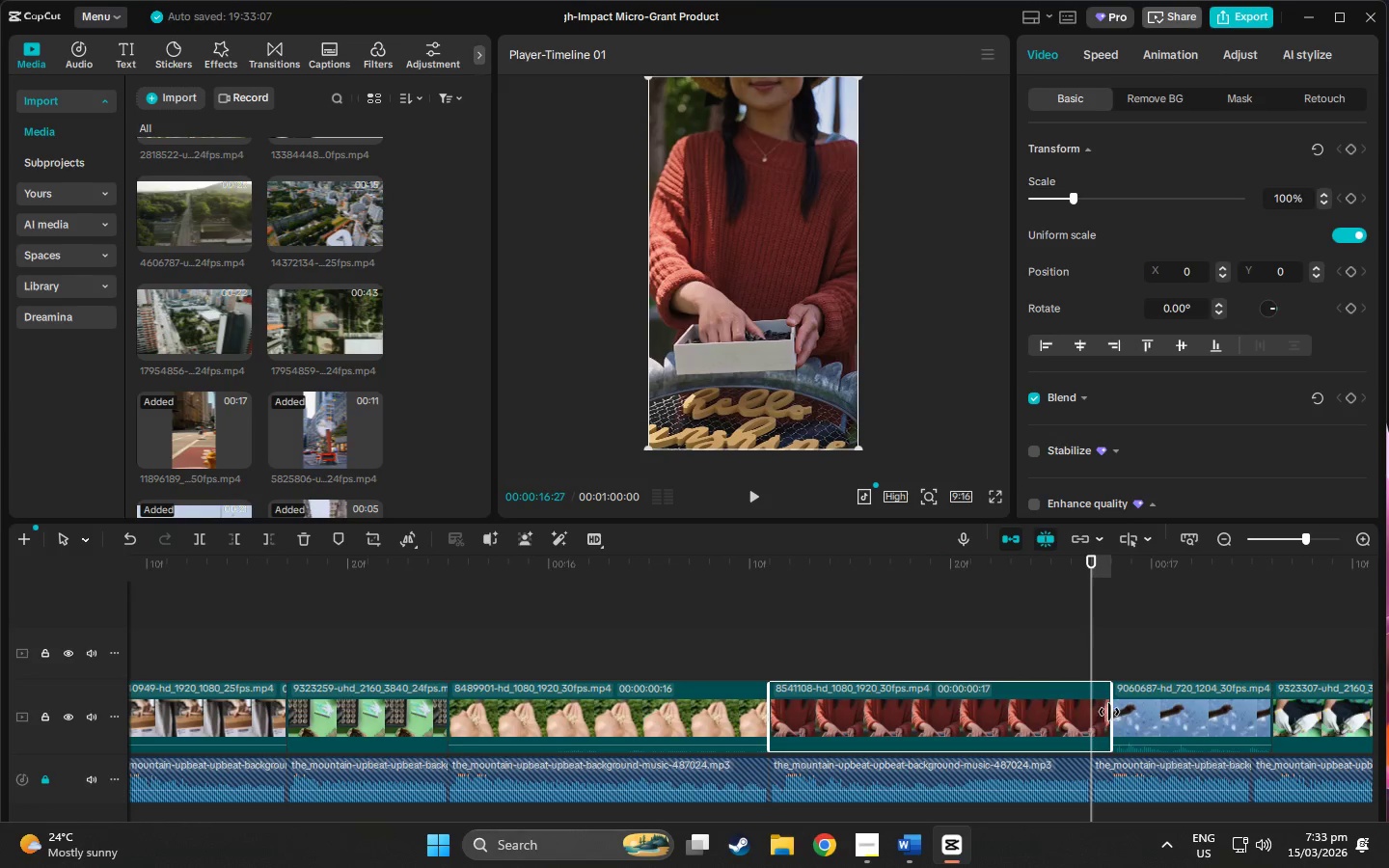 
left_click_drag(start_coordinate=[1110, 712], to_coordinate=[1094, 712])
 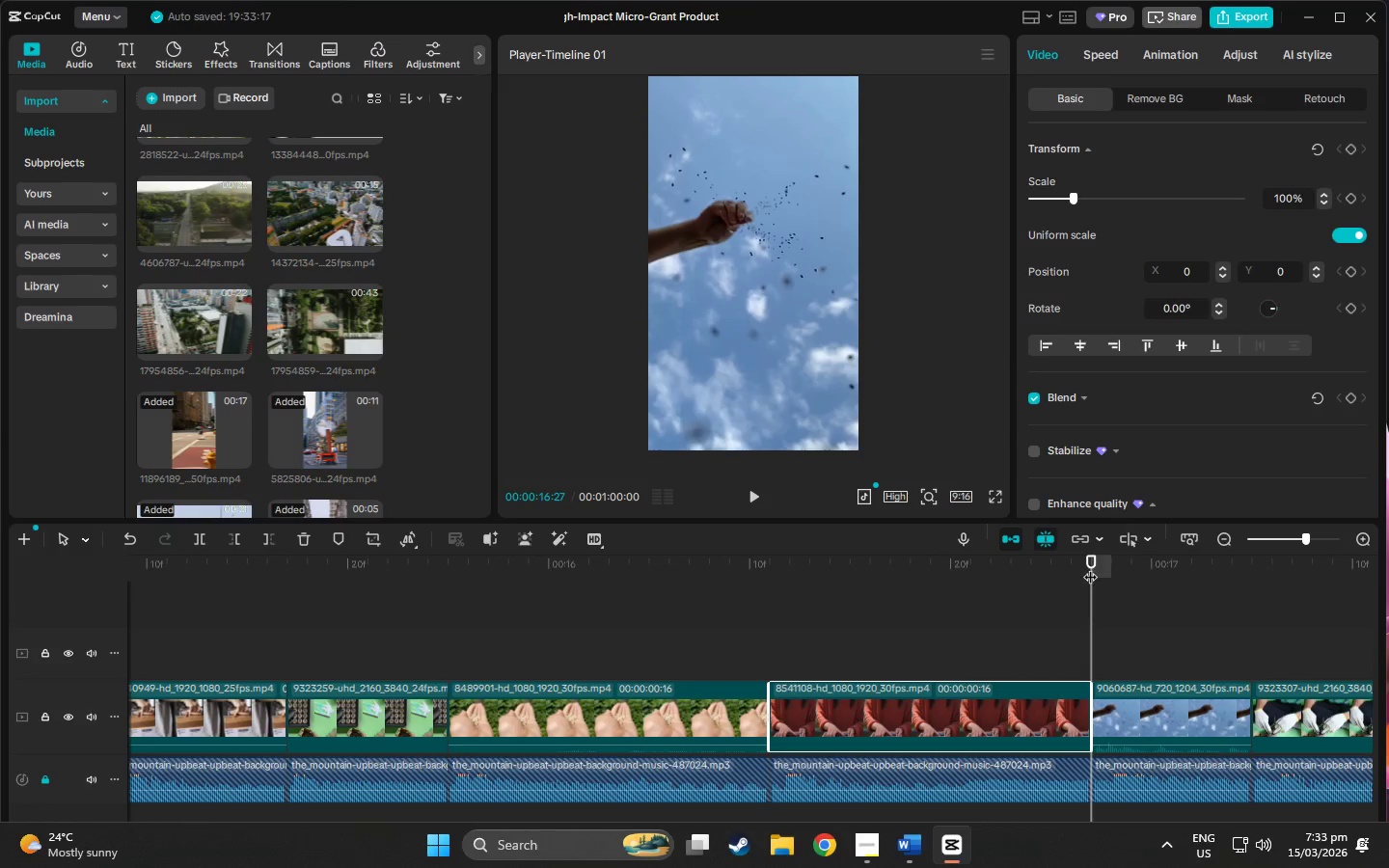 
left_click_drag(start_coordinate=[1090, 567], to_coordinate=[1005, 603])
 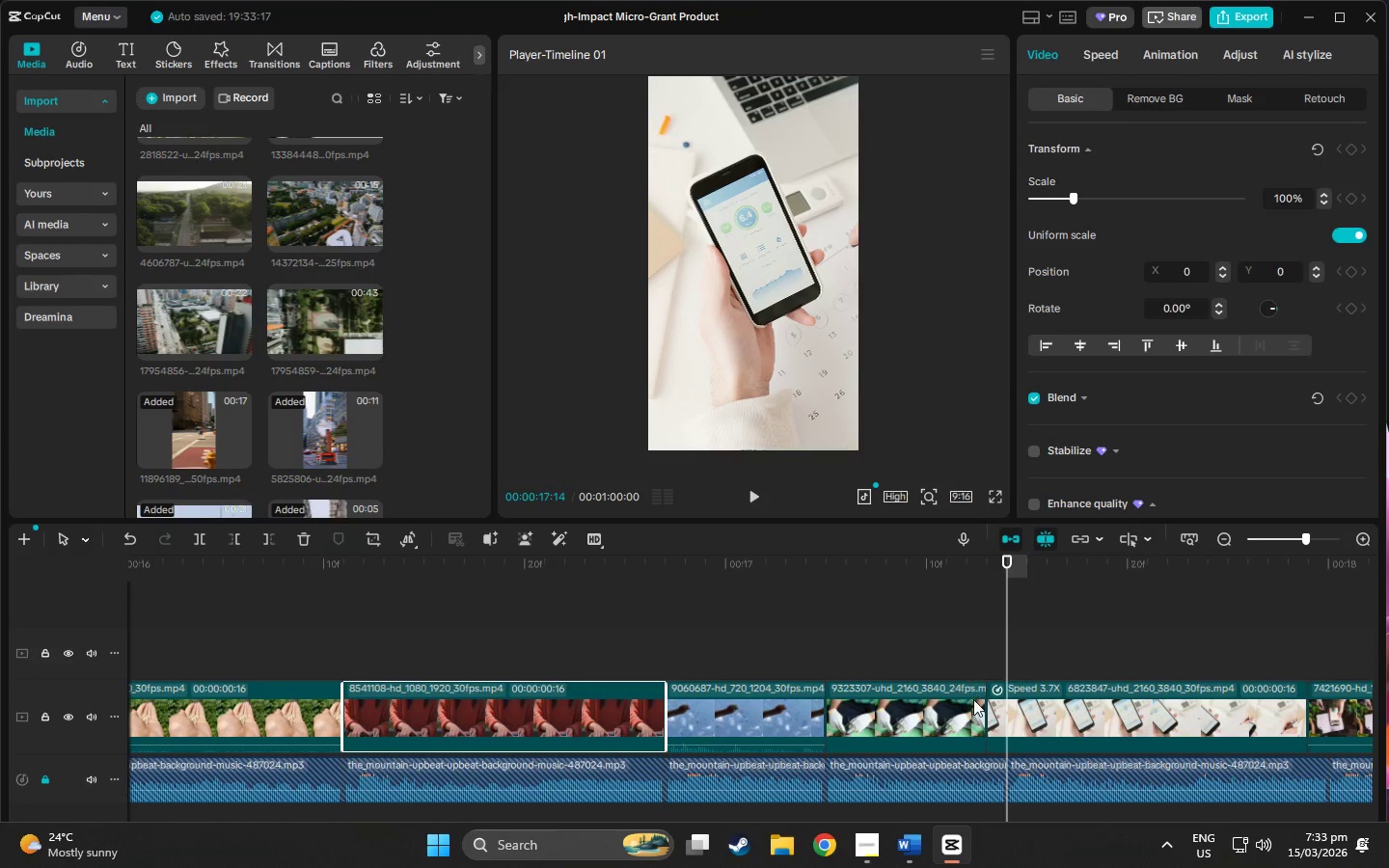 
left_click([973, 699])
 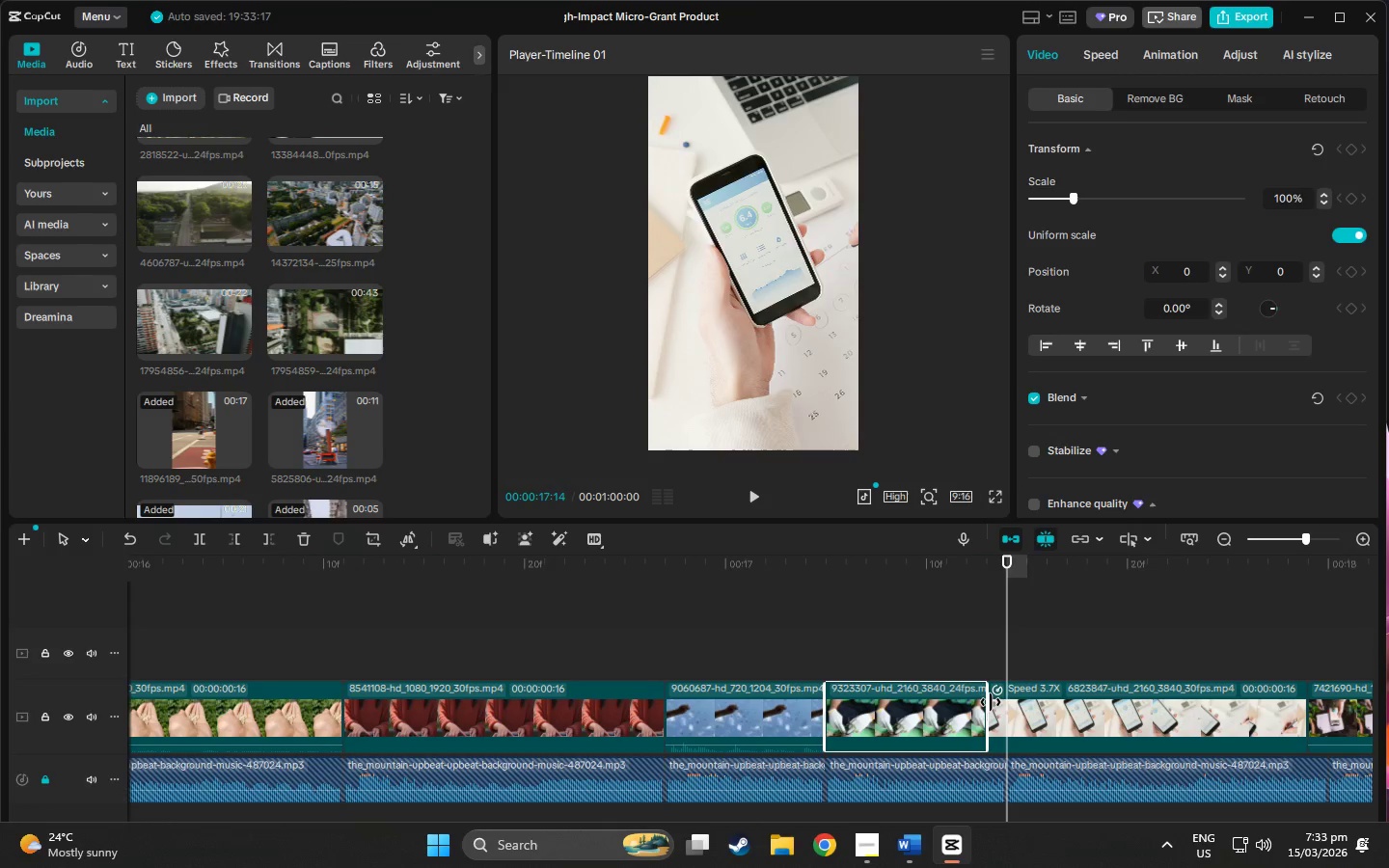 
left_click_drag(start_coordinate=[991, 702], to_coordinate=[1010, 702])
 